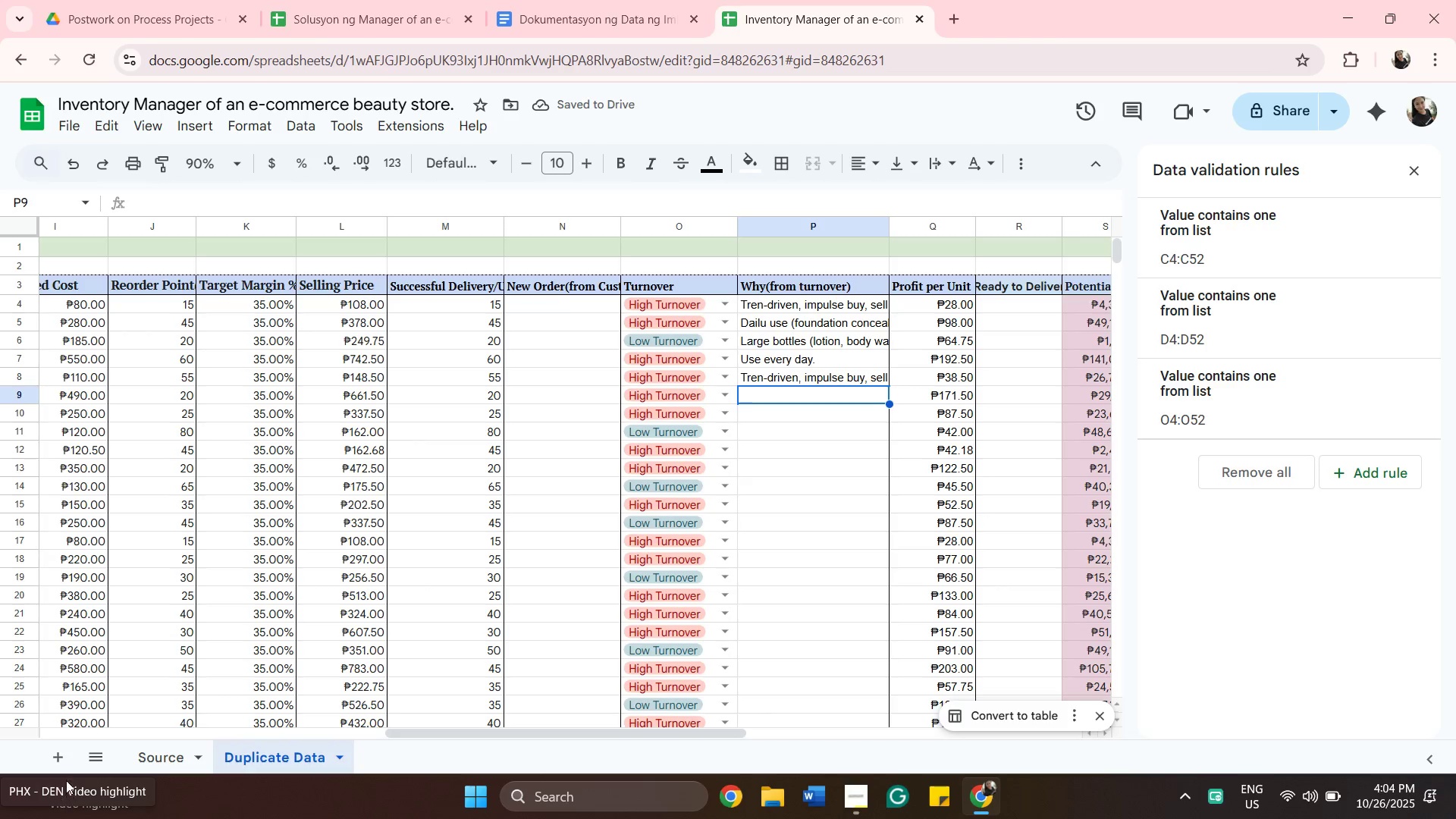 
wait(9.1)
 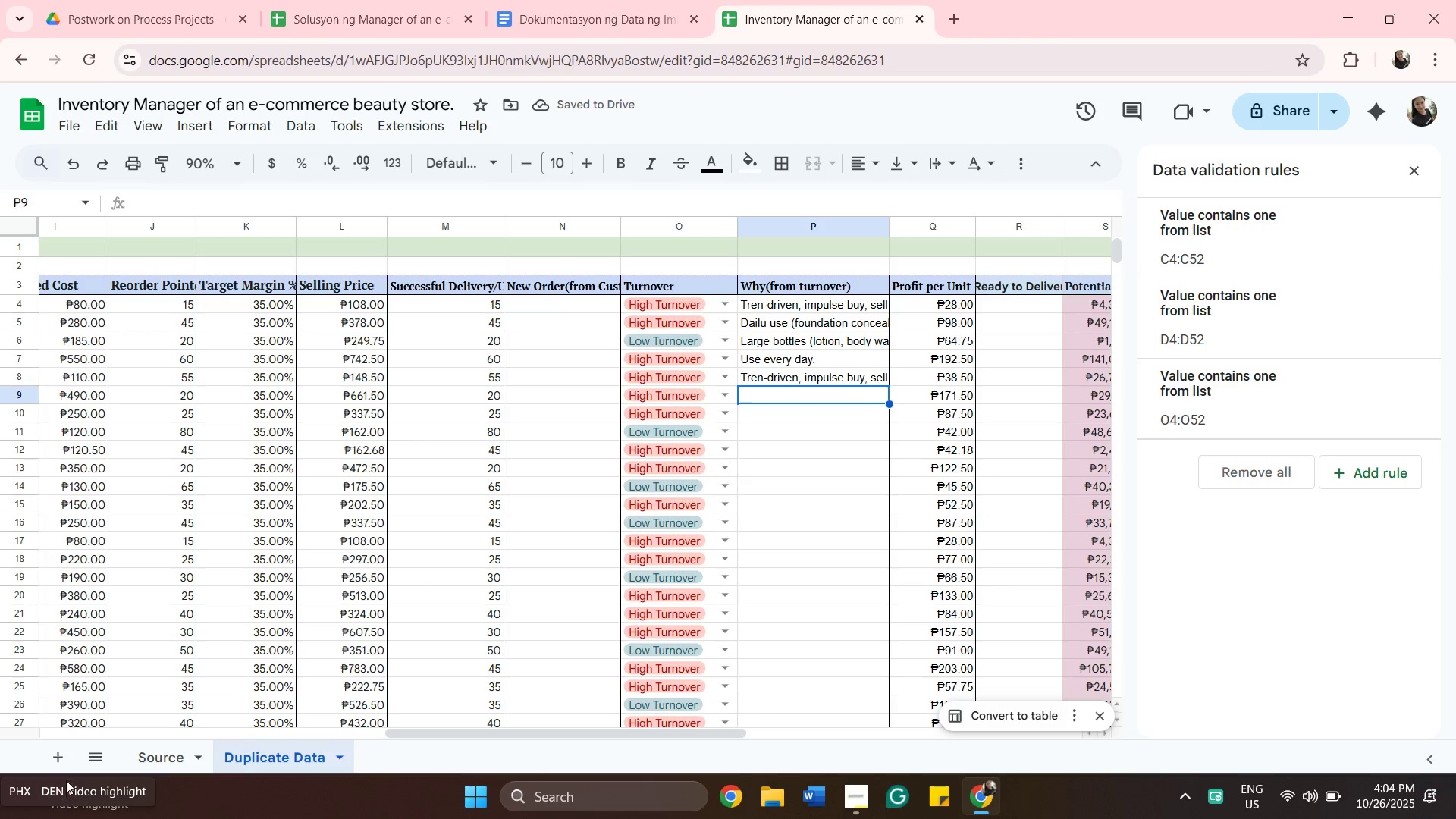 
double_click([811, 380])
 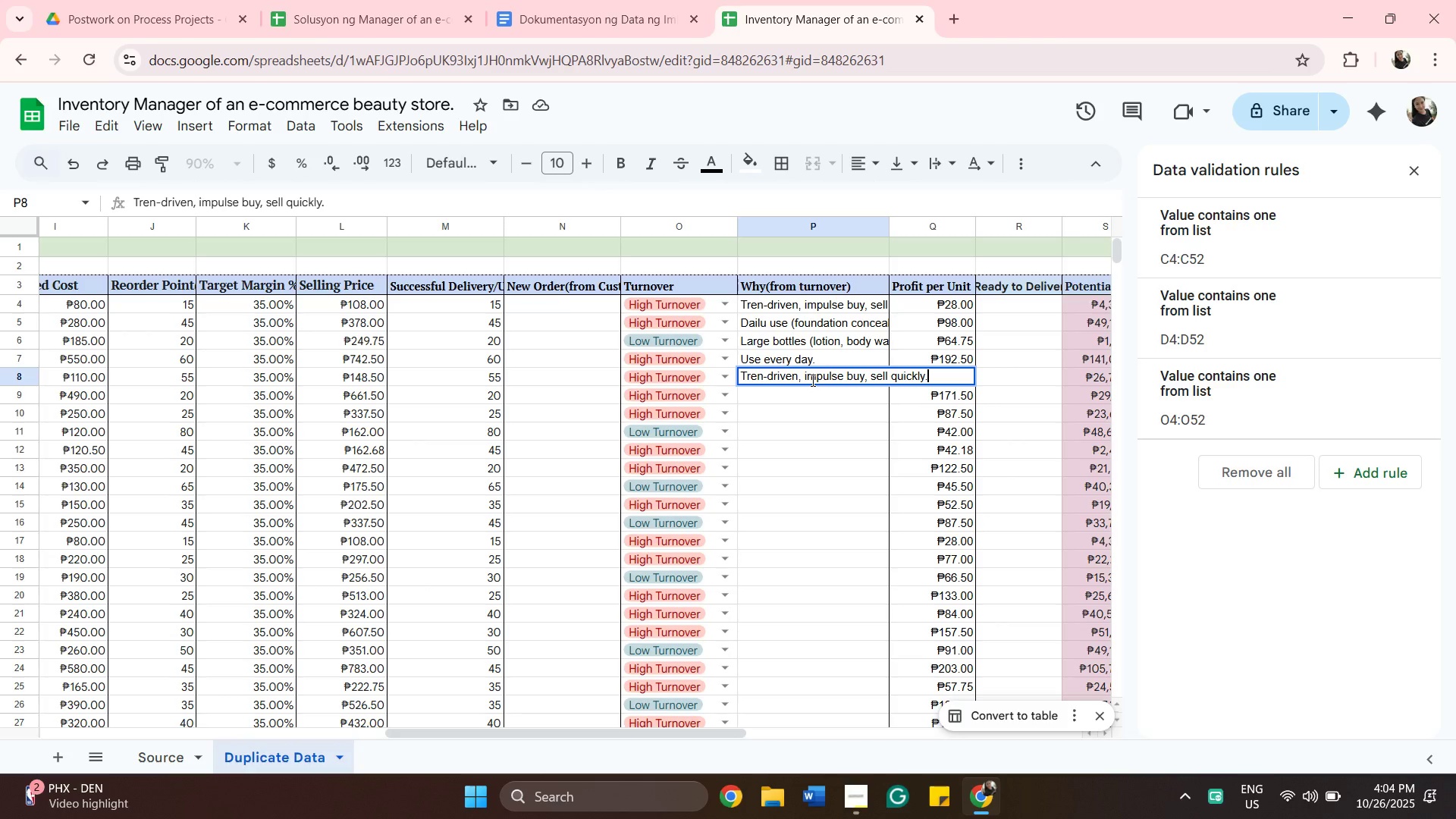 
key(Backspace)
 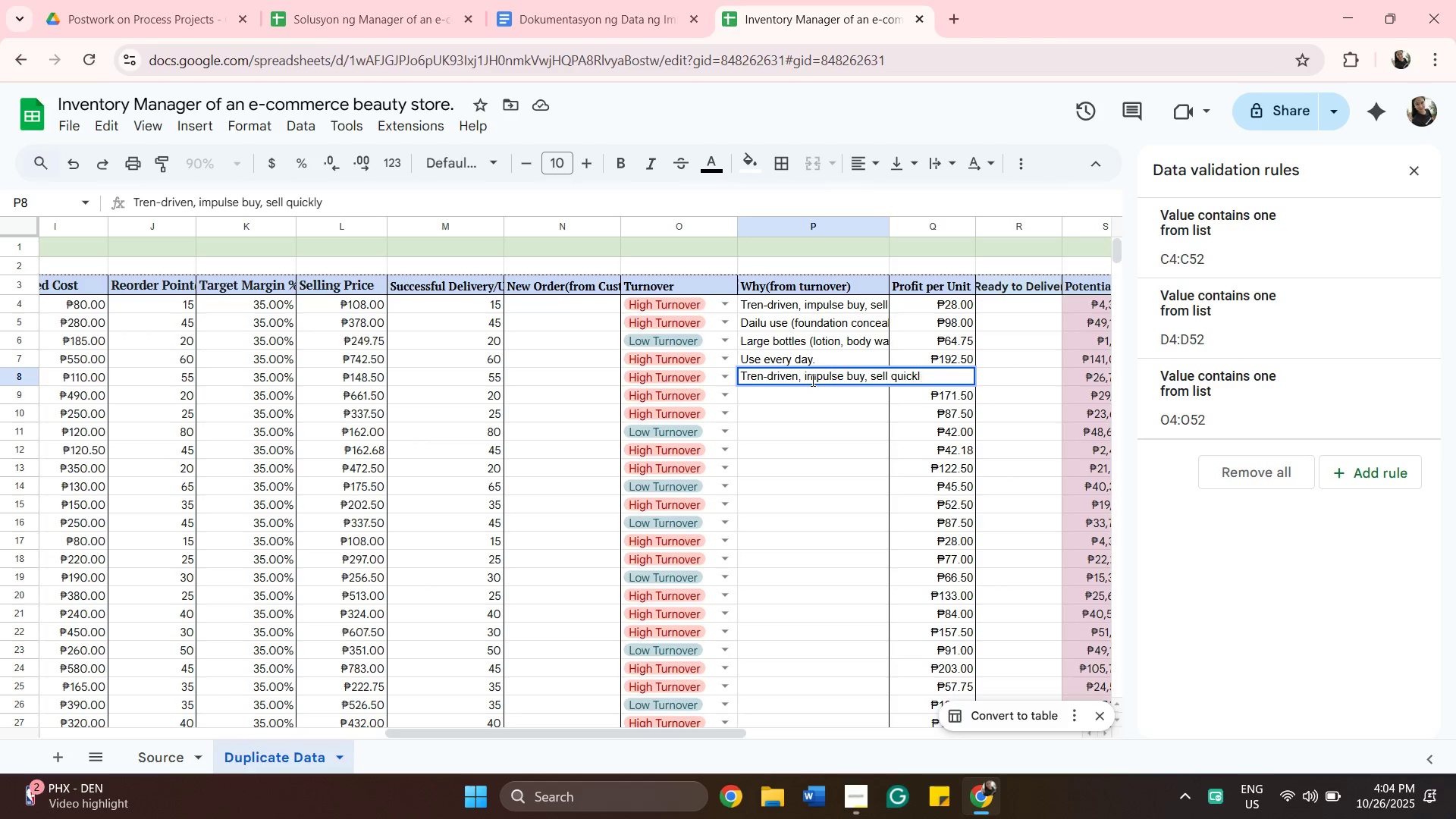 
key(Backspace)
 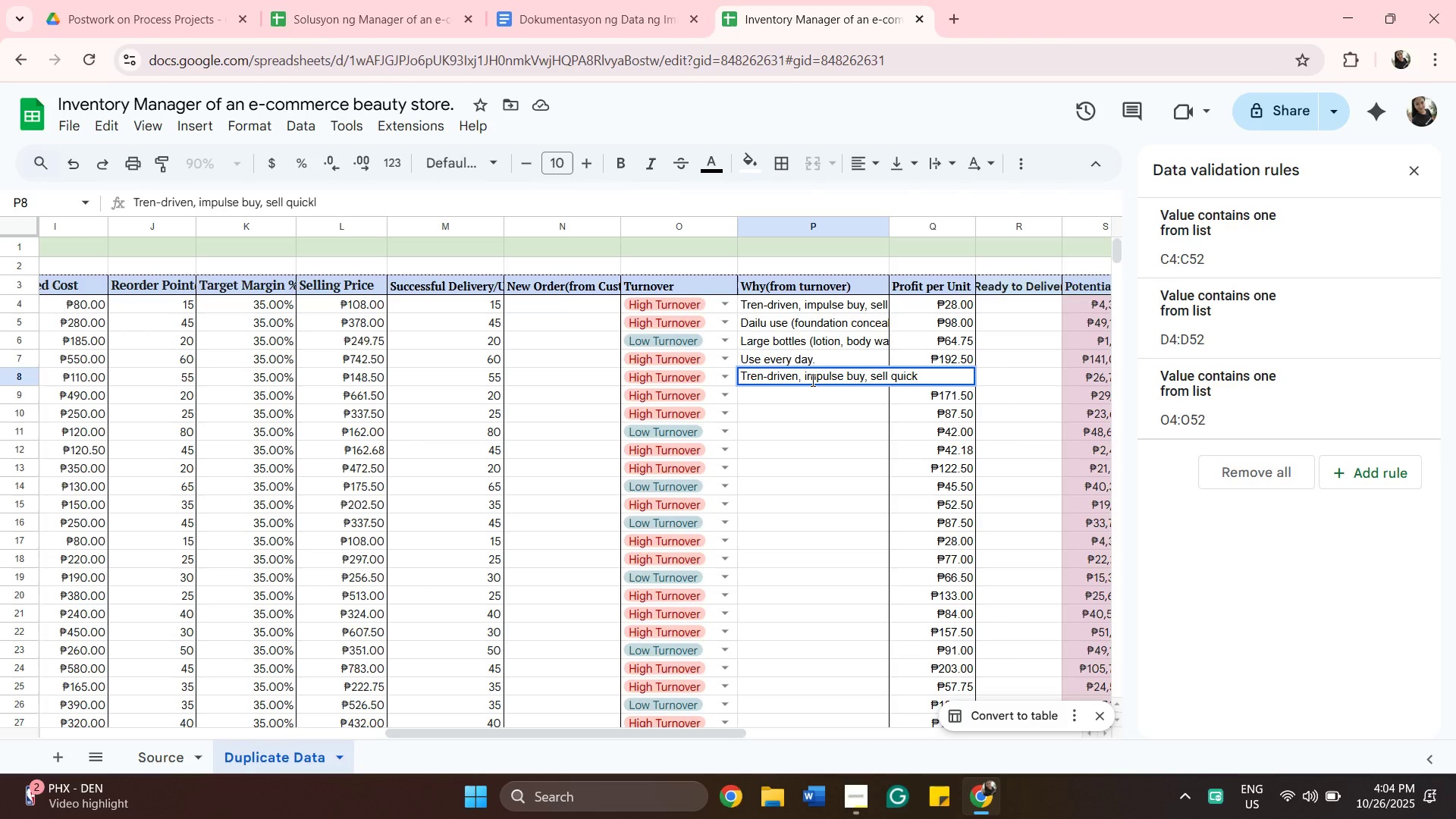 
key(Backspace)
 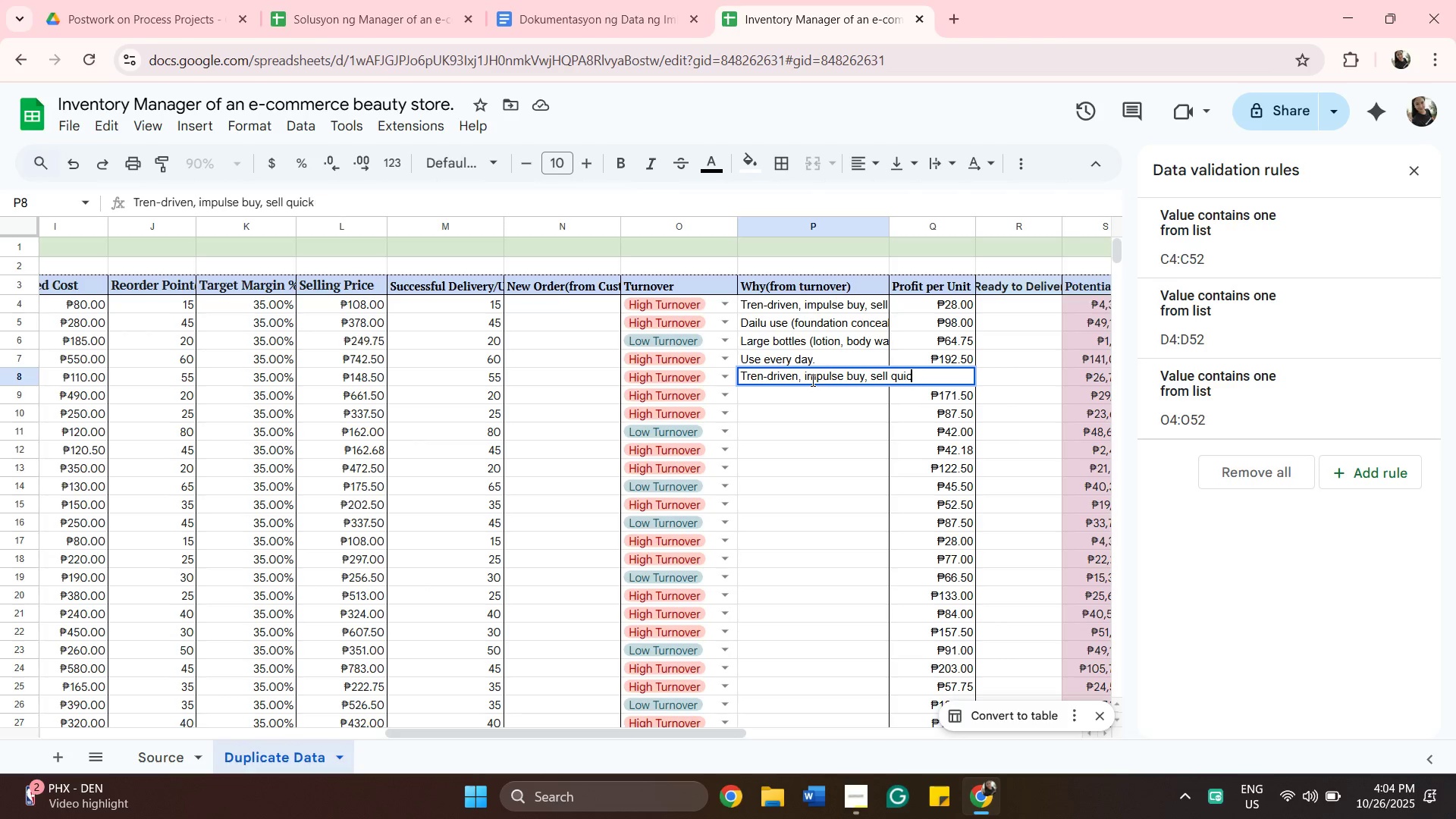 
key(Backspace)
 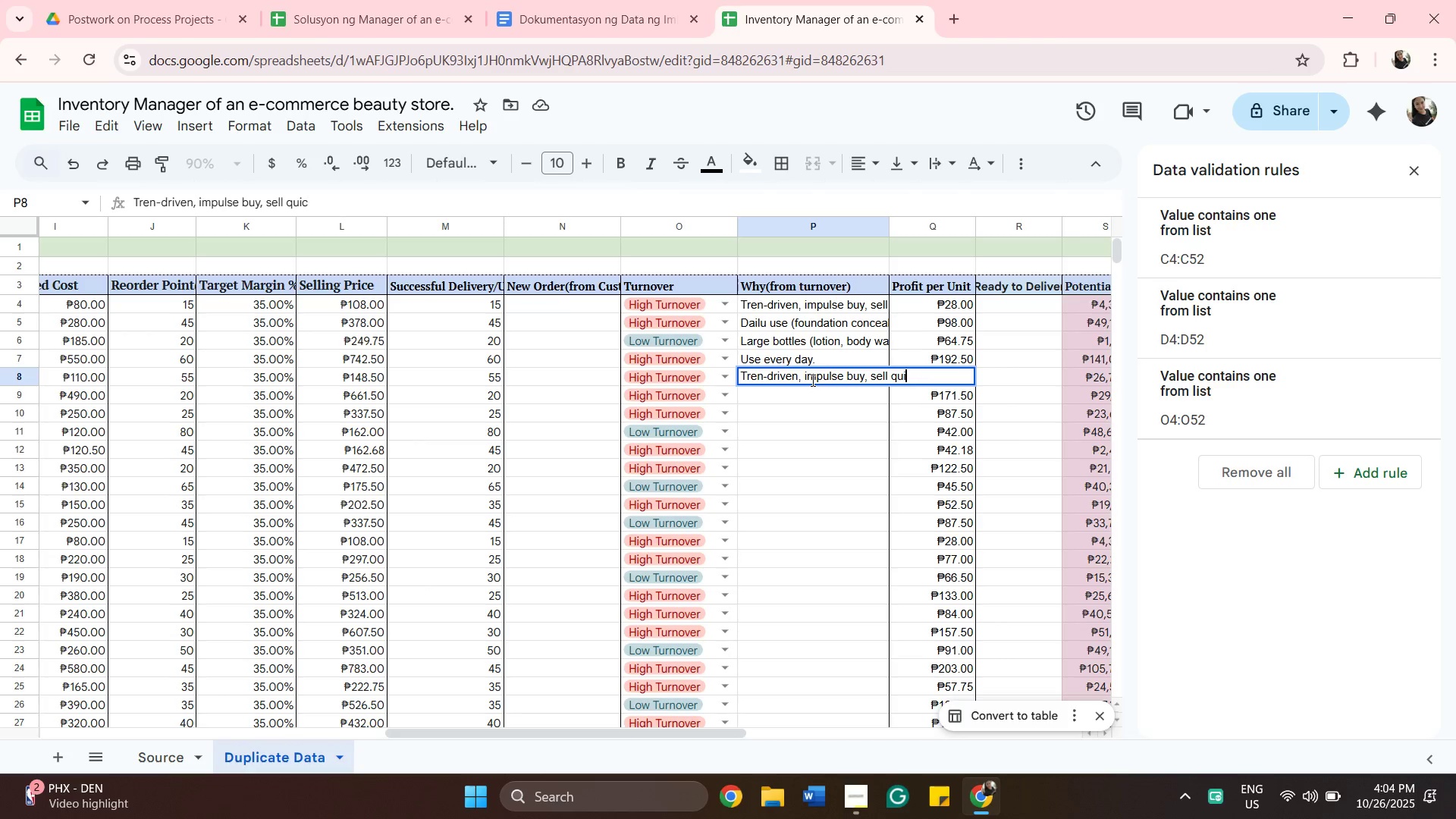 
key(Backspace)
 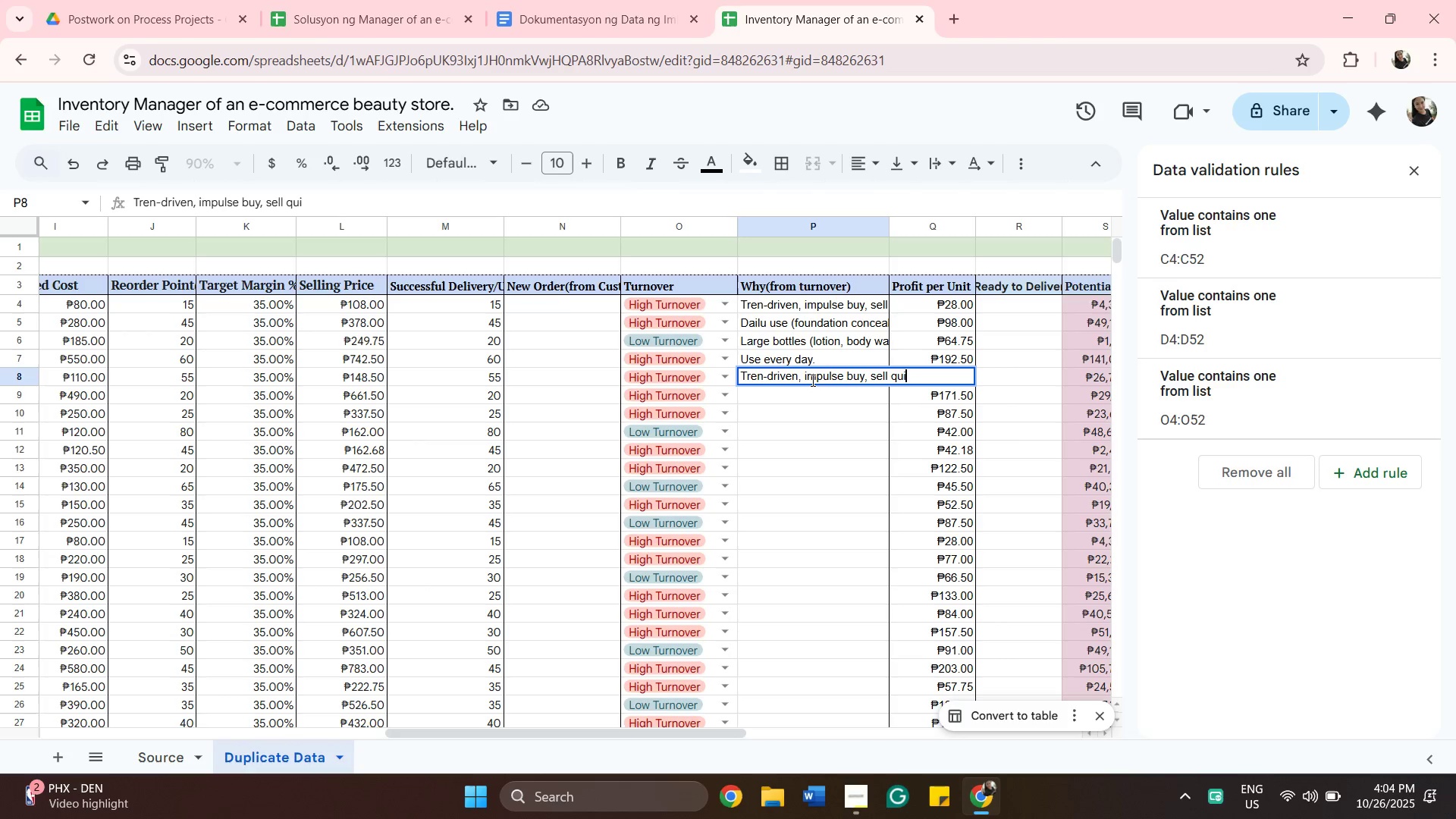 
key(Backspace)
 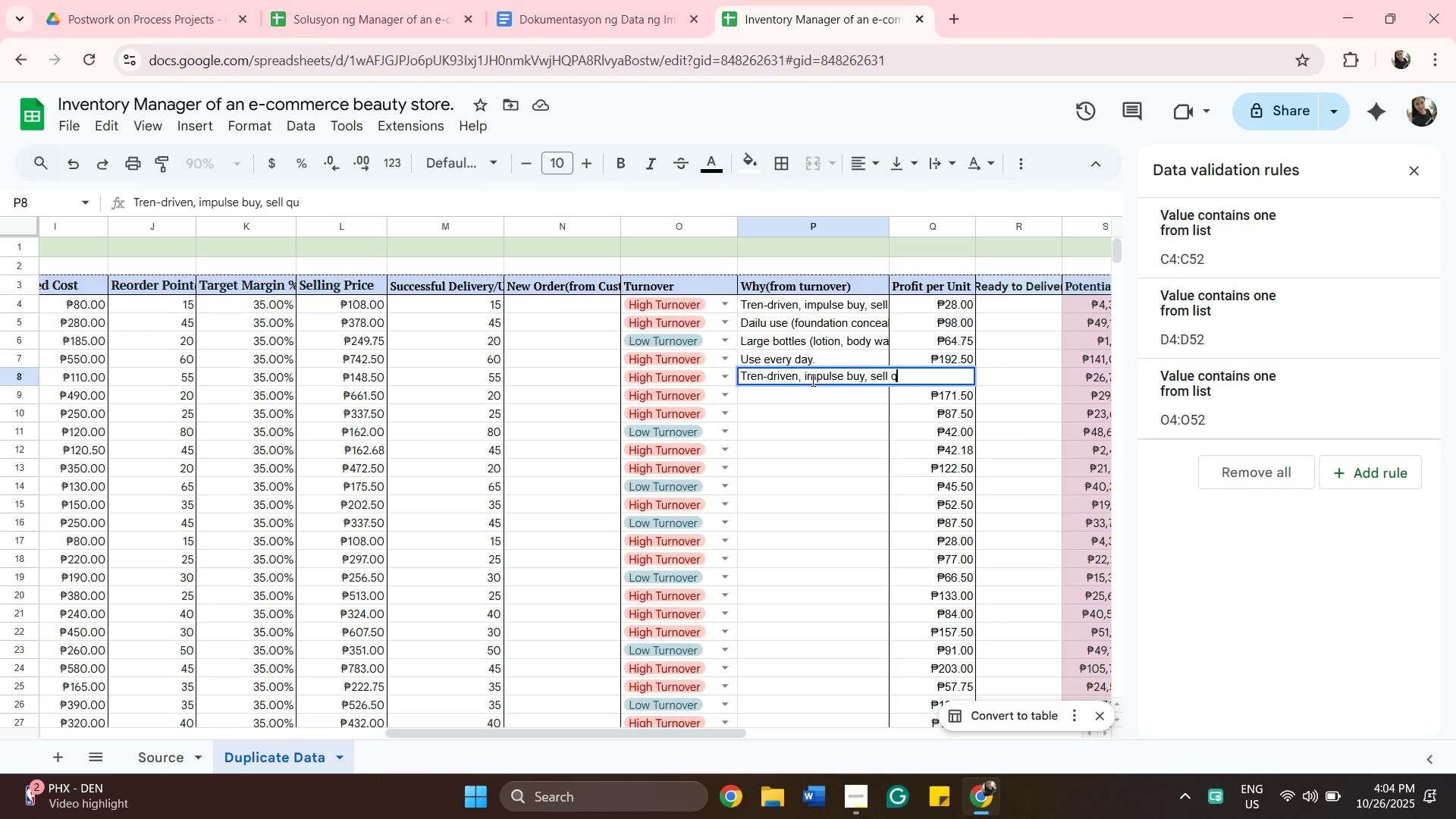 
key(Backspace)
 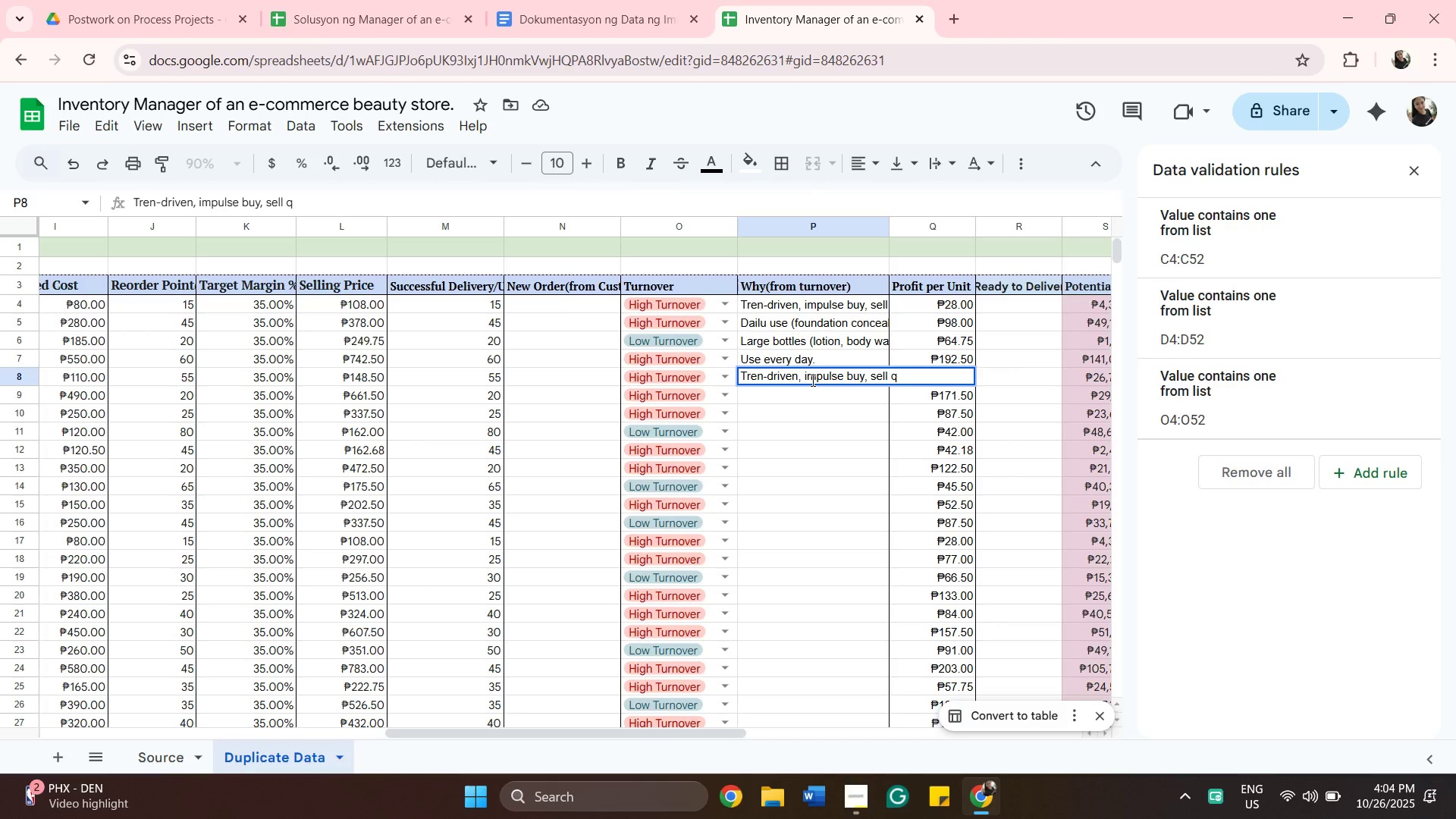 
key(Backspace)
 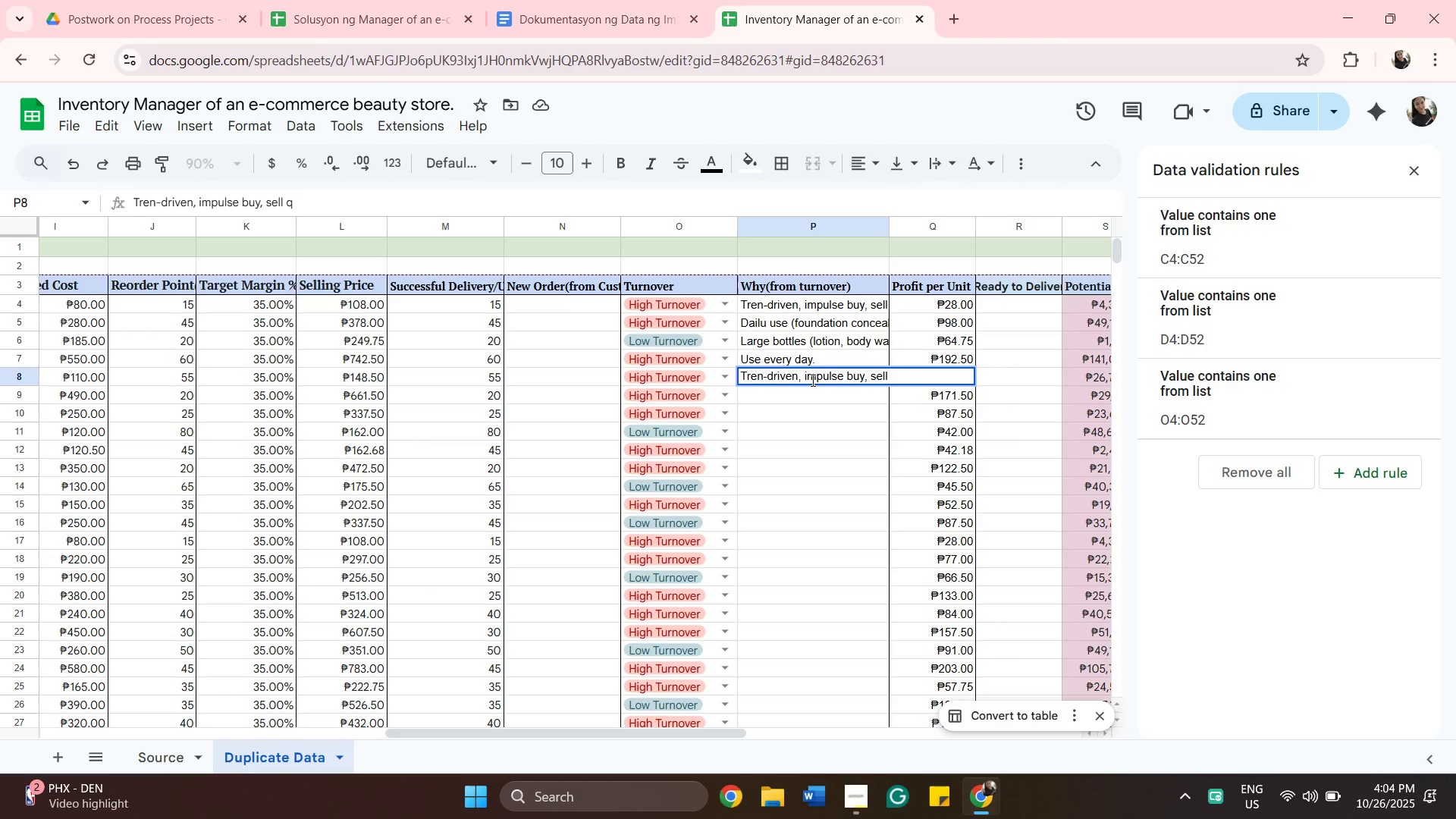 
key(Backspace)
 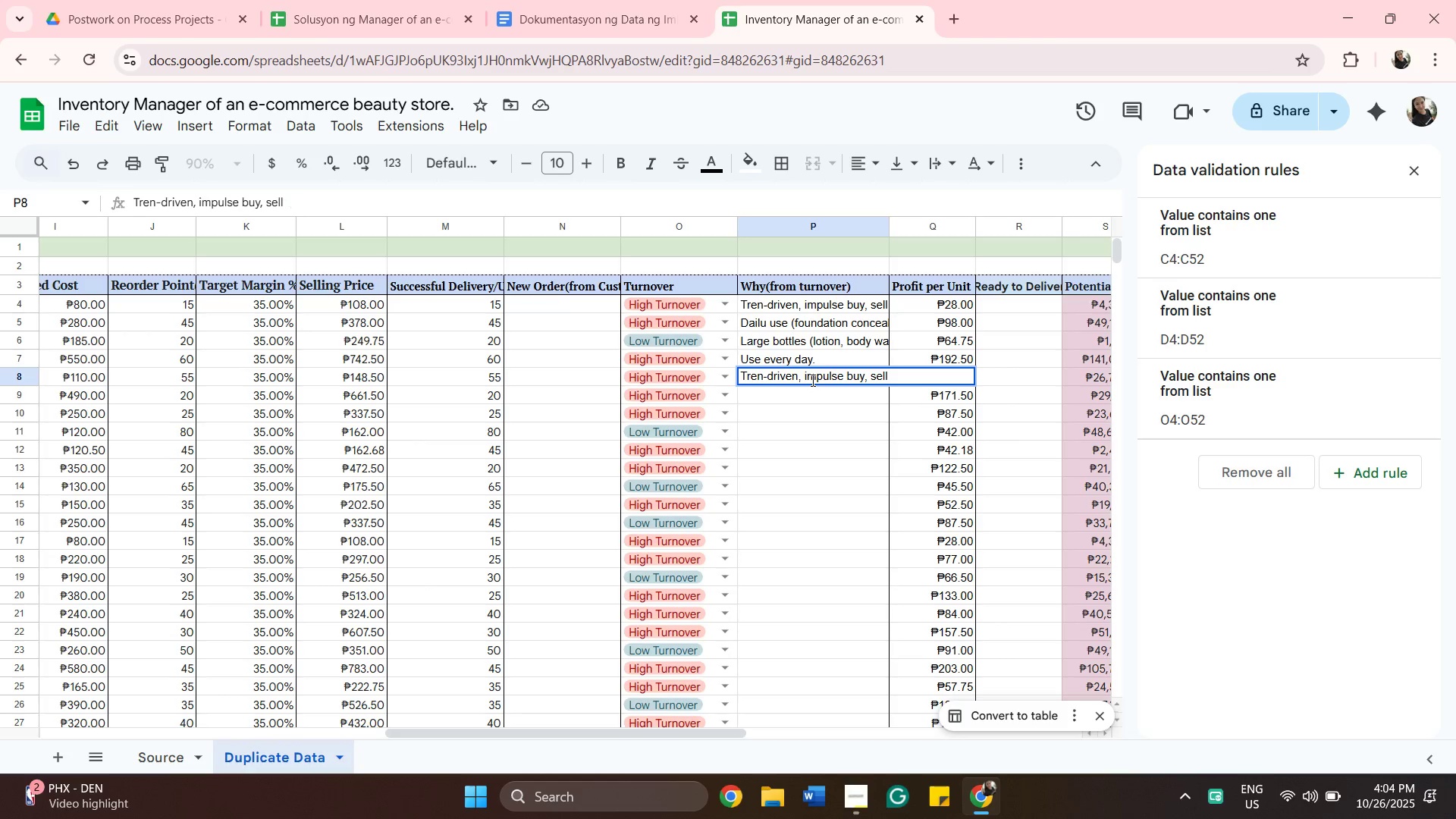 
key(Backspace)
 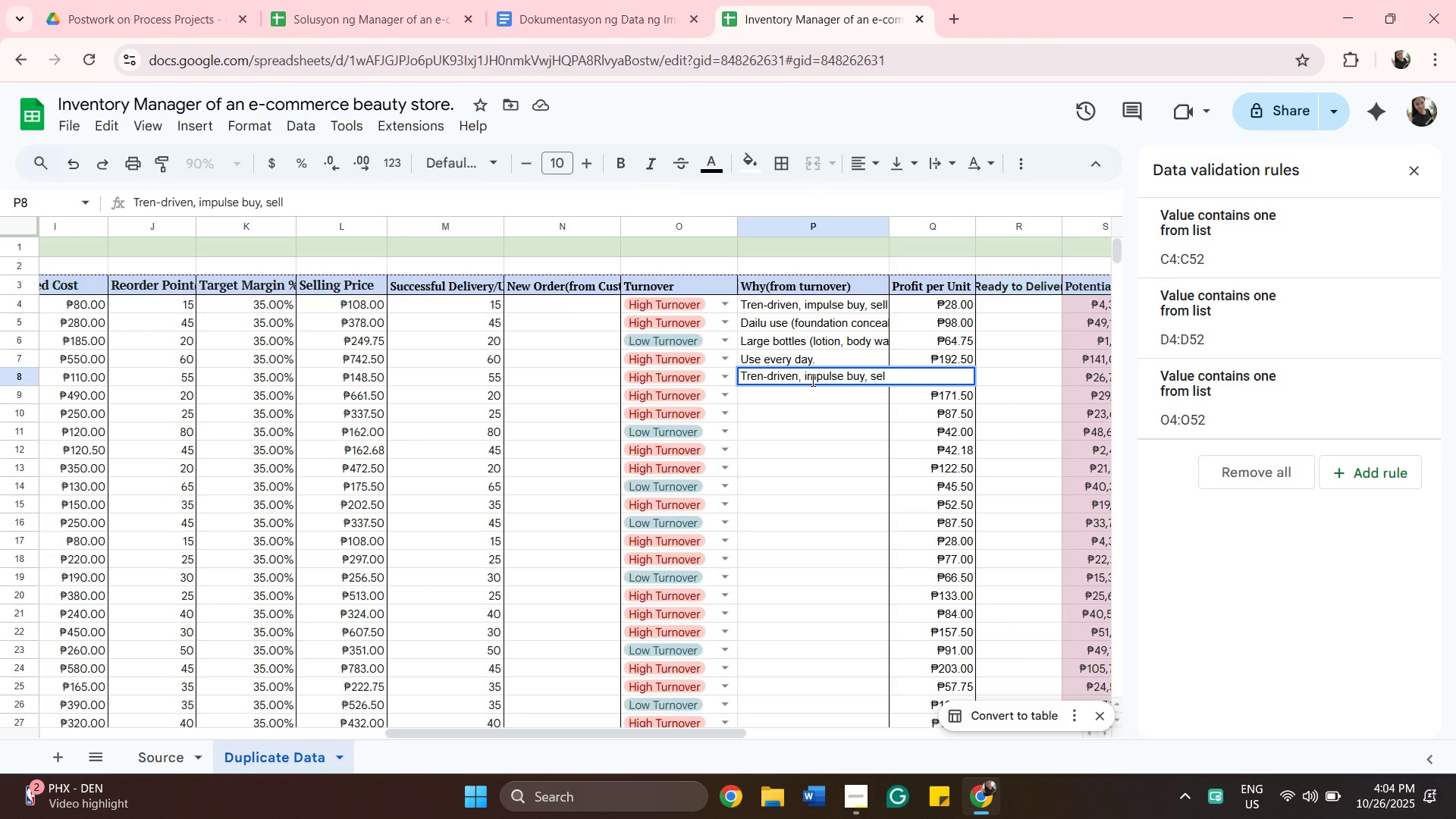 
key(Backspace)
 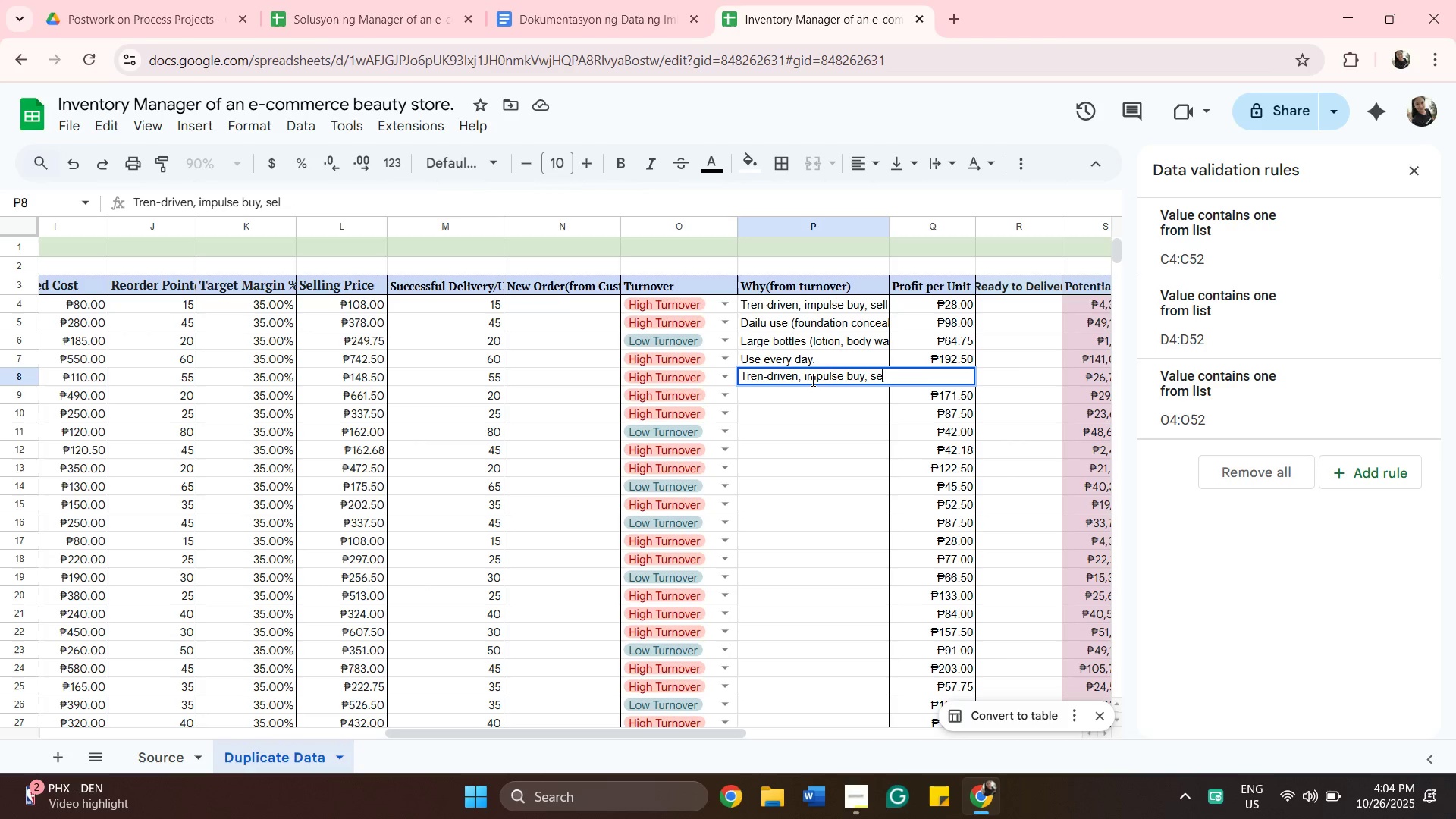 
key(Backspace)
 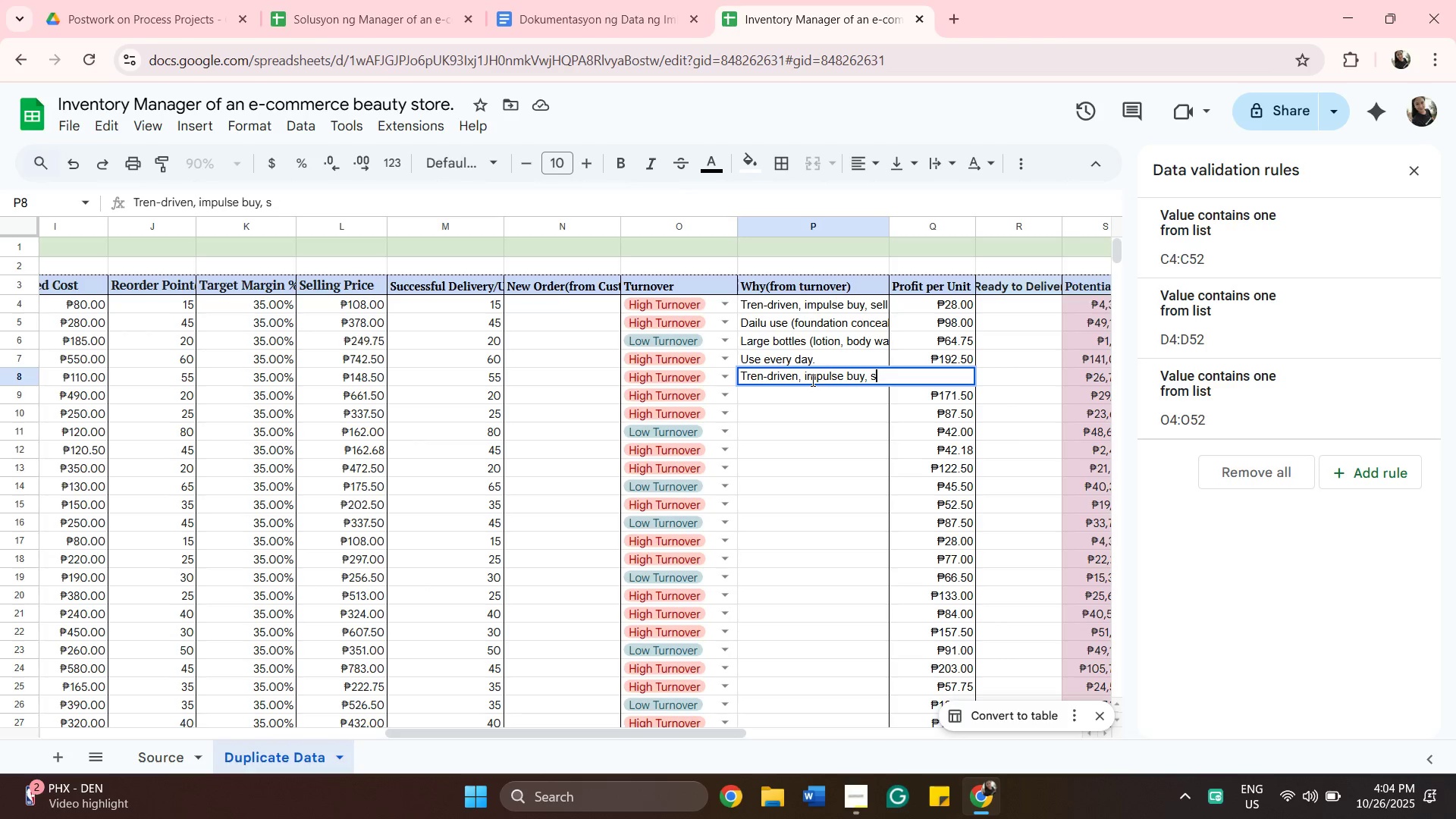 
key(Backspace)
 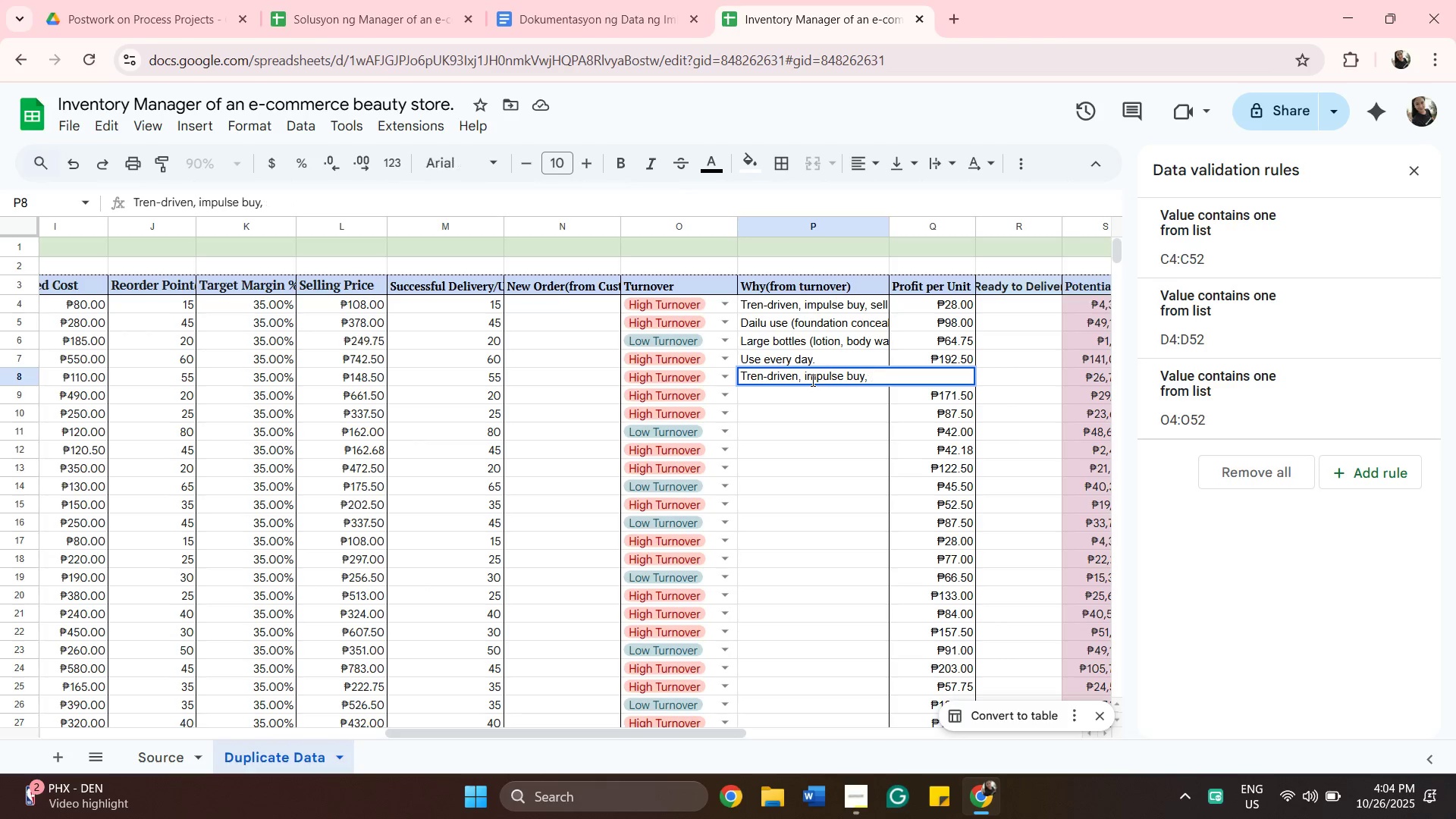 
key(Backspace)
 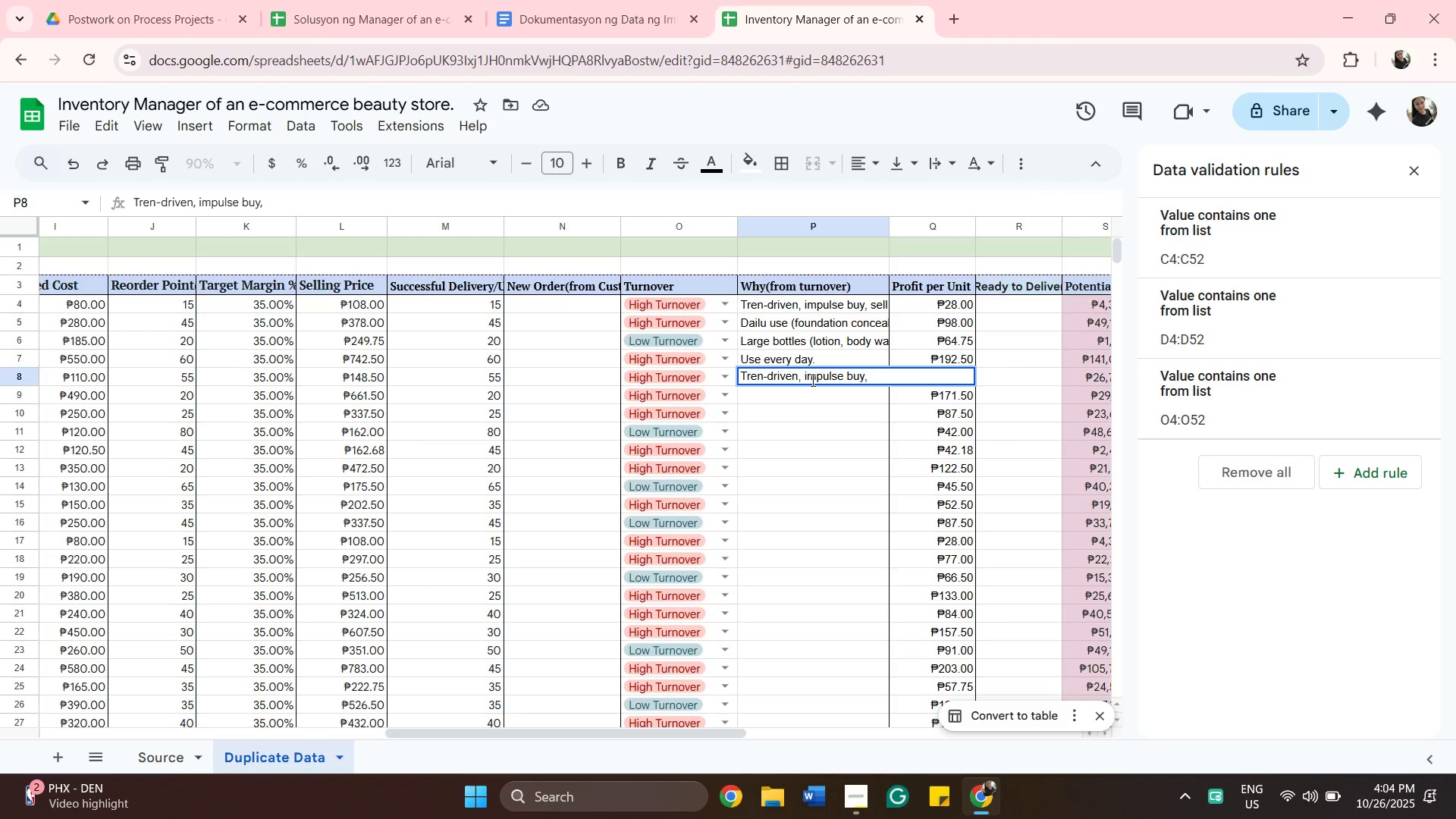 
key(Backspace)
 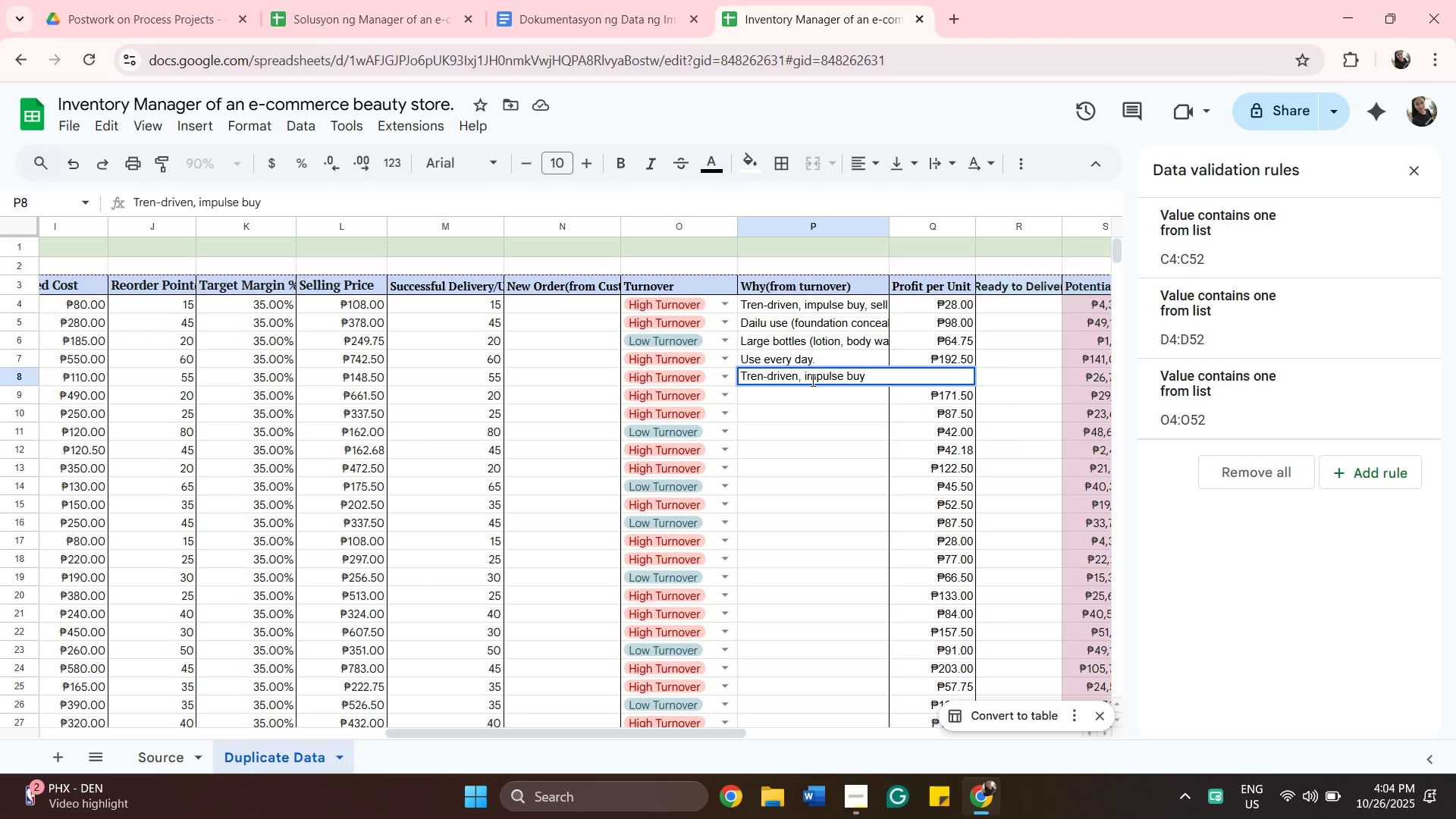 
key(Period)
 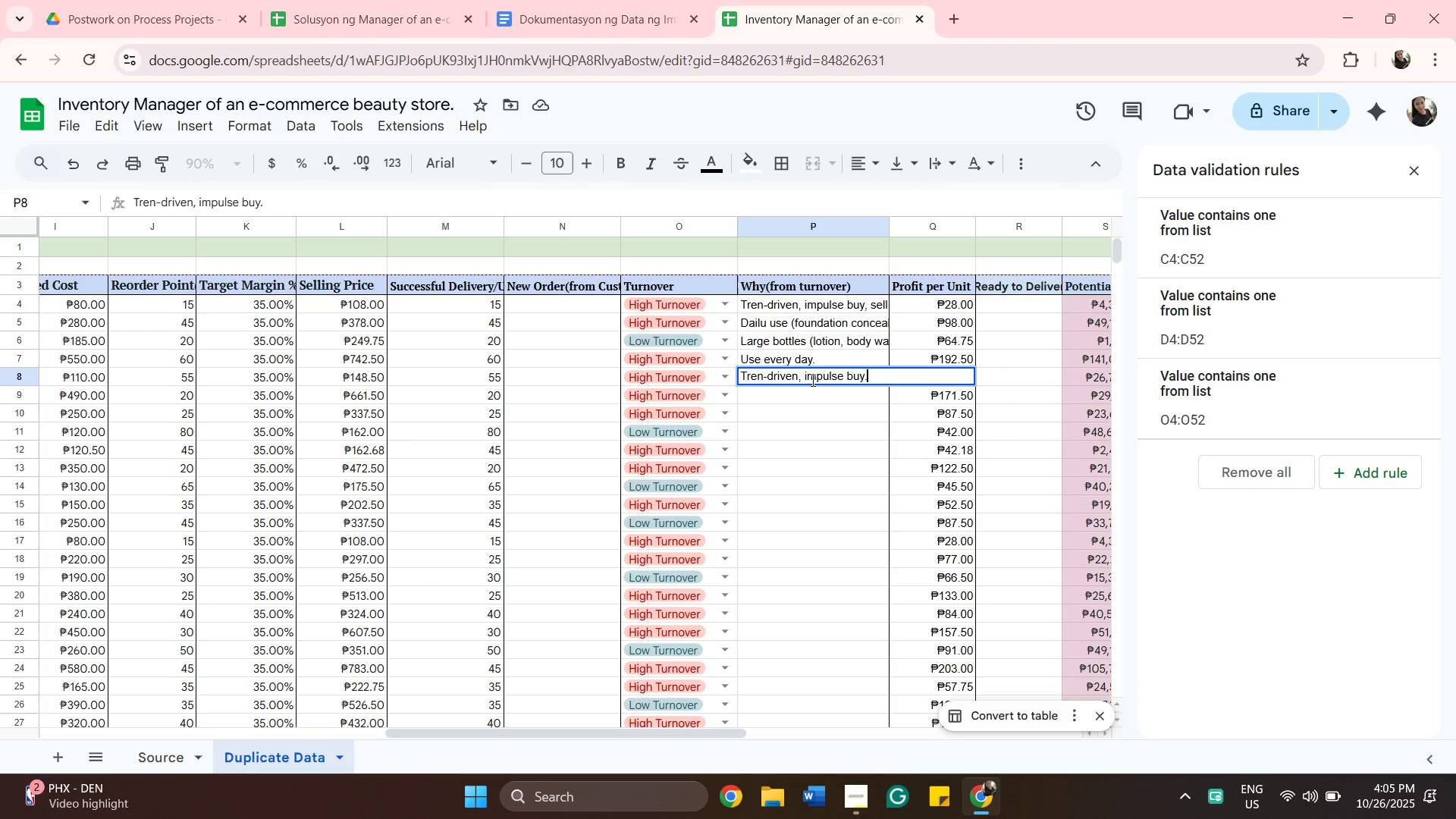 
key(Enter)
 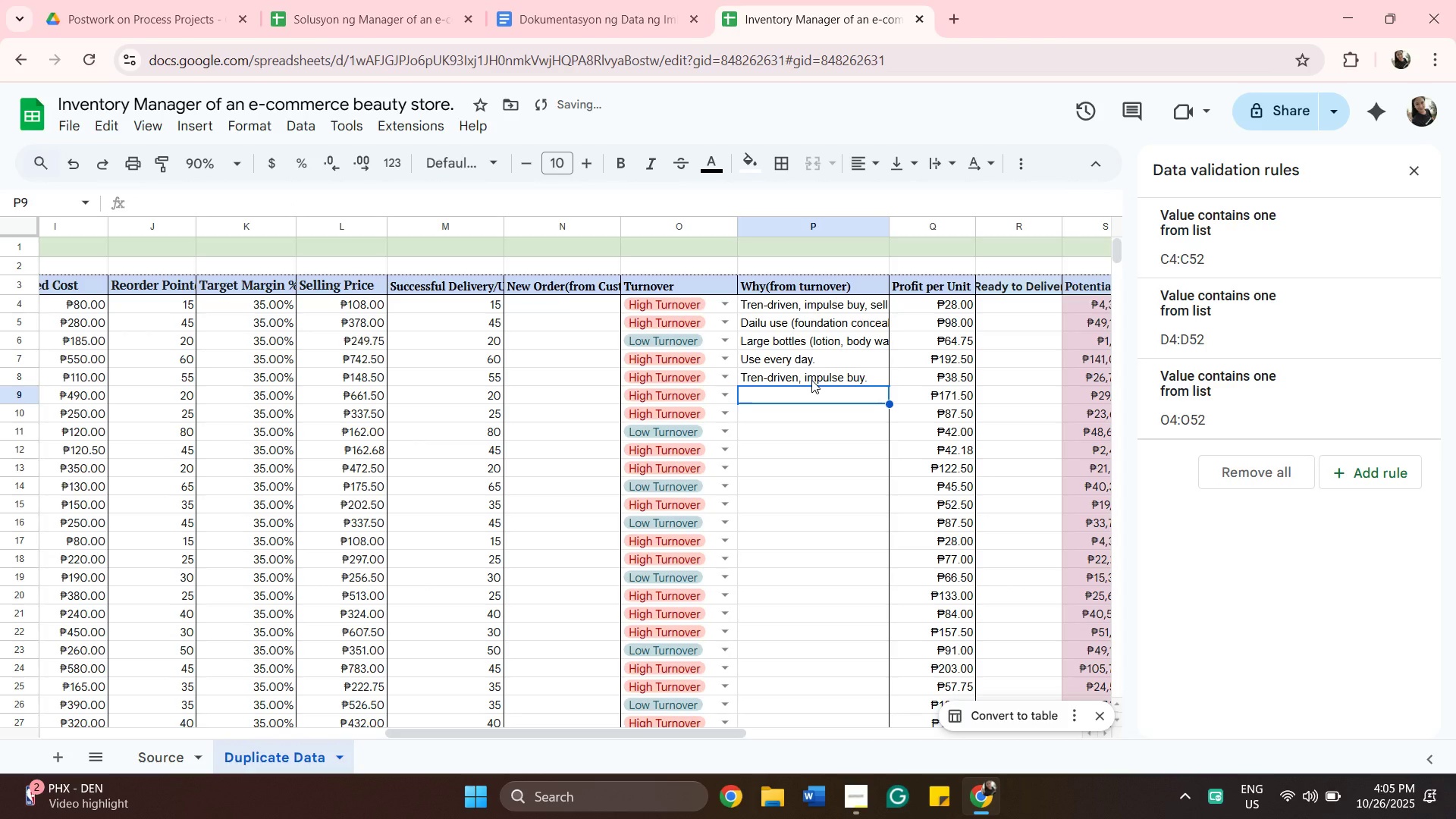 
type(Dailu)
key(Backspace)
key(Backspace)
type(y es)
 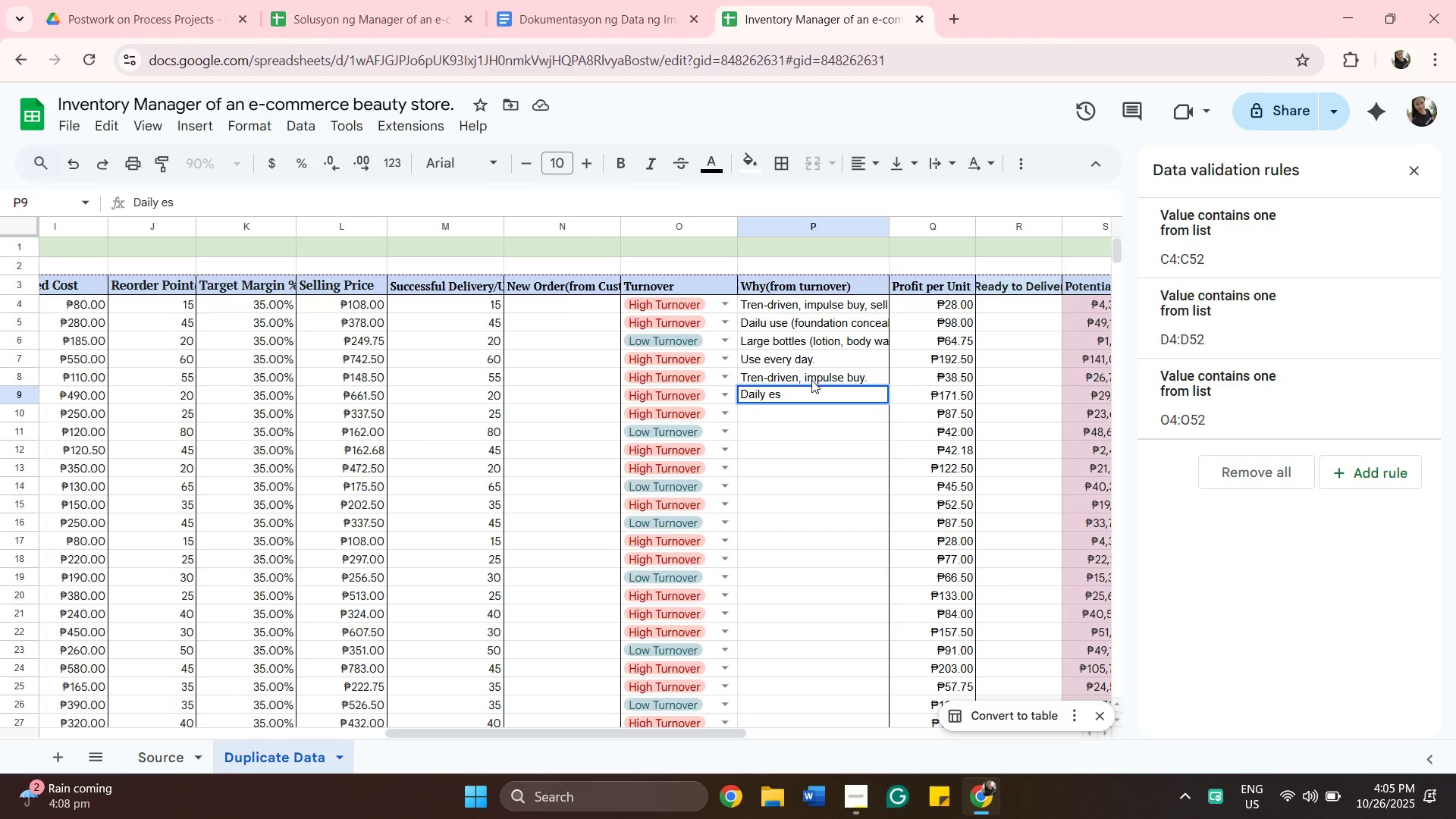 
wait(5.09)
 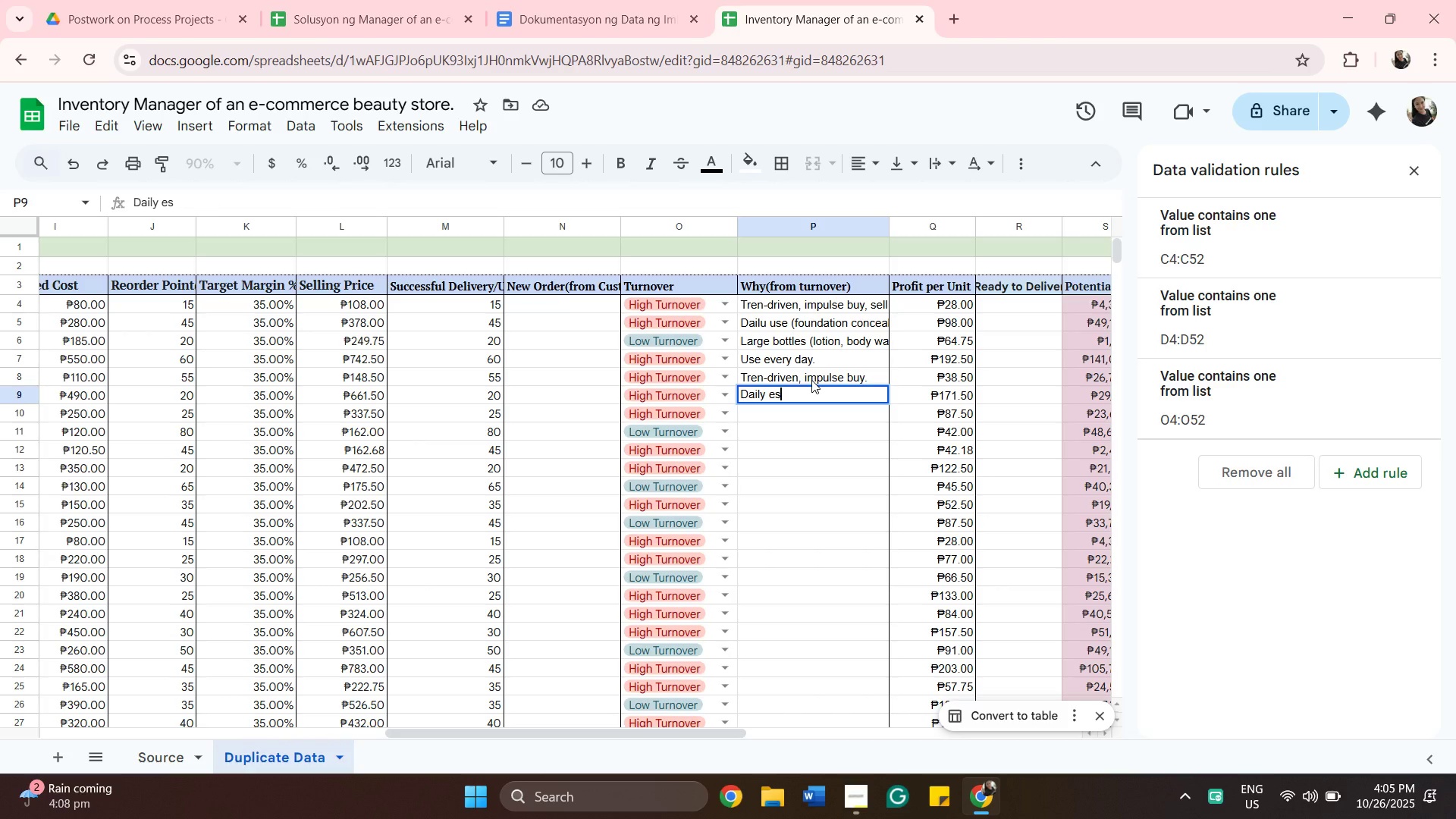 
type(sentials)
 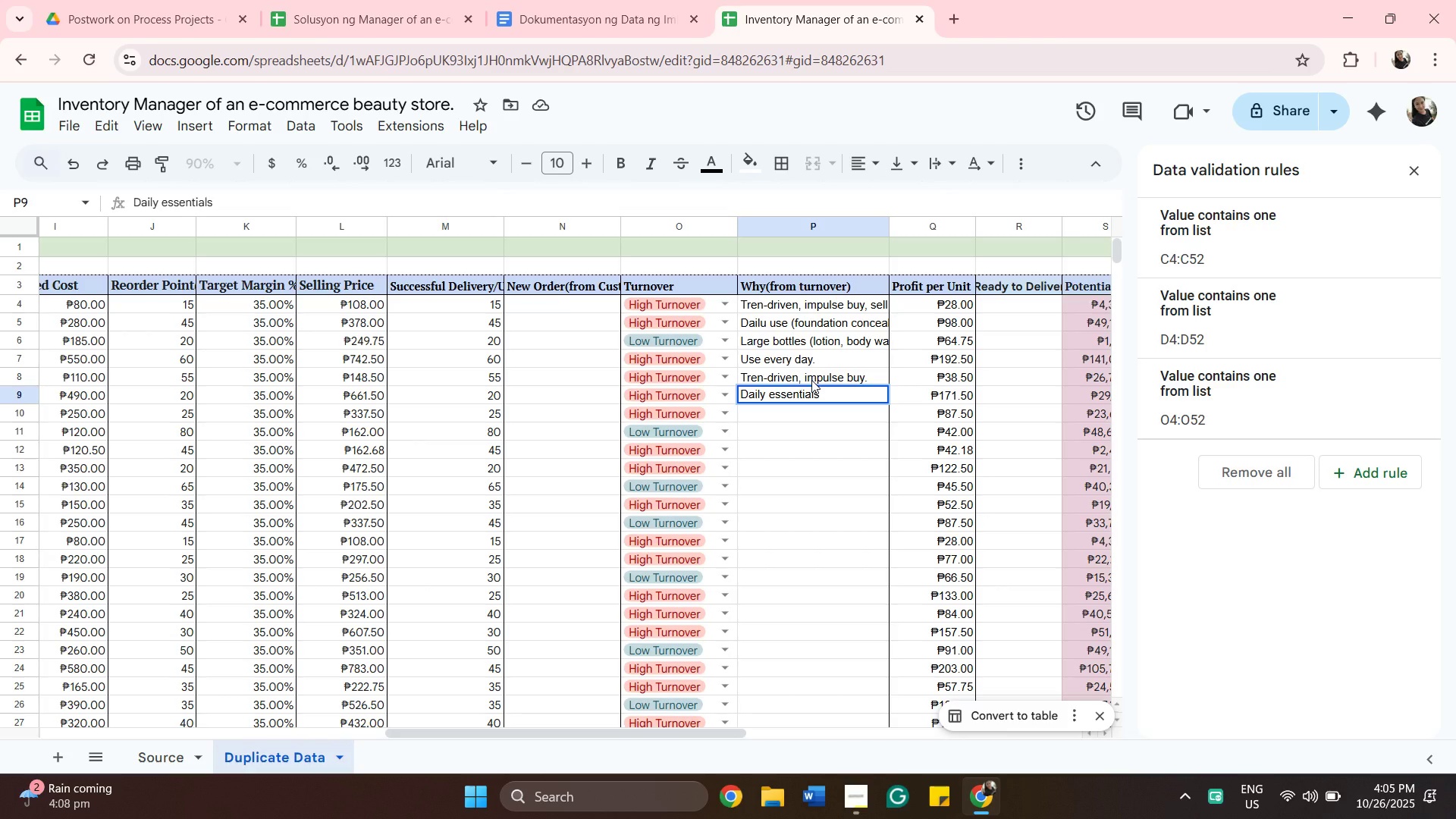 
type(()
key(Backspace)
type( (cleN)
key(Backspace)
type(anser)
 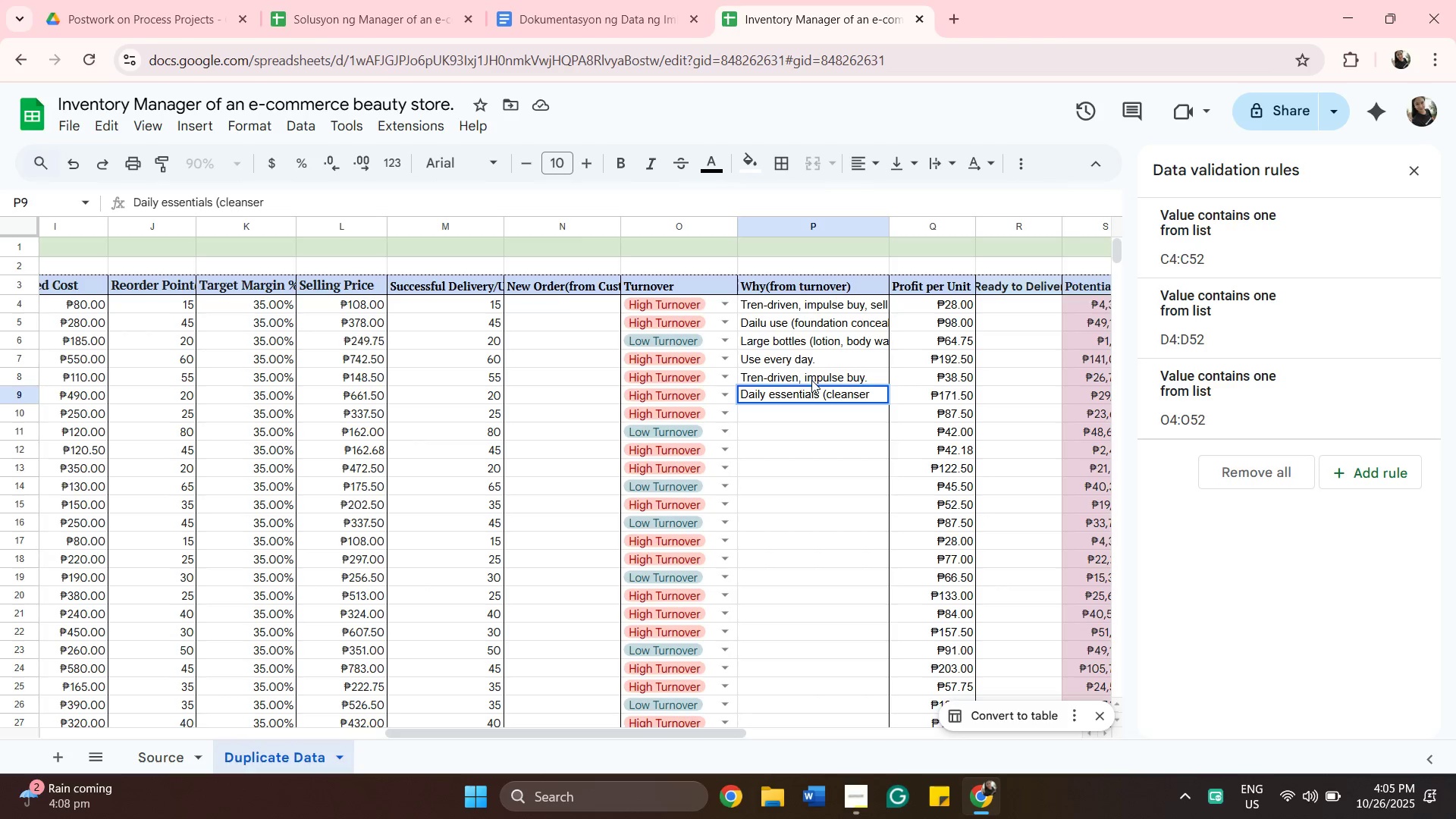 
type(, misturizser)
key(Backspace)
key(Backspace)
type(e)
key(Backspace)
key(Backspace)
type(er, serum))
 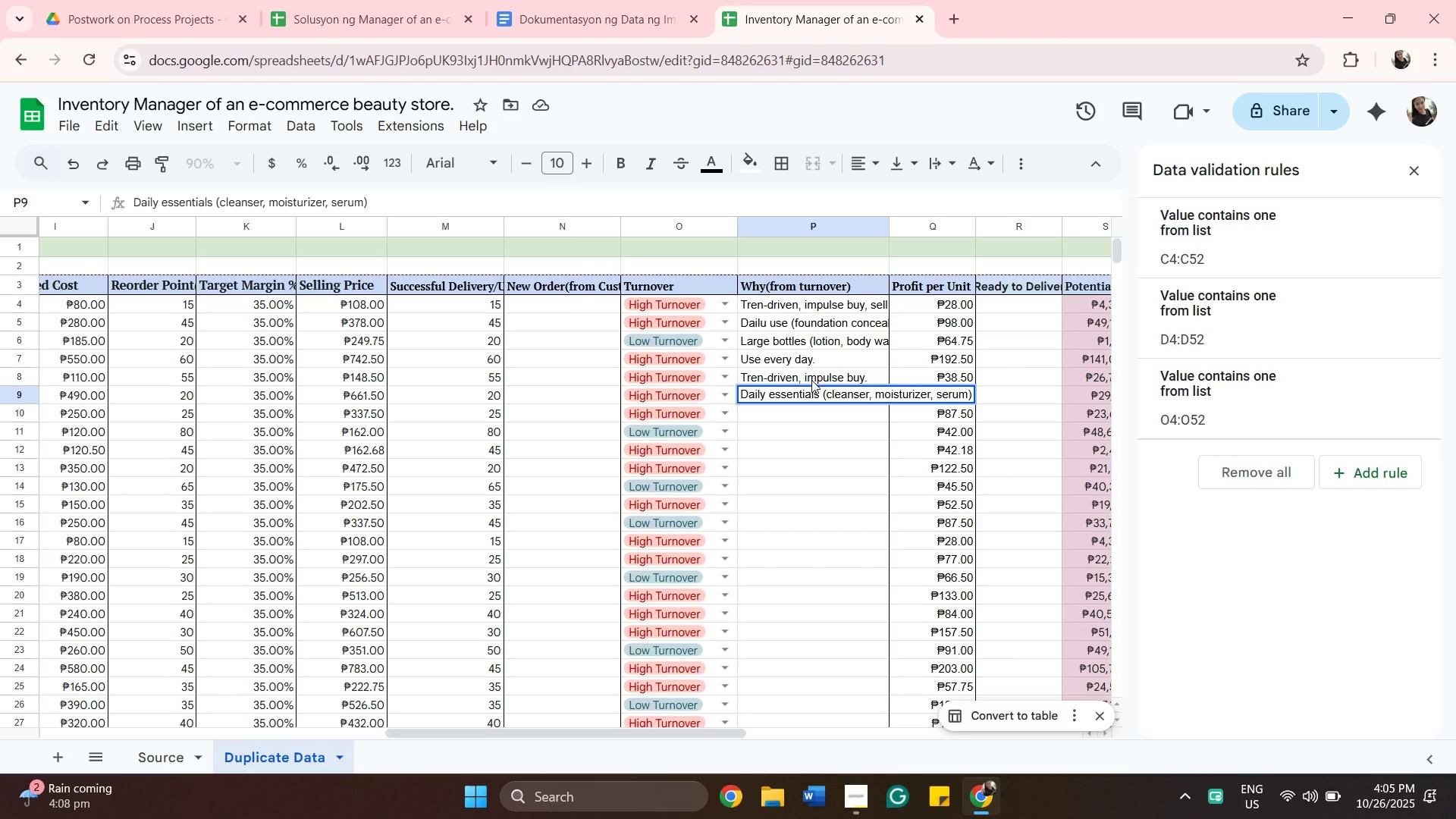 
hold_key(key=O, duration=0.31)
 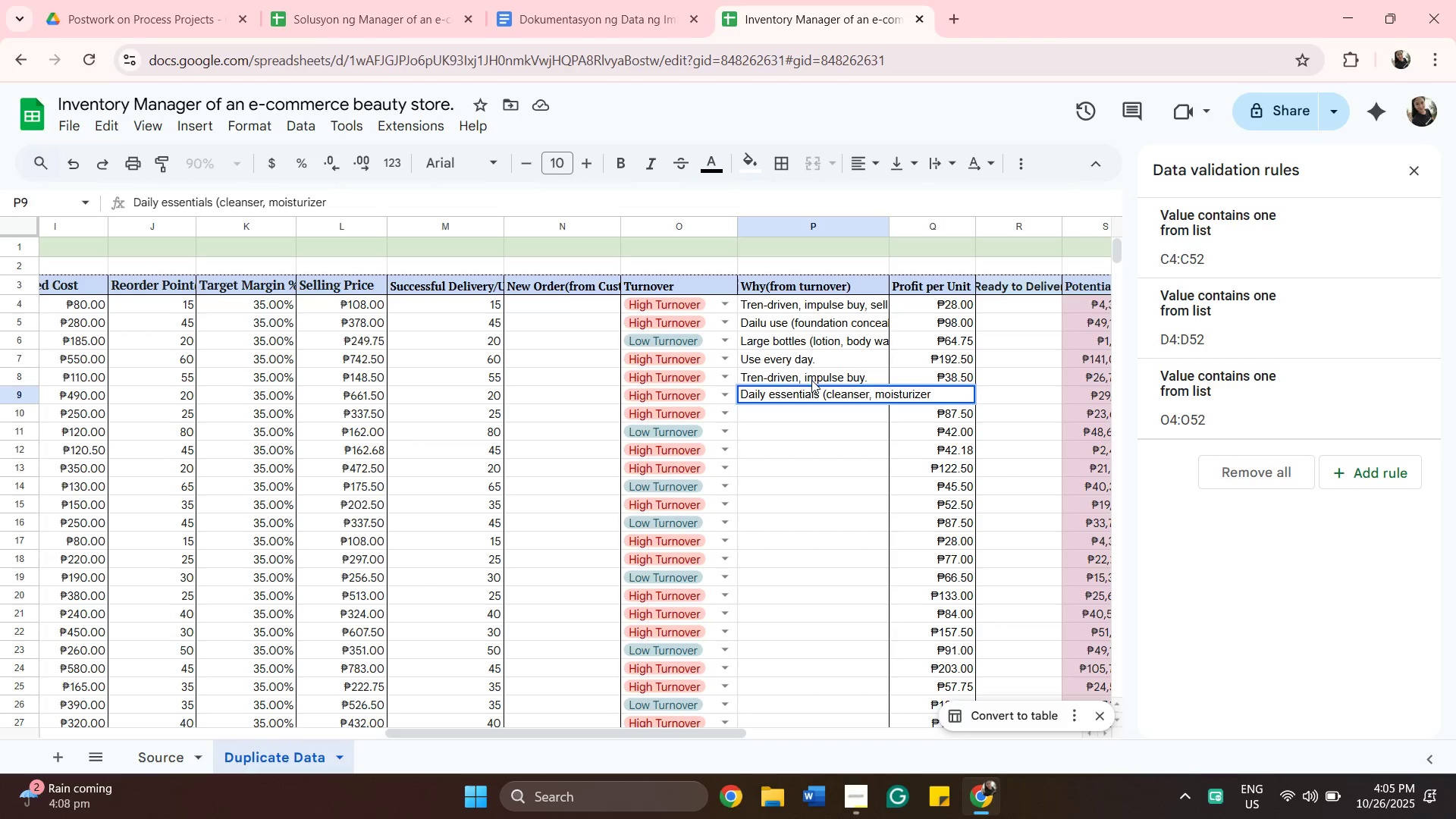 
key(Comma)
 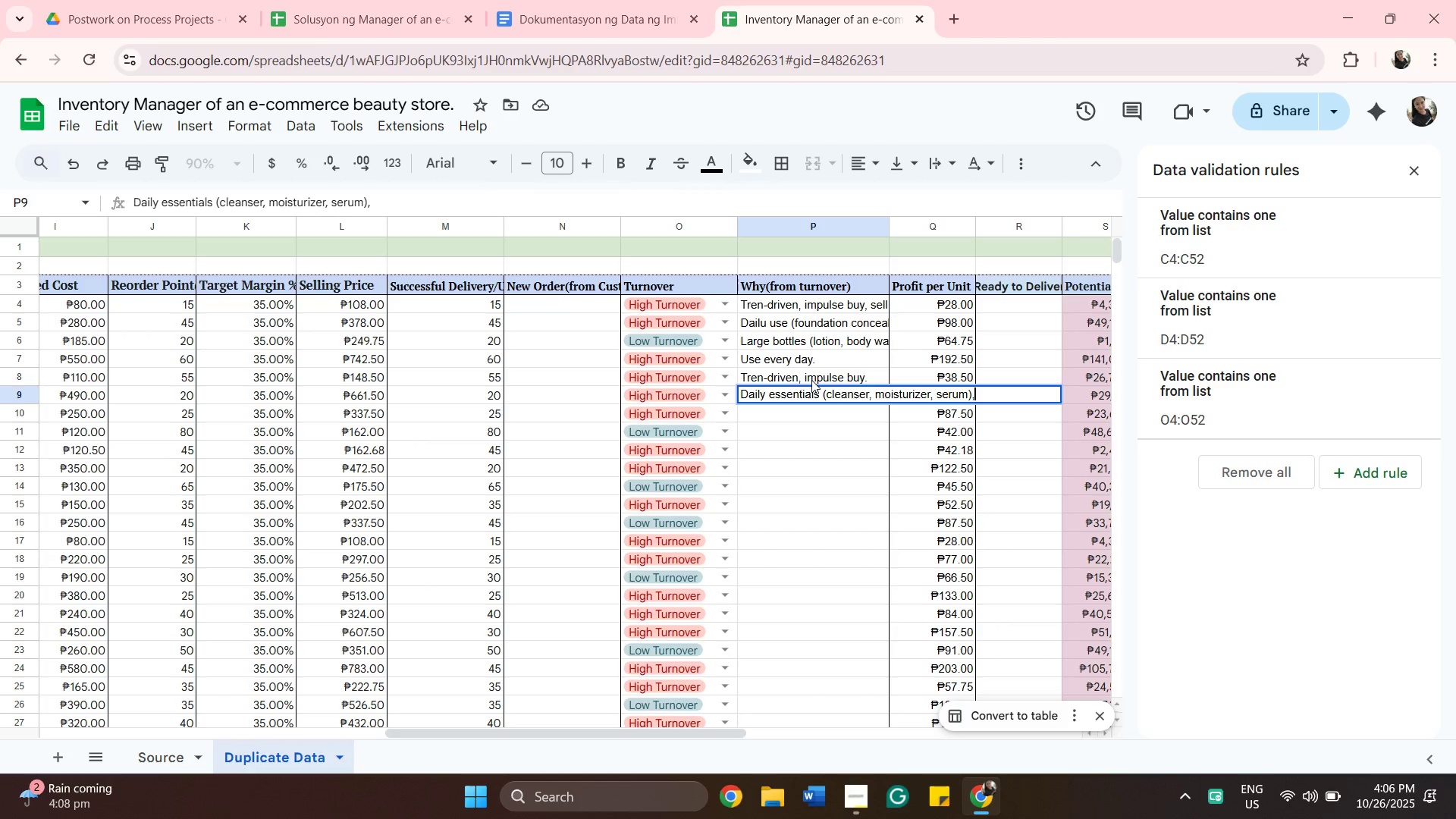 
type( high repurchase rate.)
 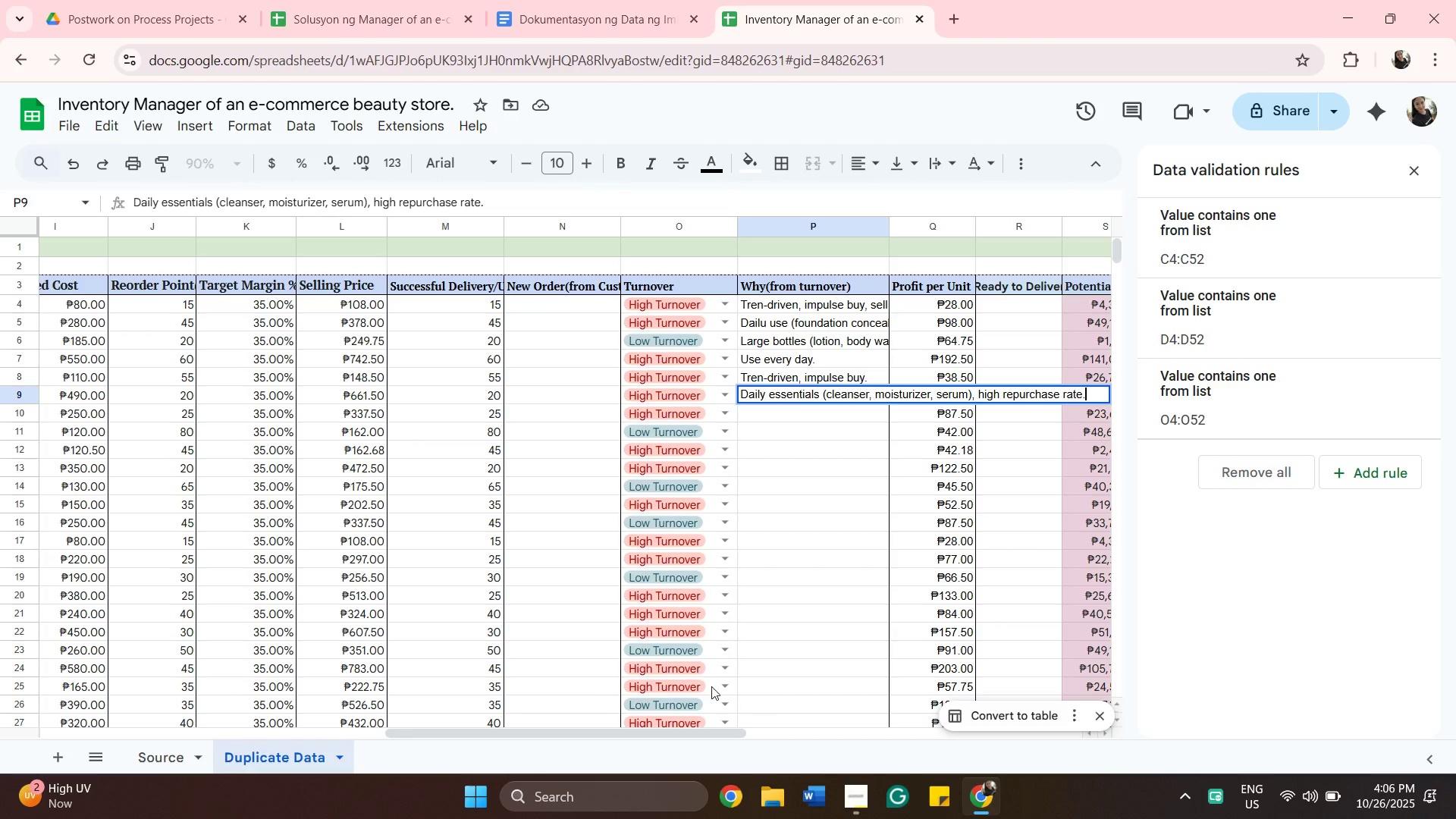 
wait(7.41)
 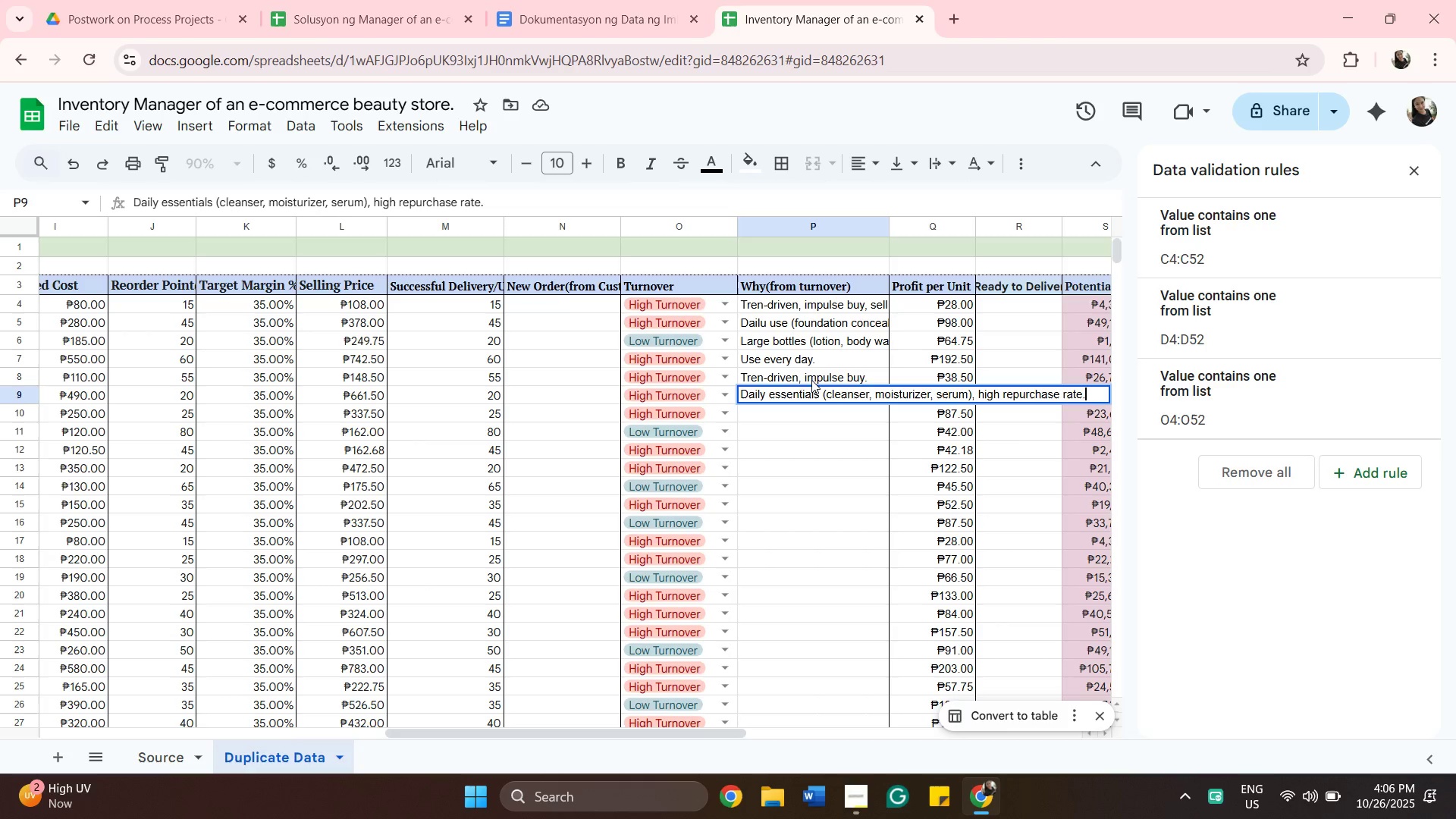 
left_click([771, 623])
 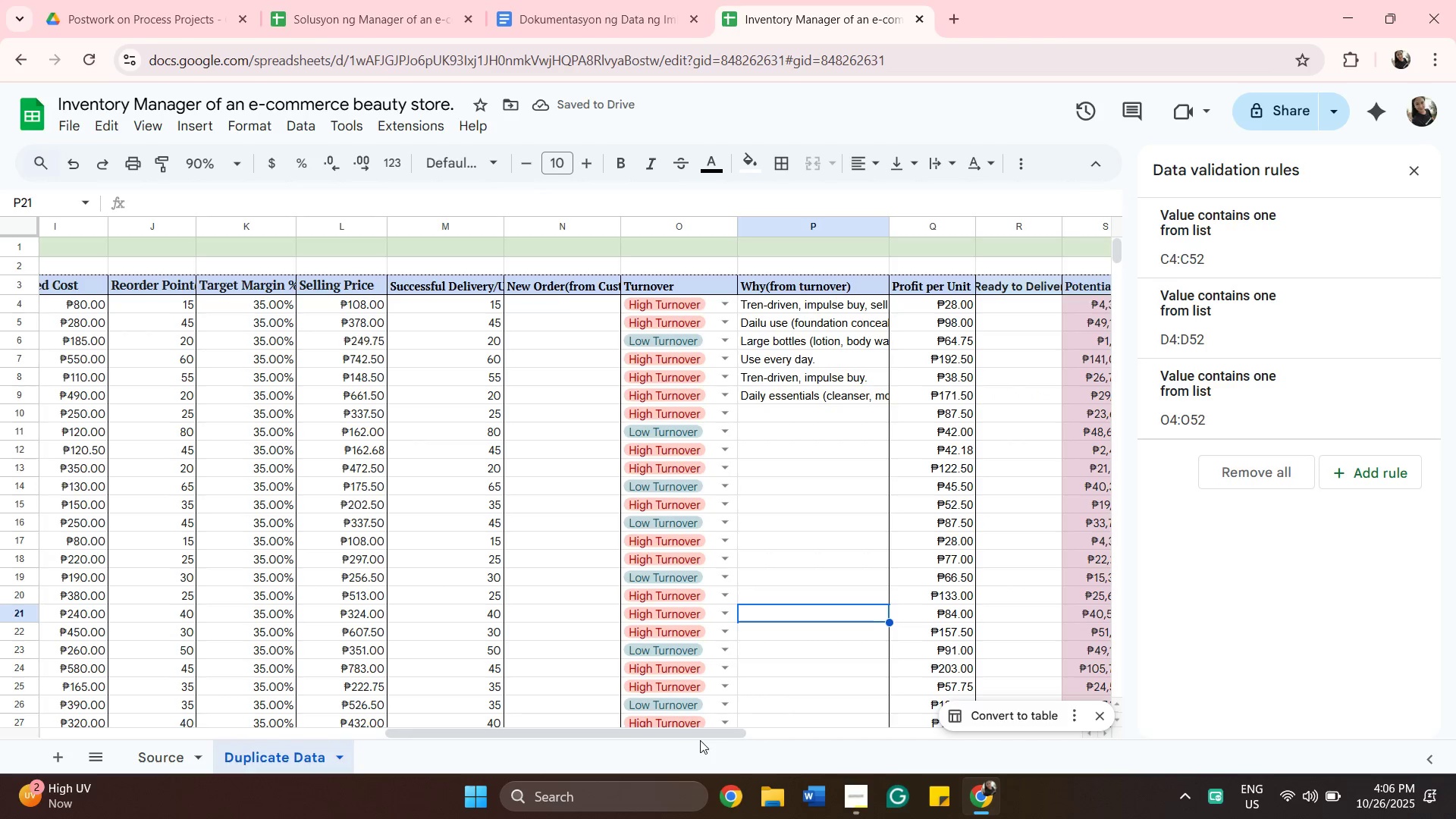 
left_click_drag(start_coordinate=[706, 735], to_coordinate=[832, 738])
 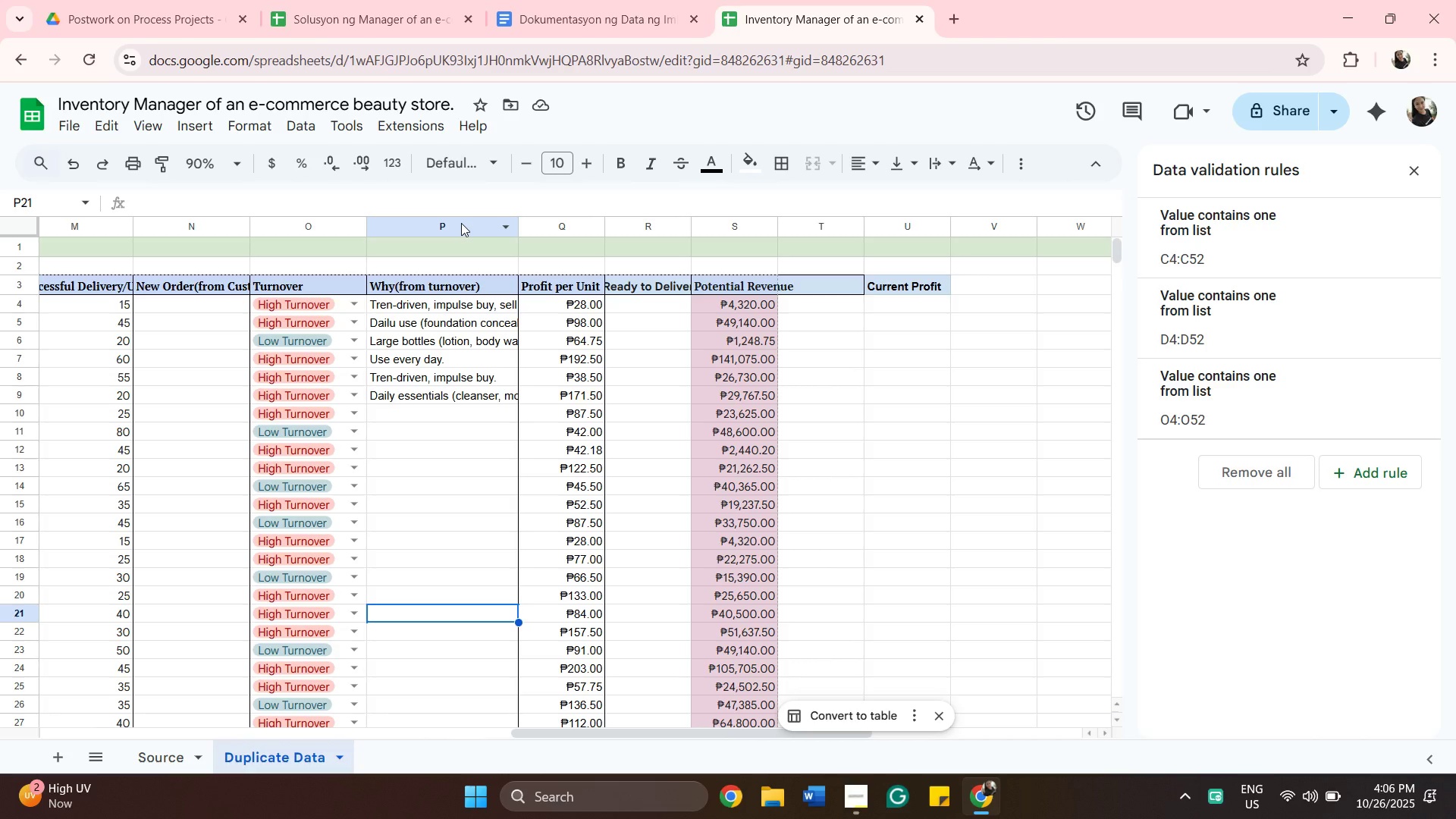 
wait(6.59)
 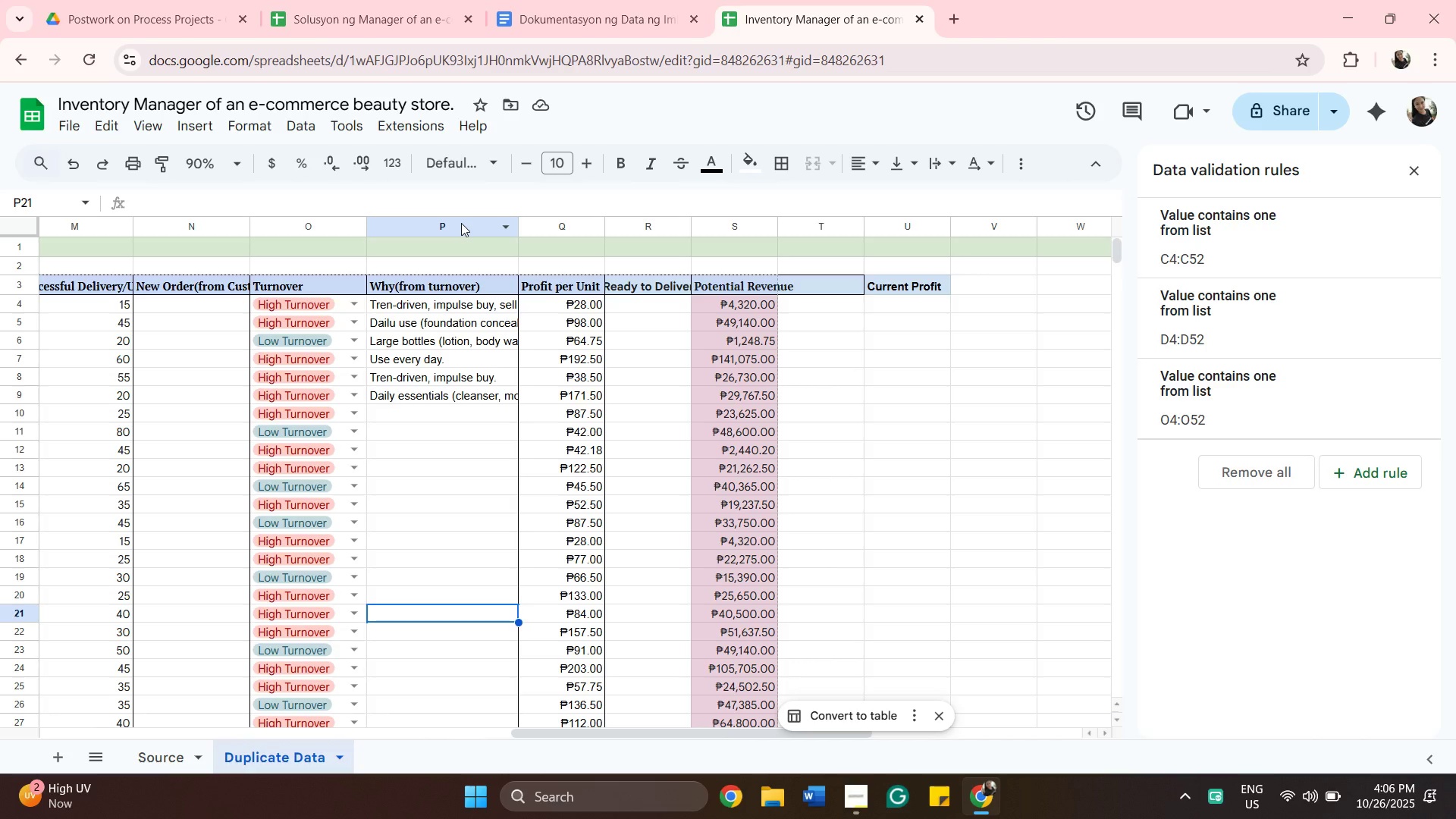 
left_click([461, 224])
 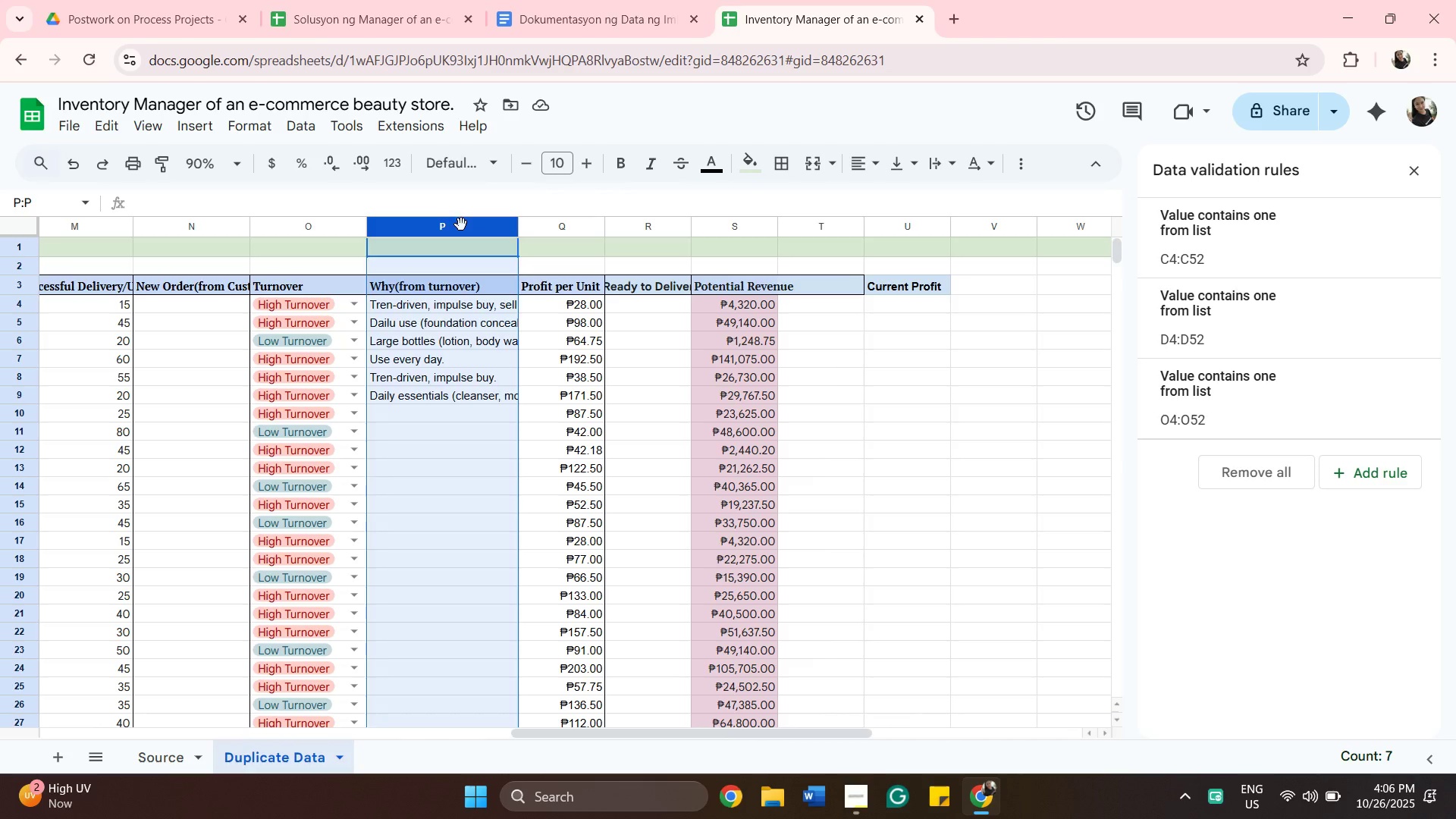 
left_click_drag(start_coordinate=[461, 224], to_coordinate=[557, 268])
 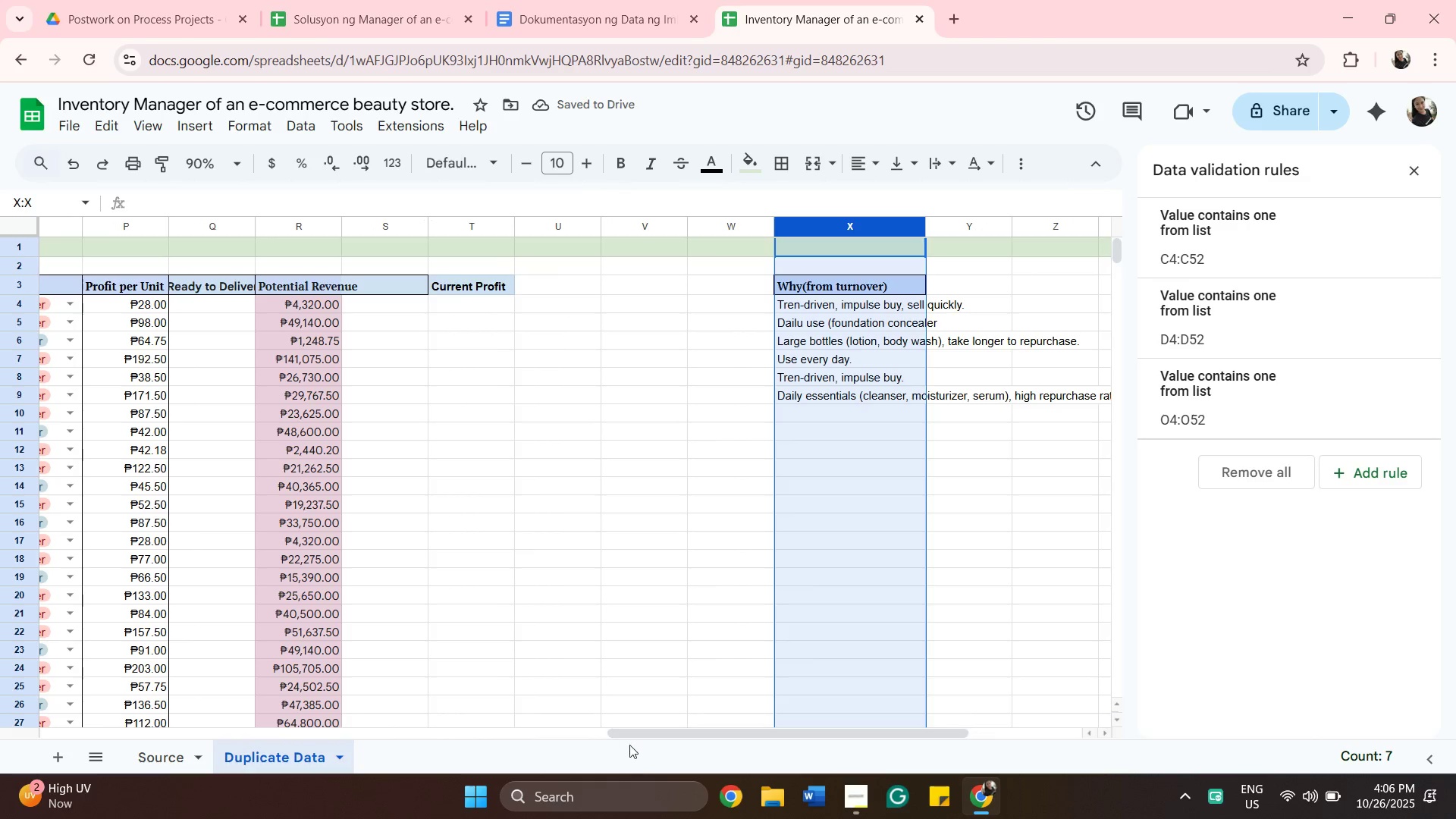 
left_click_drag(start_coordinate=[646, 733], to_coordinate=[512, 735])
 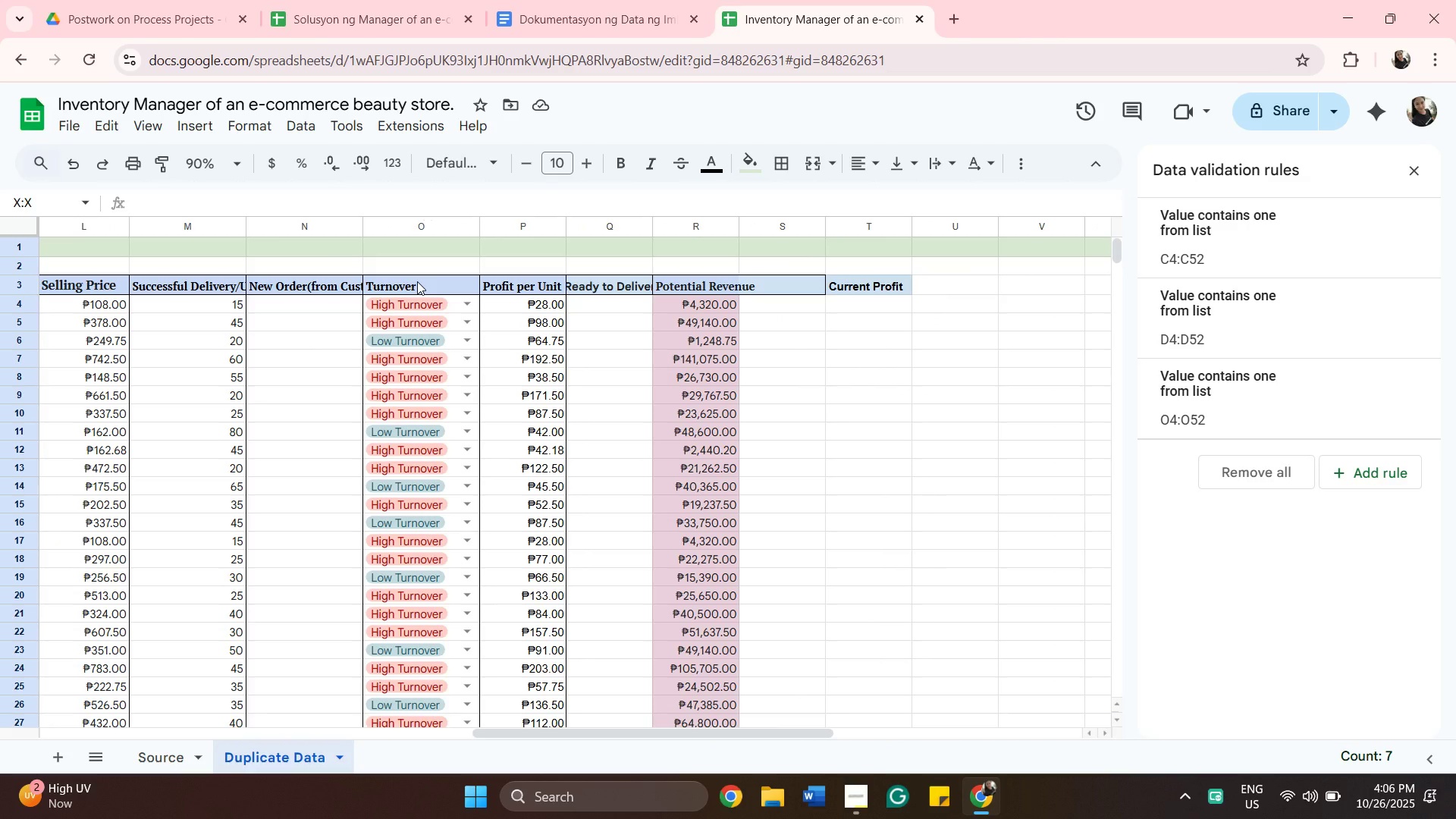 
left_click([417, 281])
 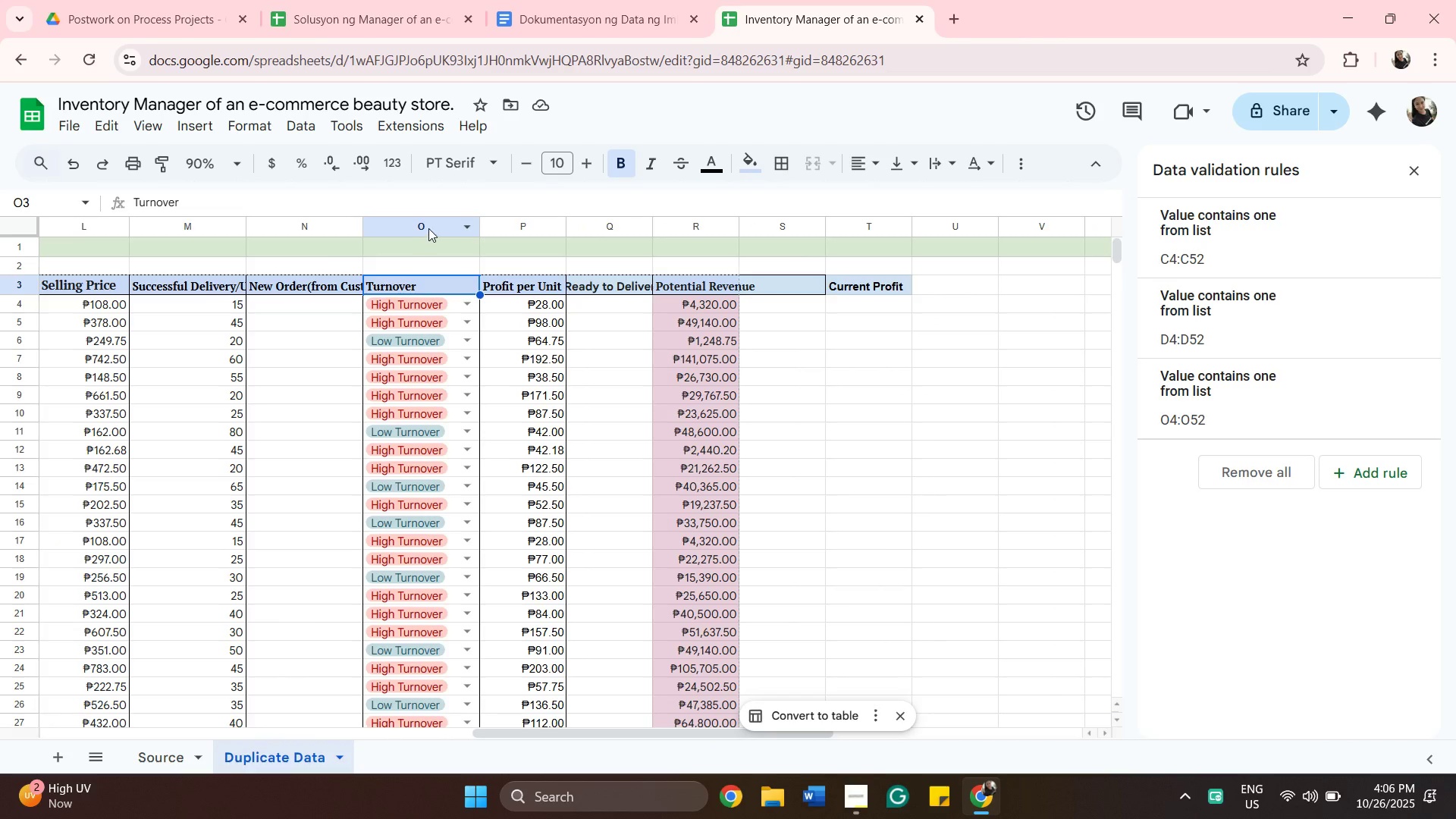 
left_click([429, 227])
 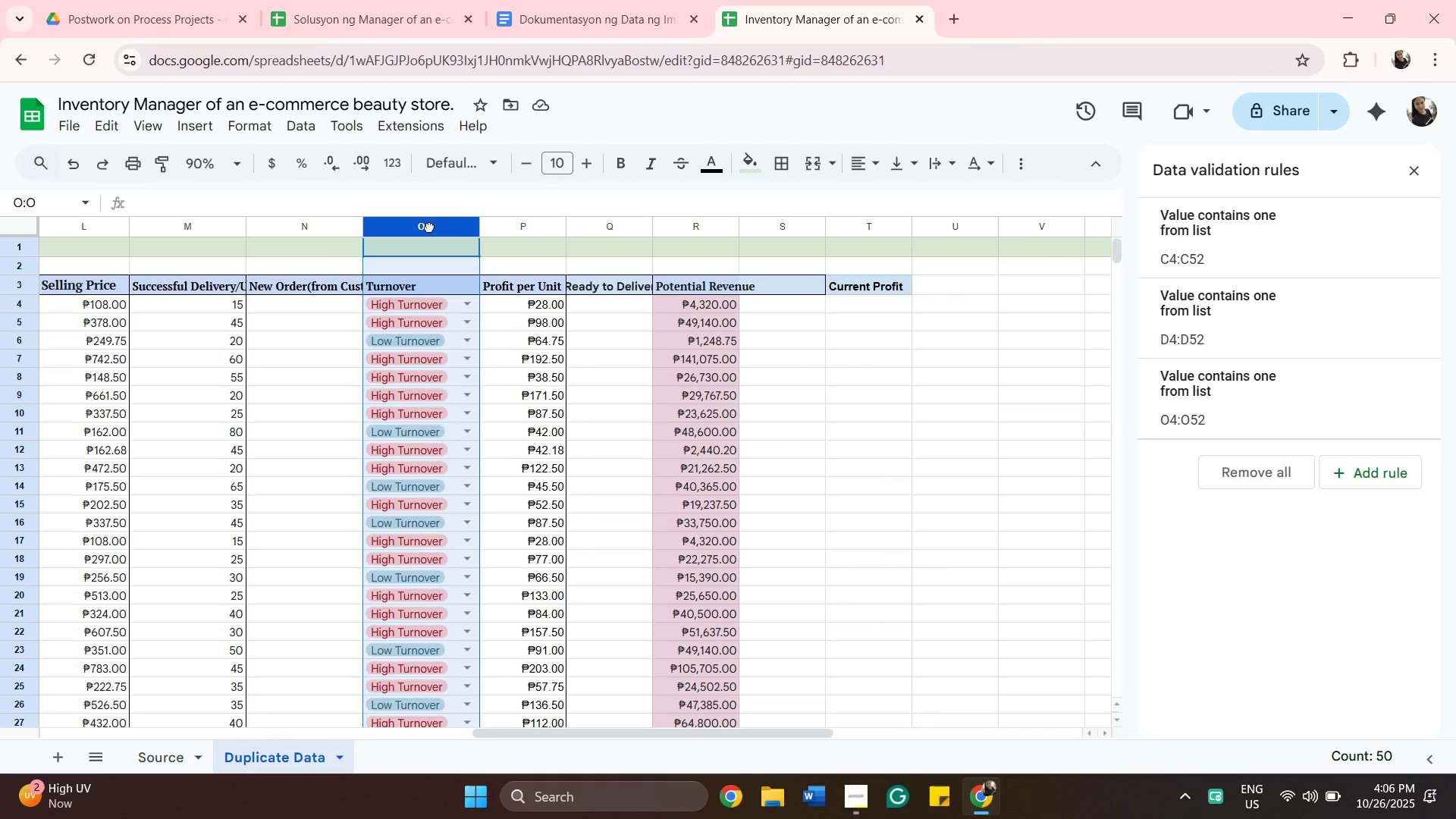 
left_click_drag(start_coordinate=[429, 227], to_coordinate=[343, 280])
 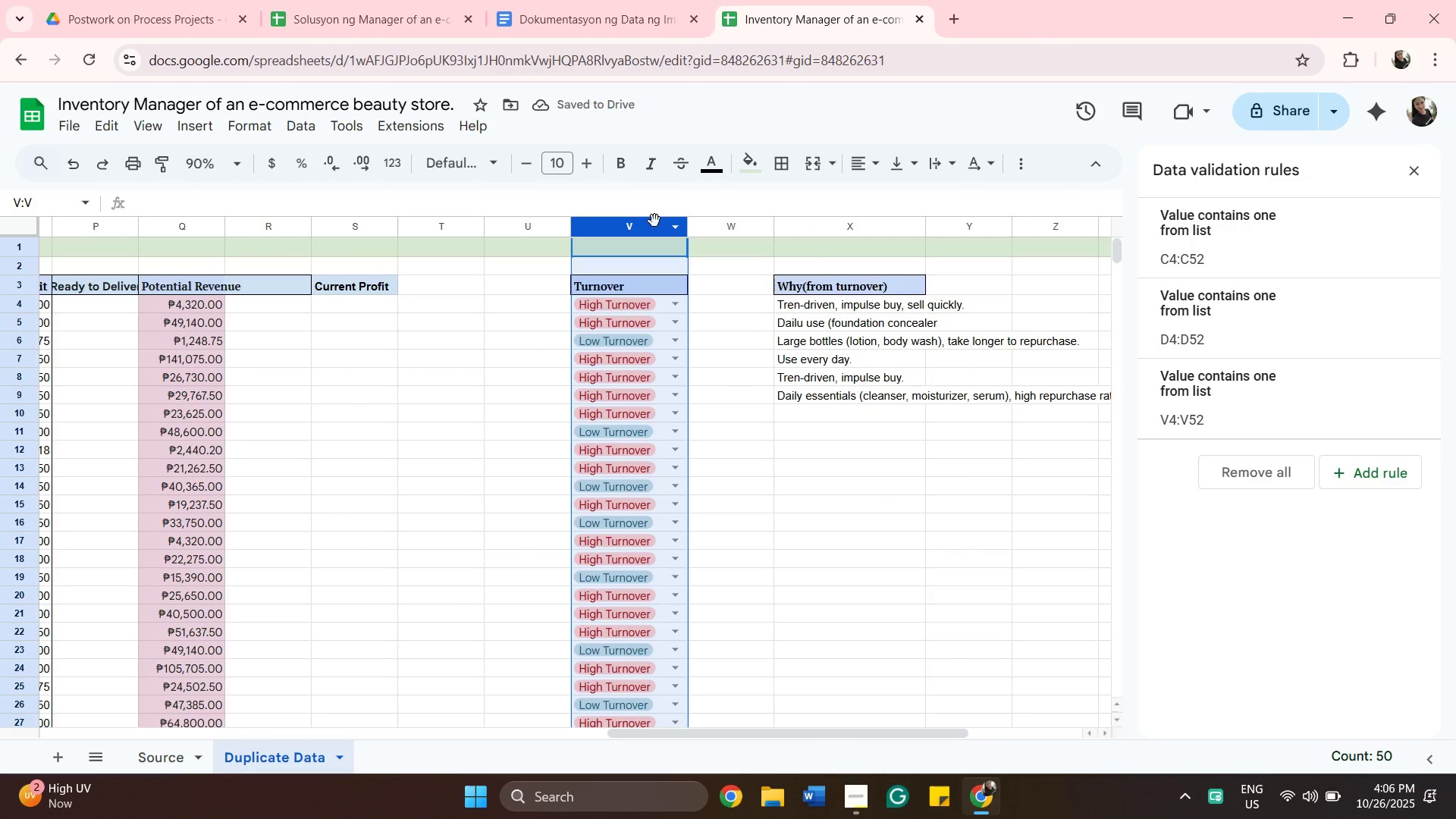 
left_click_drag(start_coordinate=[646, 235], to_coordinate=[574, 201])
 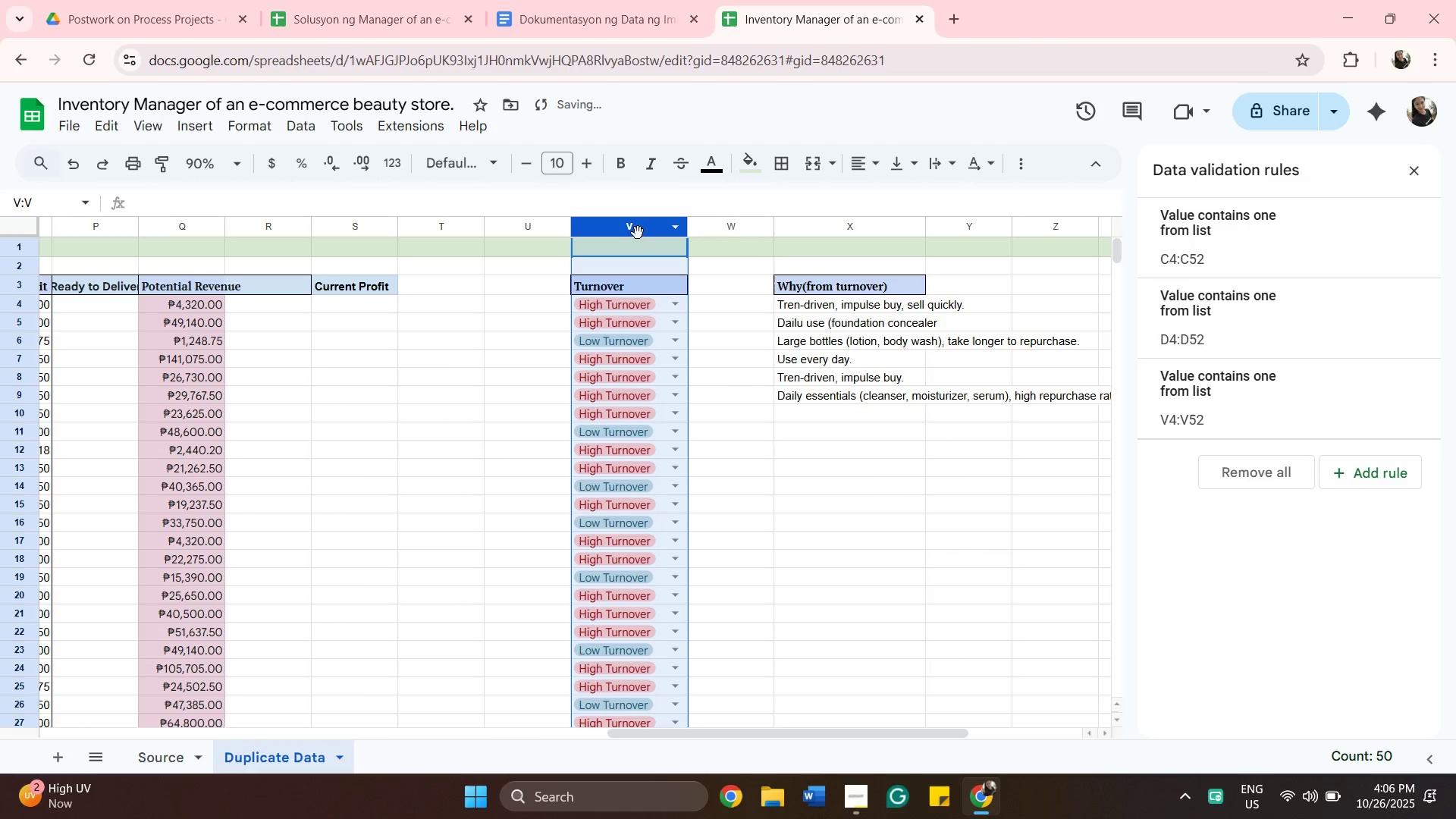 
left_click_drag(start_coordinate=[639, 233], to_coordinate=[530, 246])
 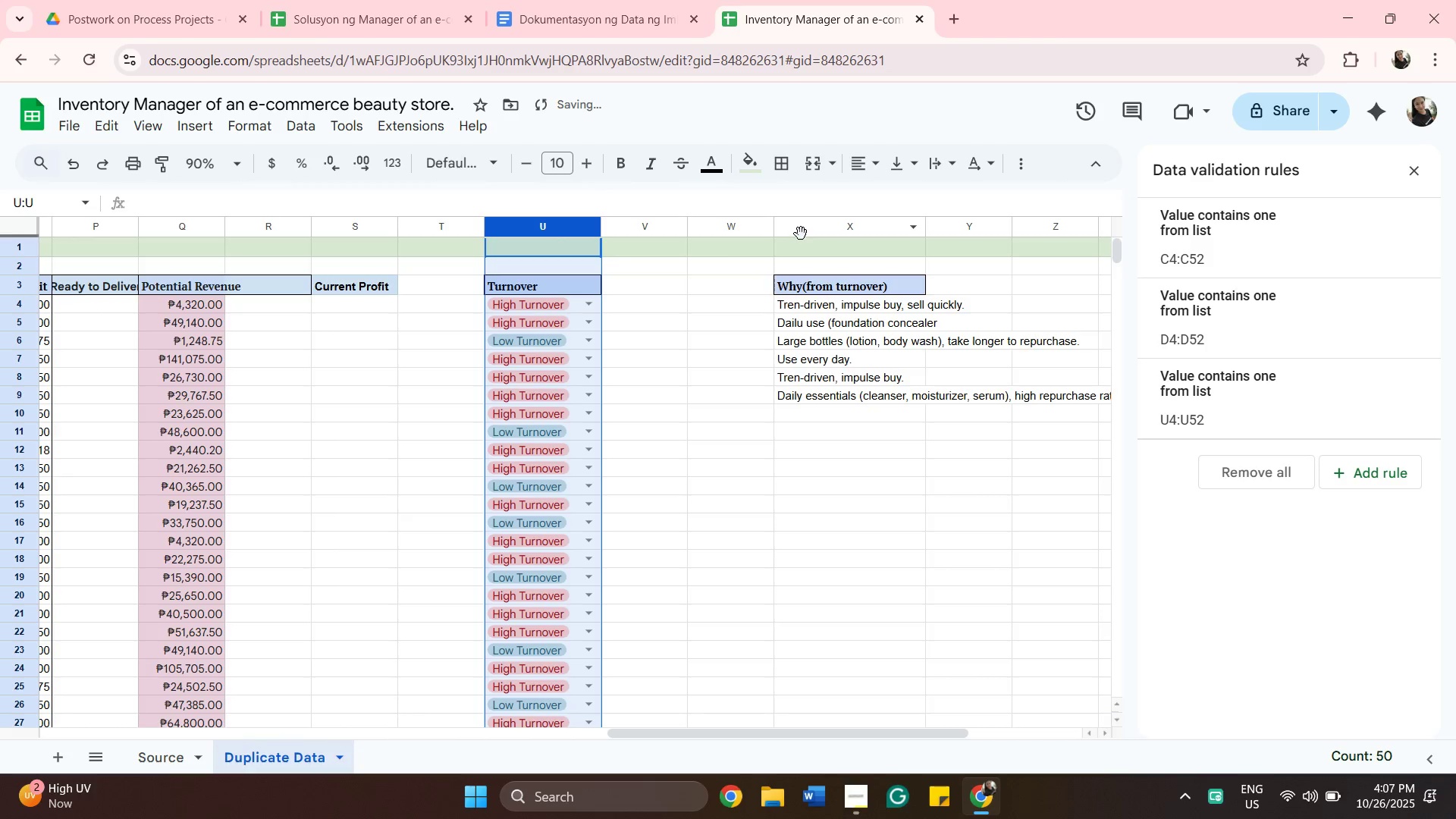 
left_click([801, 234])
 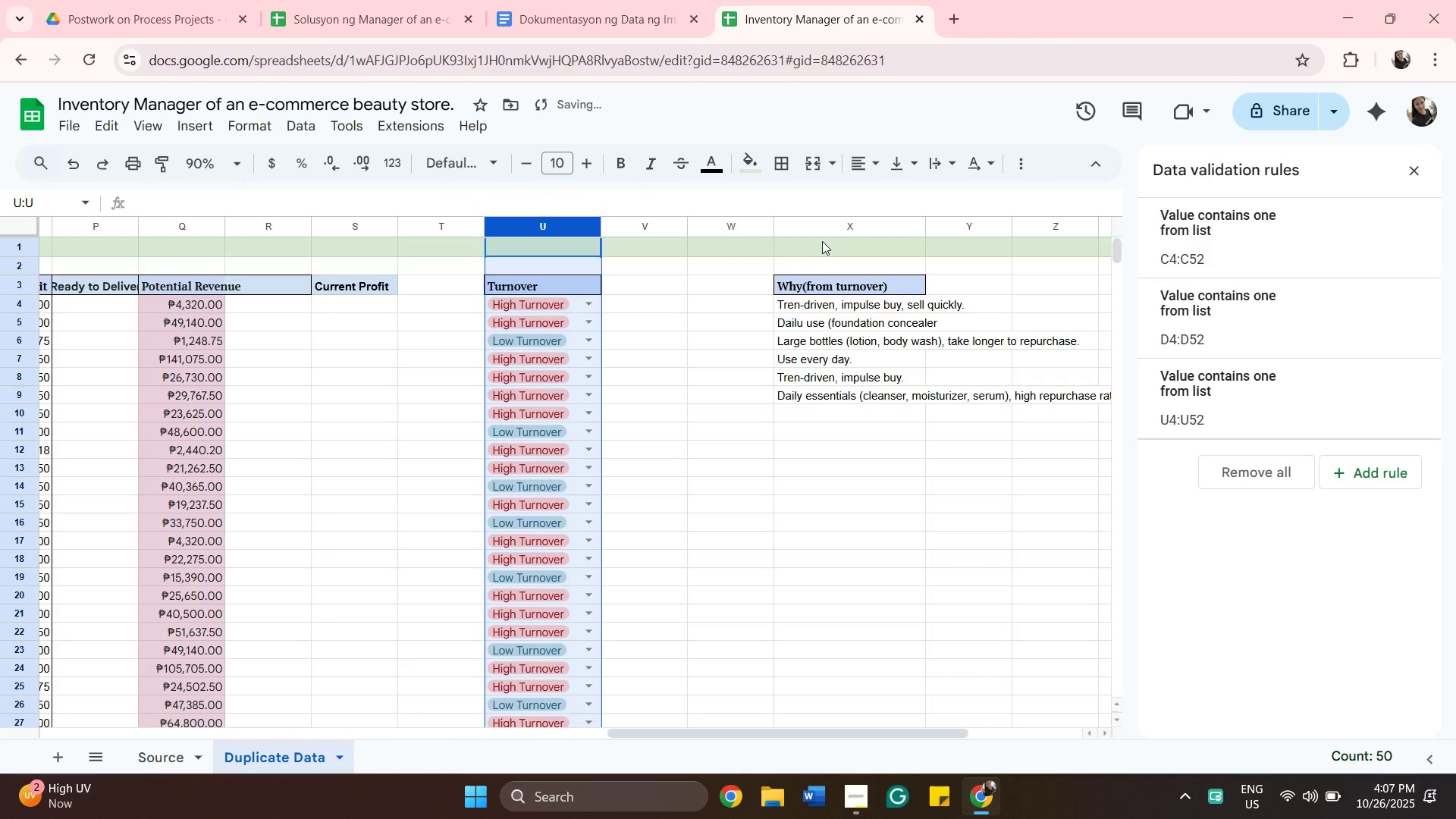 
left_click([818, 227])
 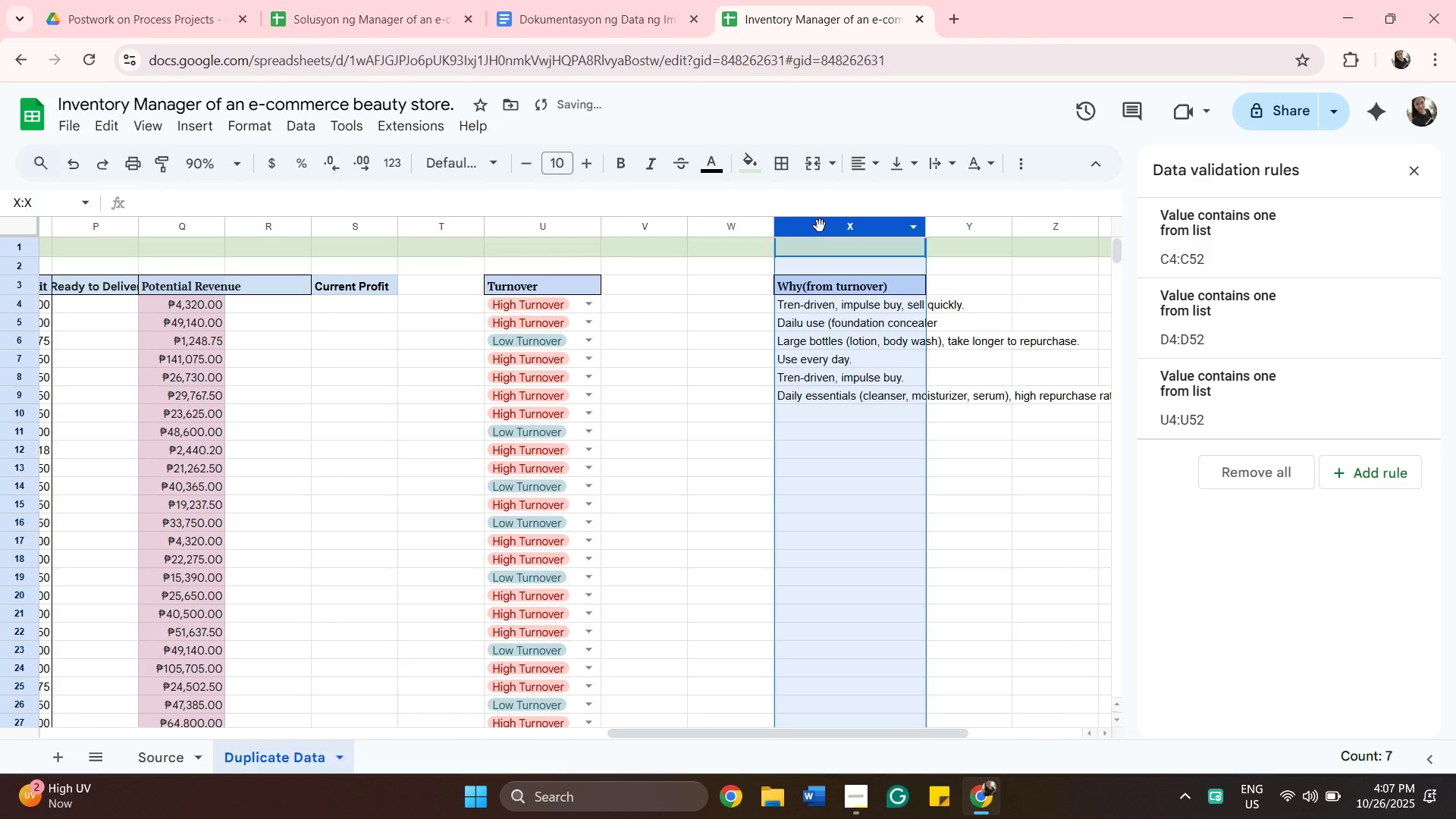 
left_click_drag(start_coordinate=[820, 226], to_coordinate=[669, 207])
 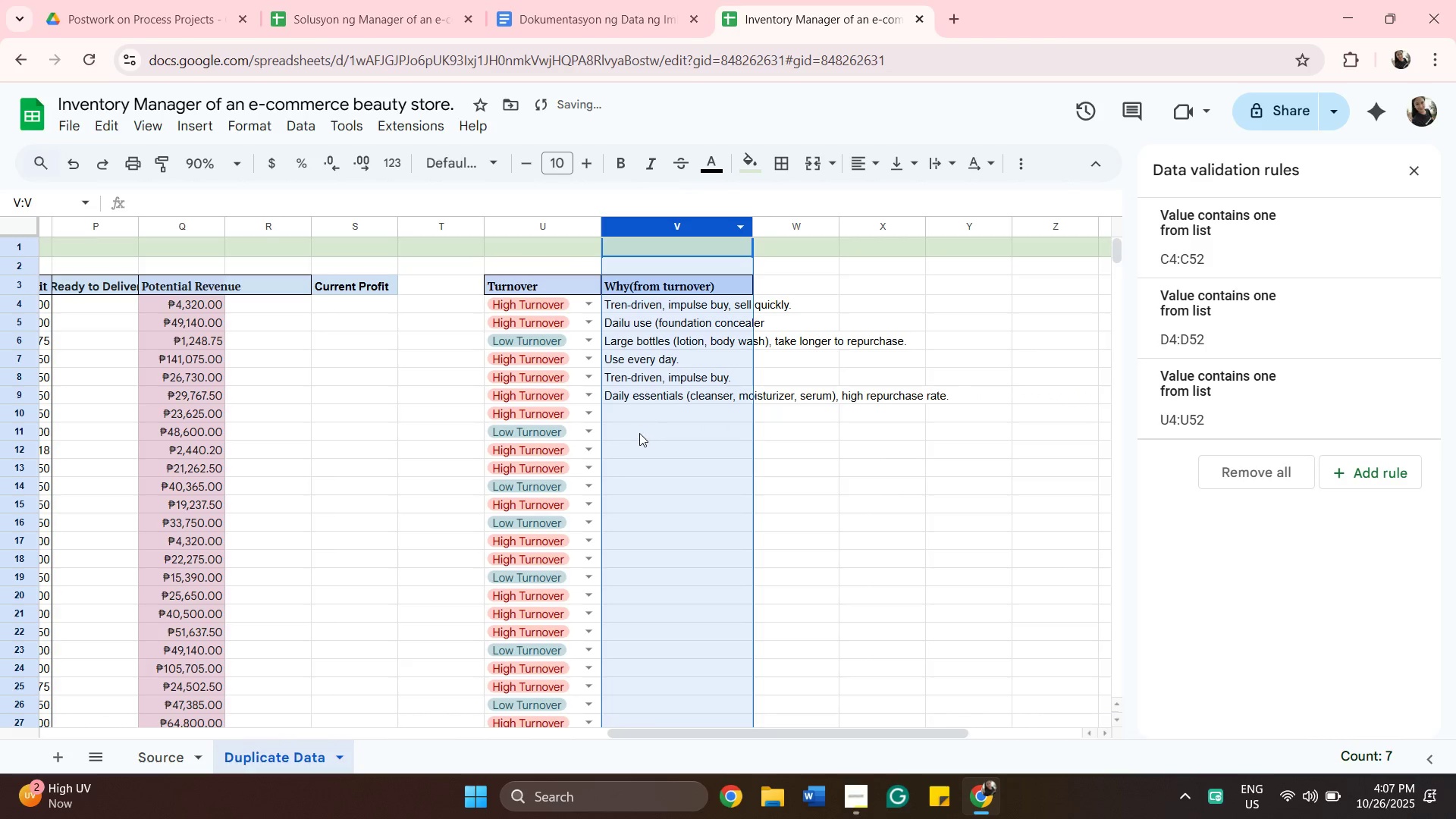 
left_click([618, 410])
 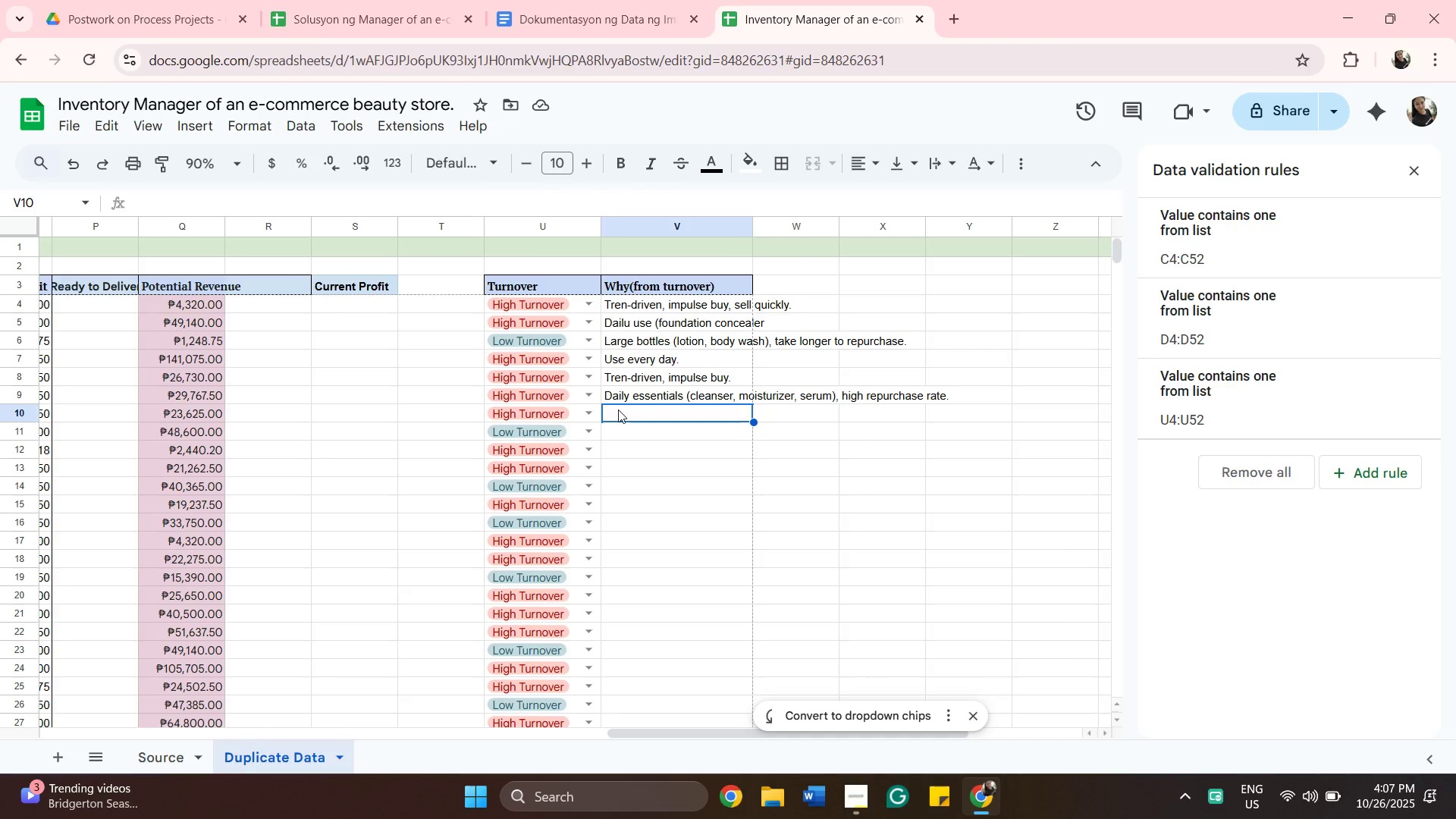 
wait(6.74)
 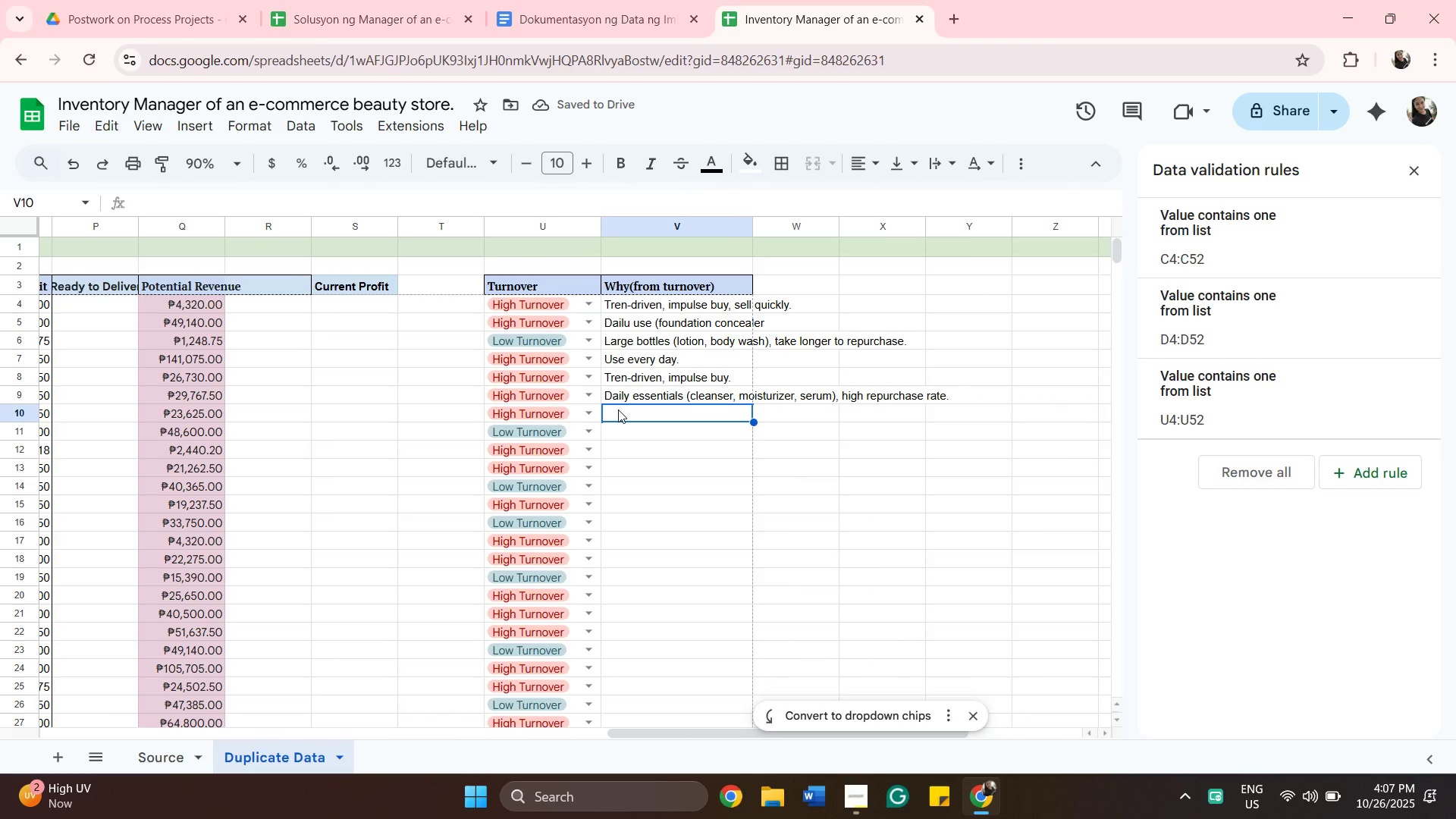 
type(Daiy essentials.)
 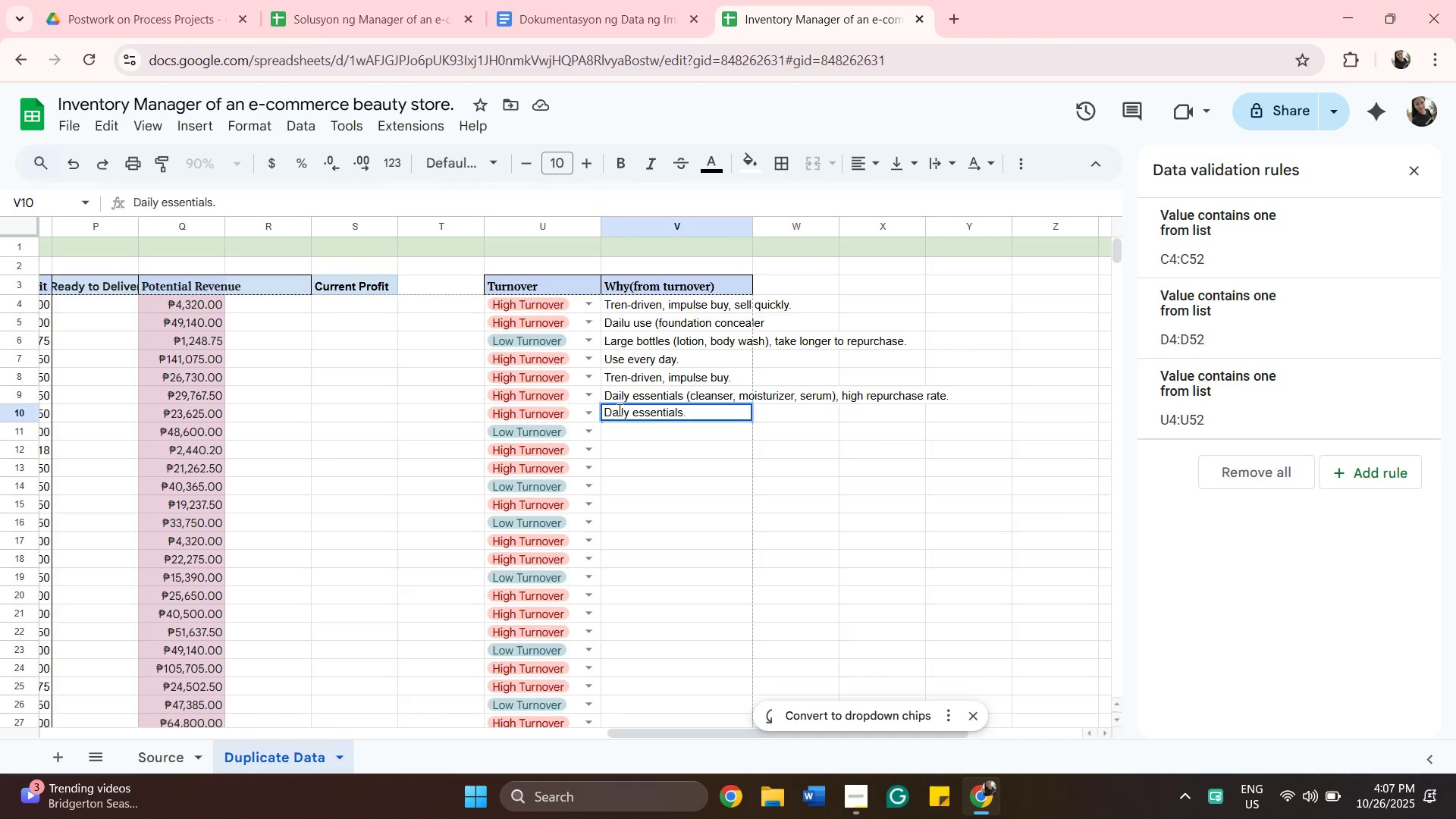 
key(Enter)
 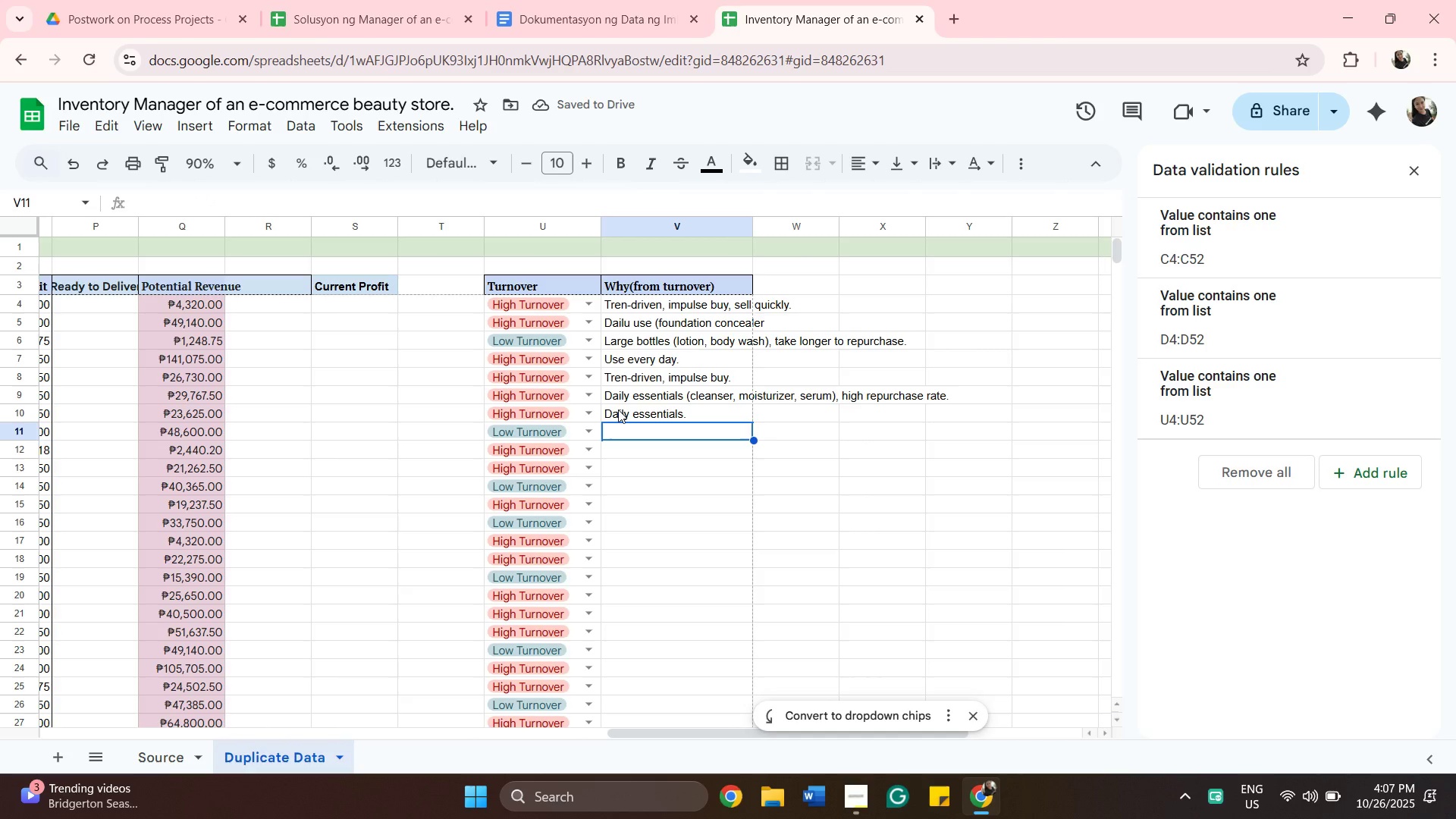 
type(LAsts)
key(Backspace)
key(Backspace)
key(Backspace)
key(Backspace)
type(ast longer than facial products.)
 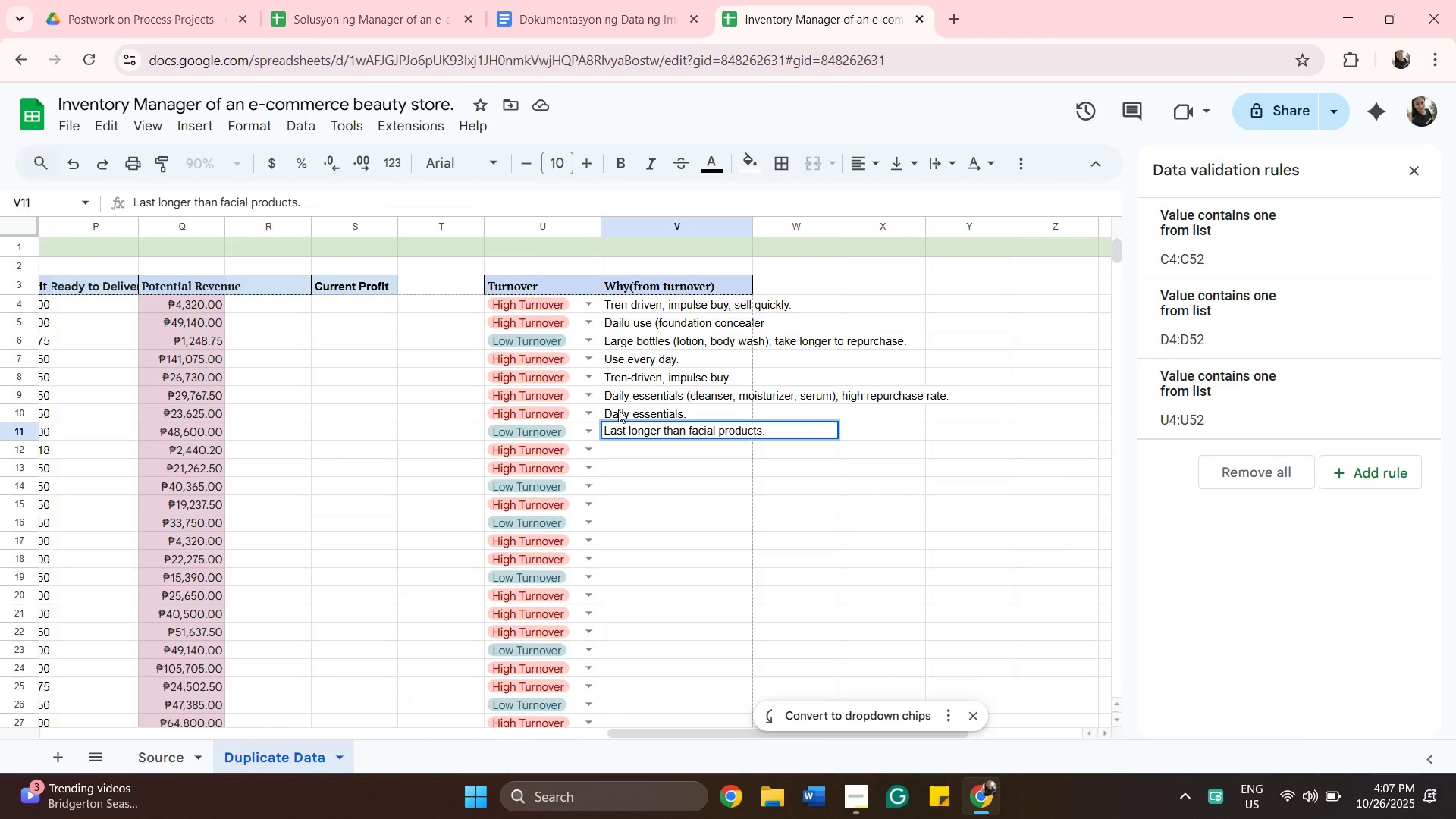 
key(Enter)
 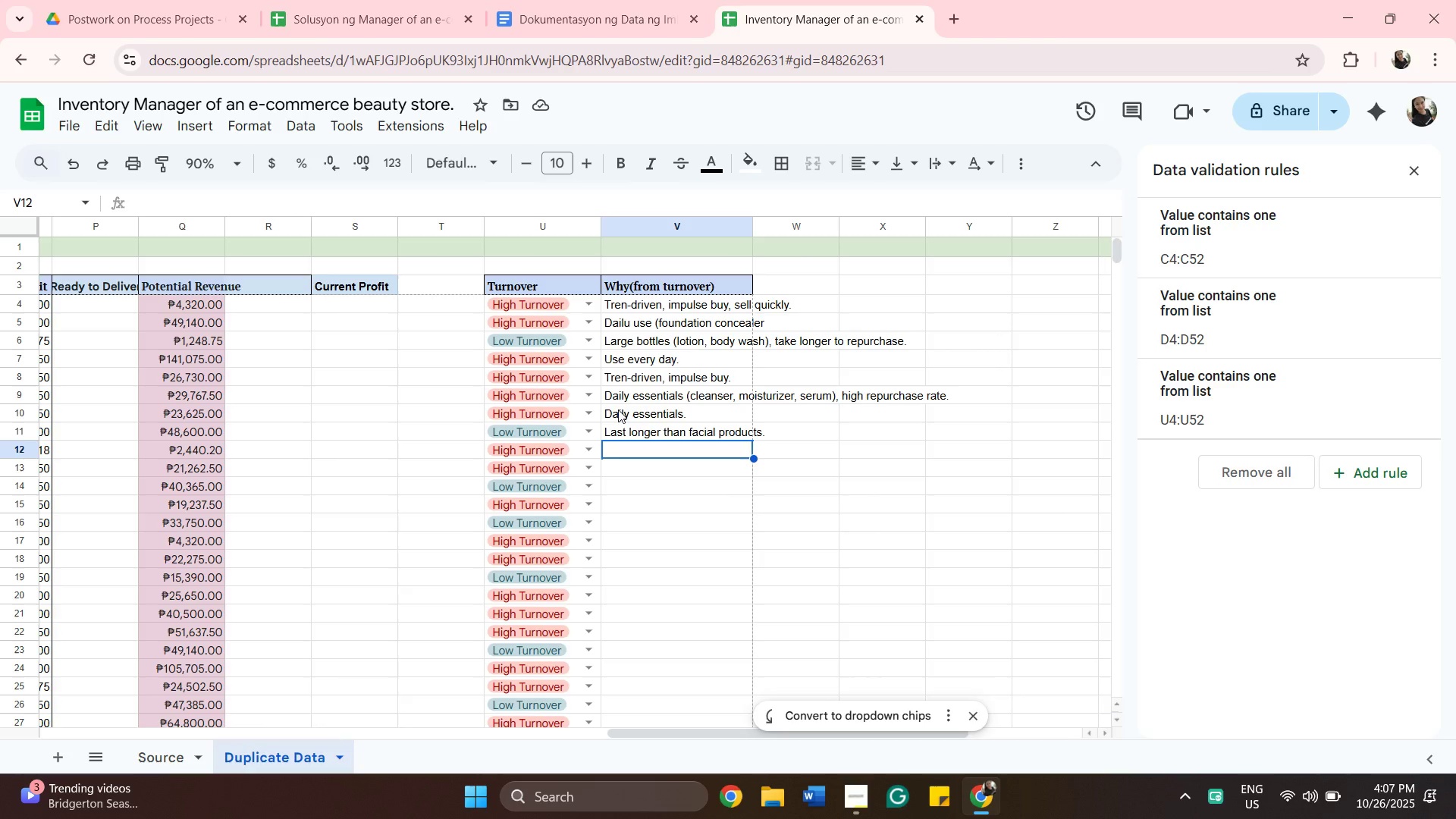 
wait(7.98)
 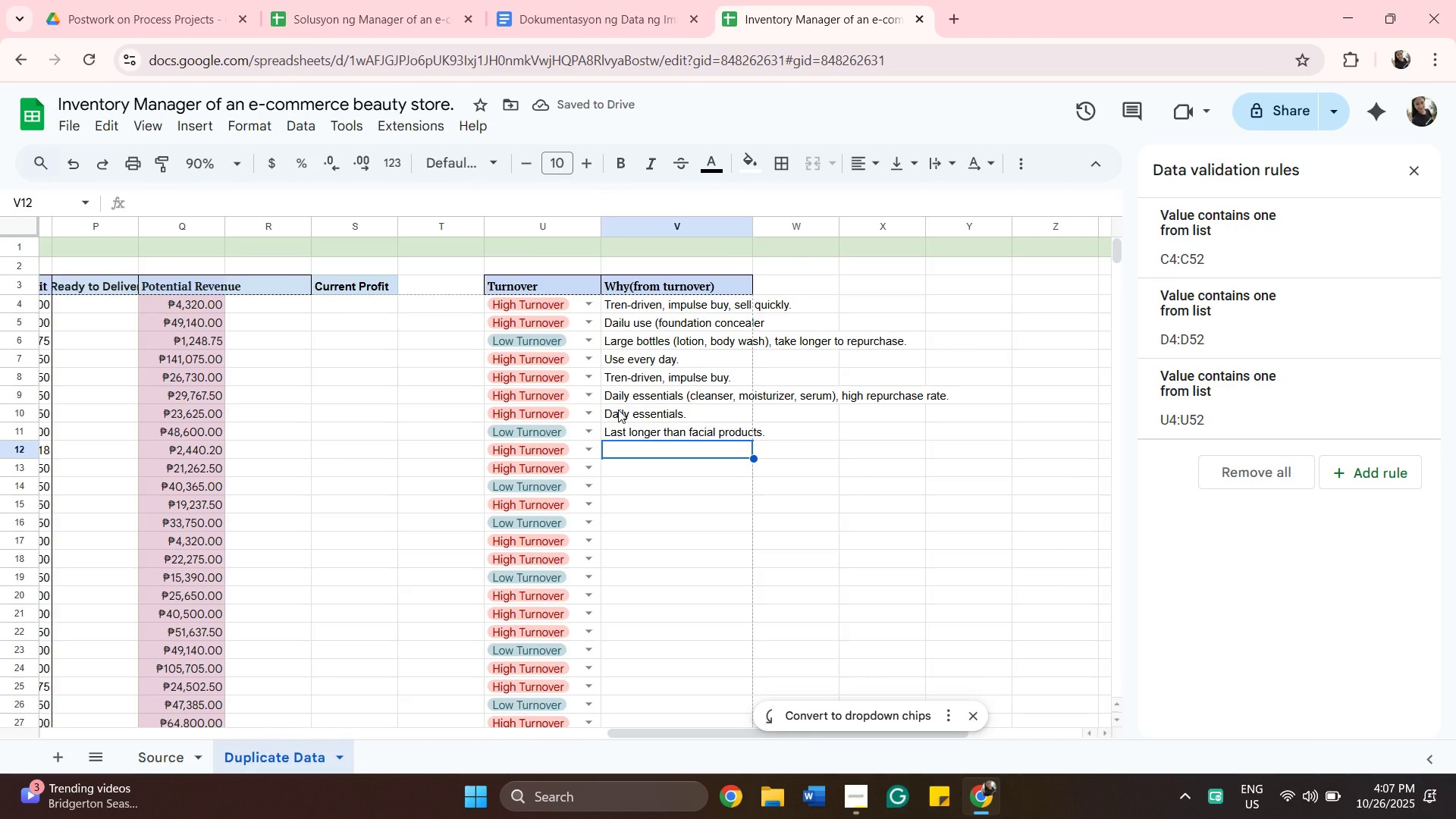 
type(Tend-driven, impulse by.)
 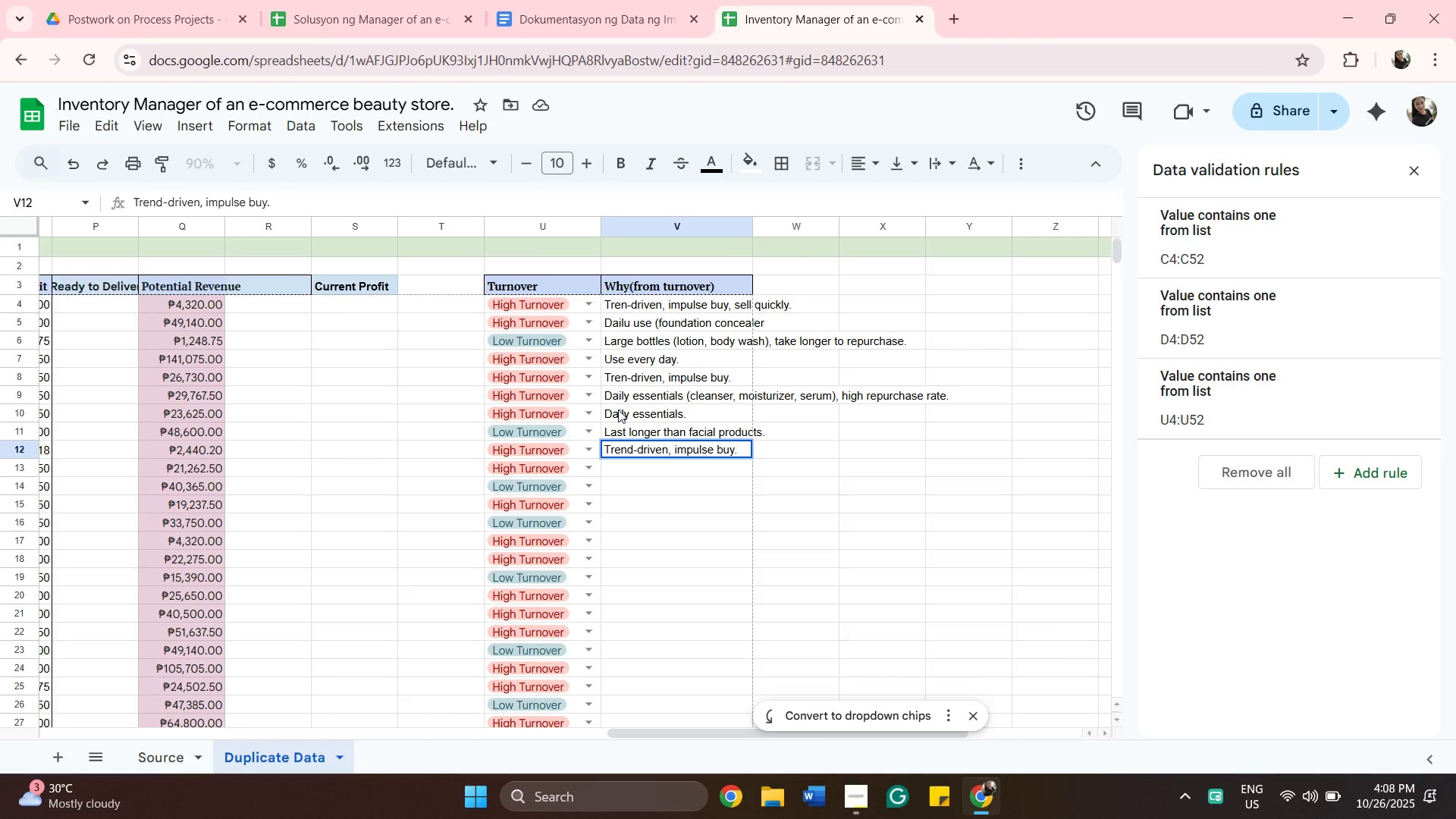 
key(Enter)
 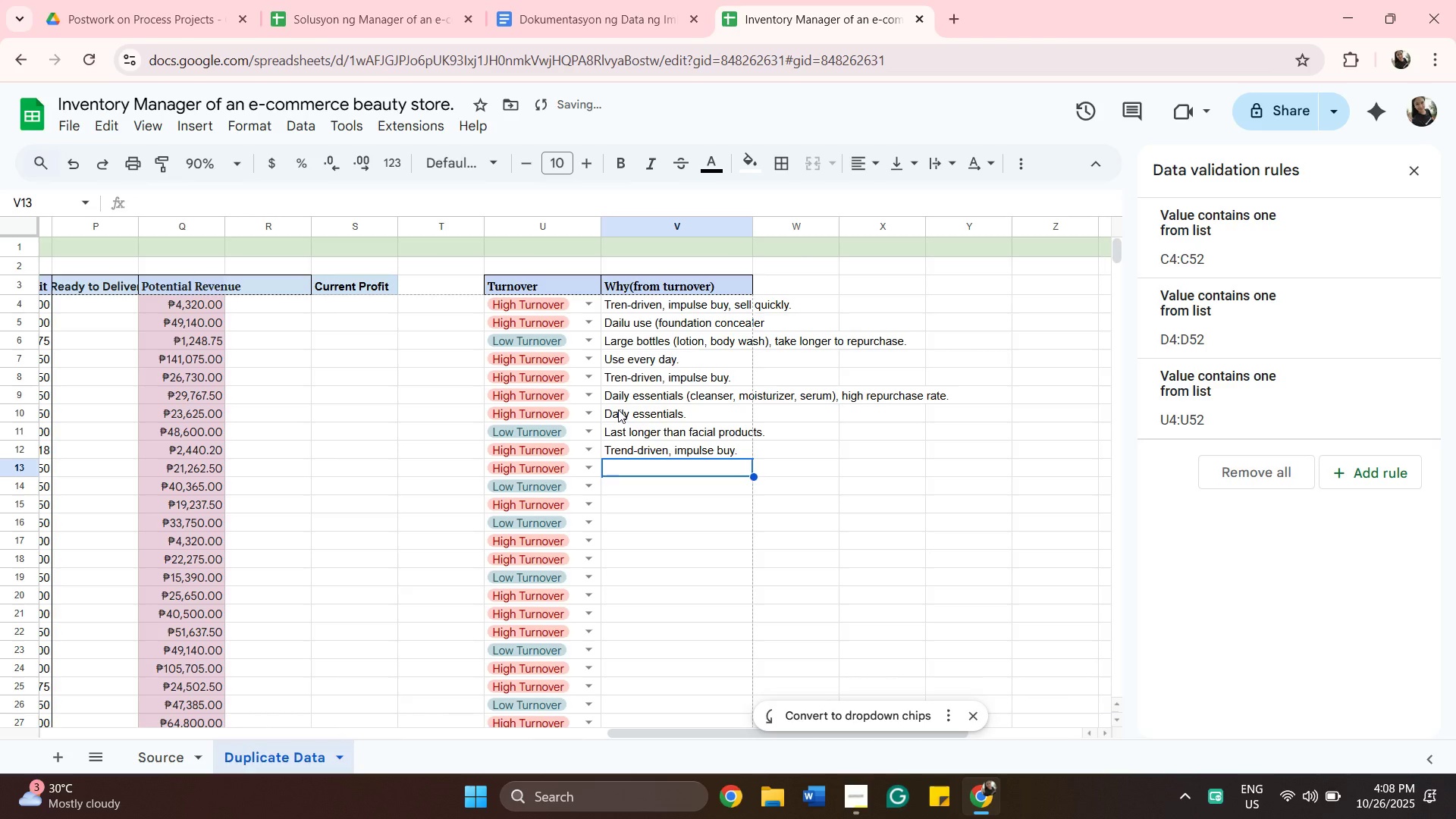 
type(Trend)
 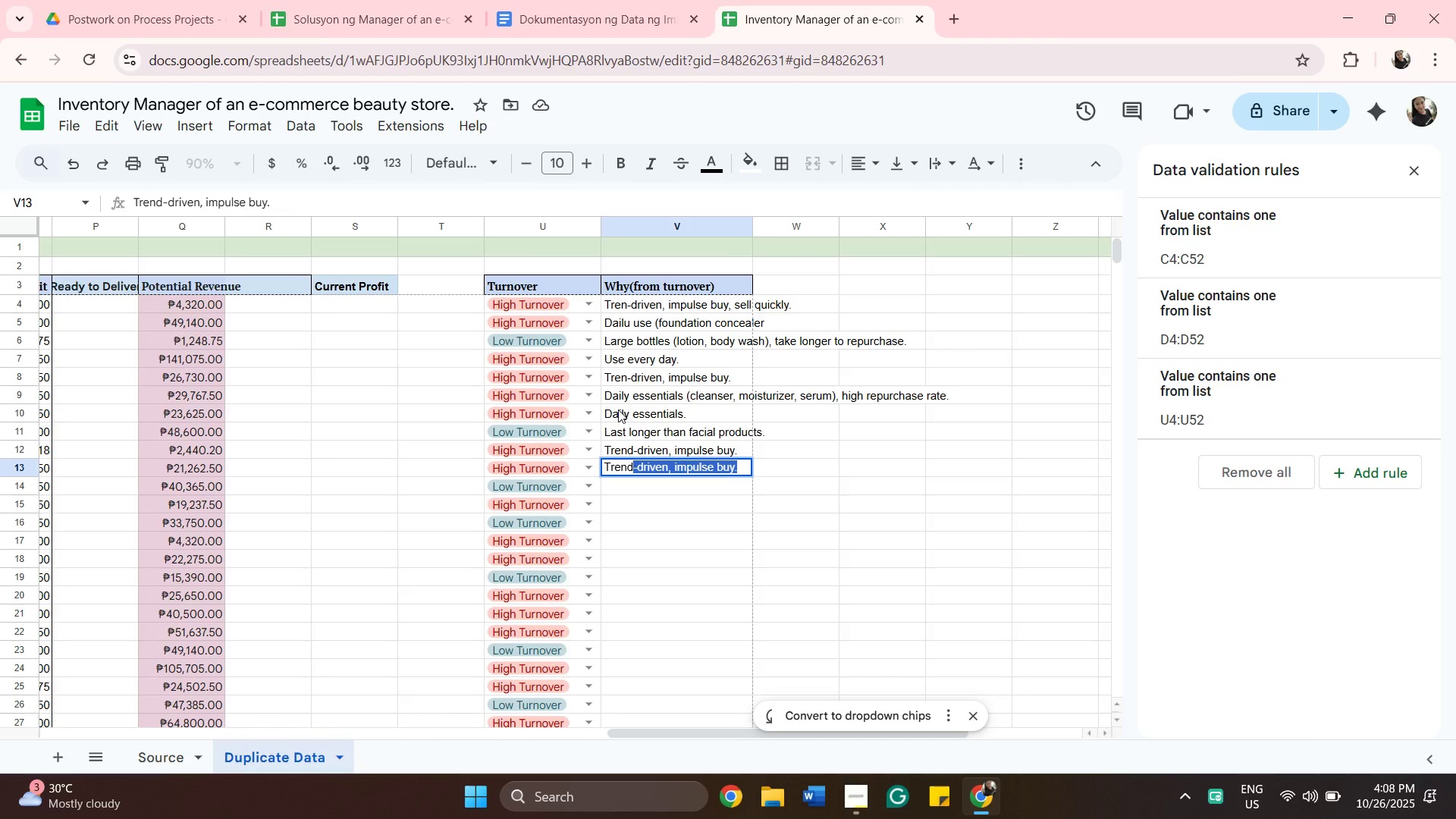 
key(Enter)
 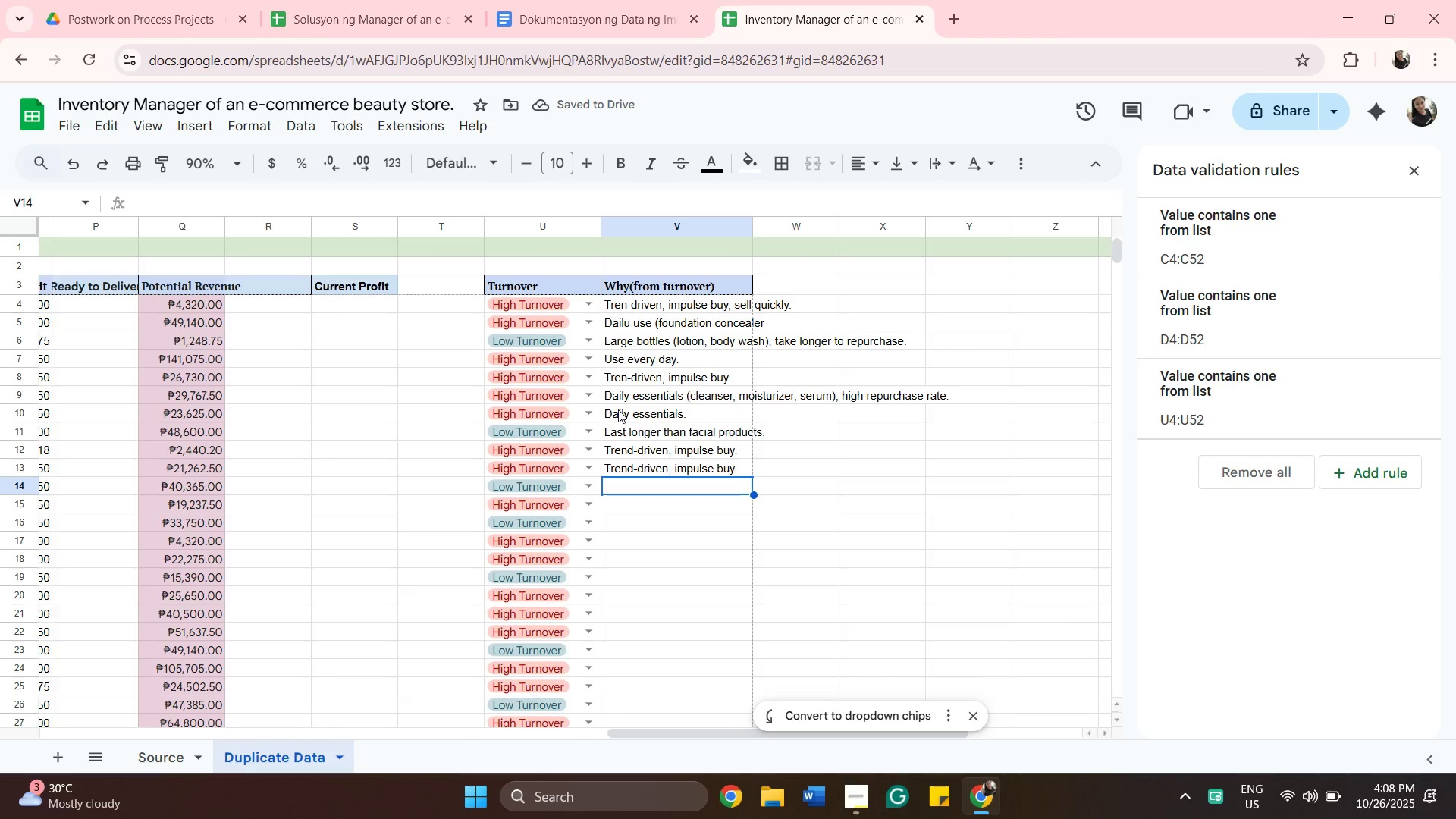 
wait(5.21)
 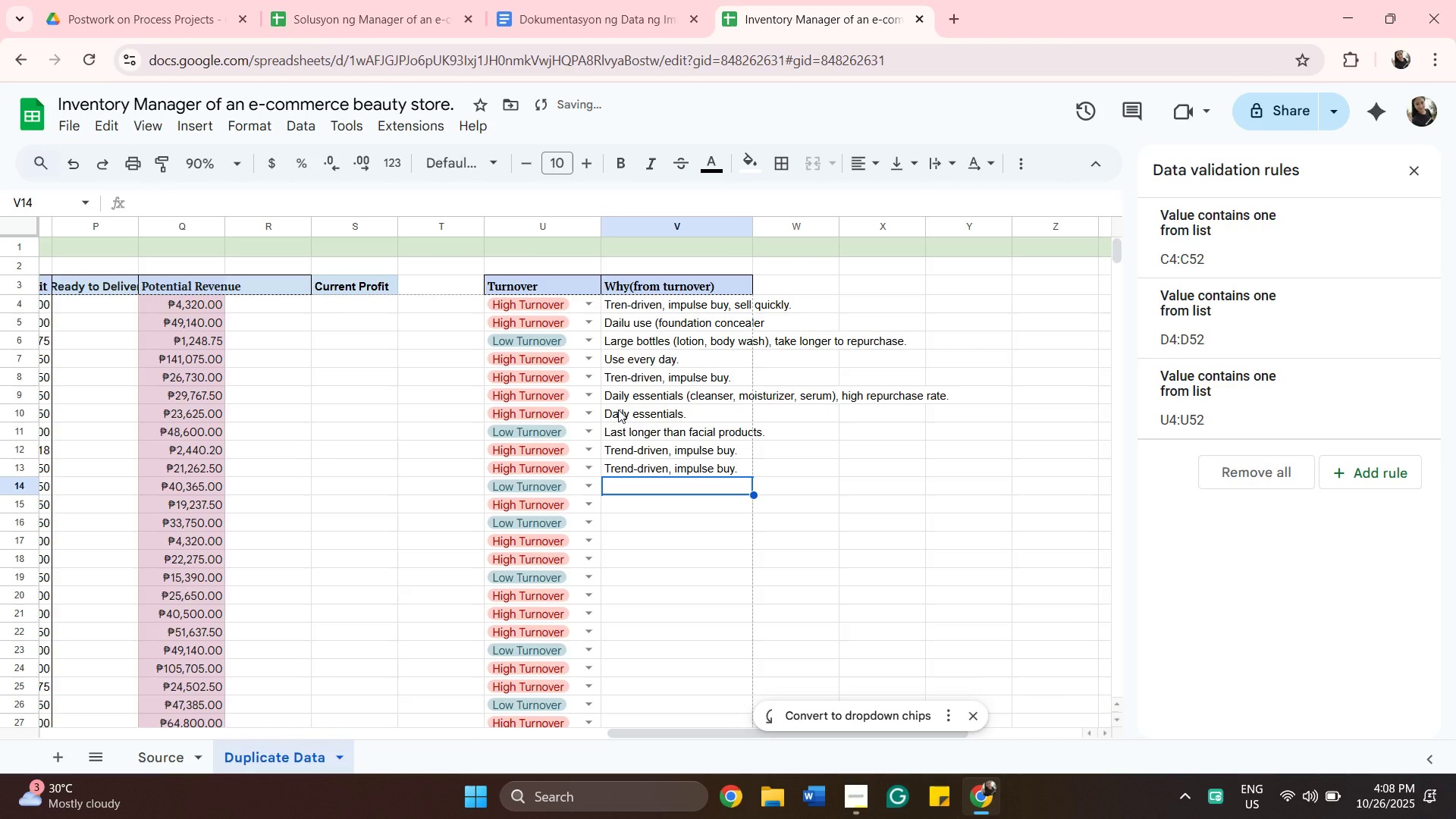 
type(It takes longr to run ut)
 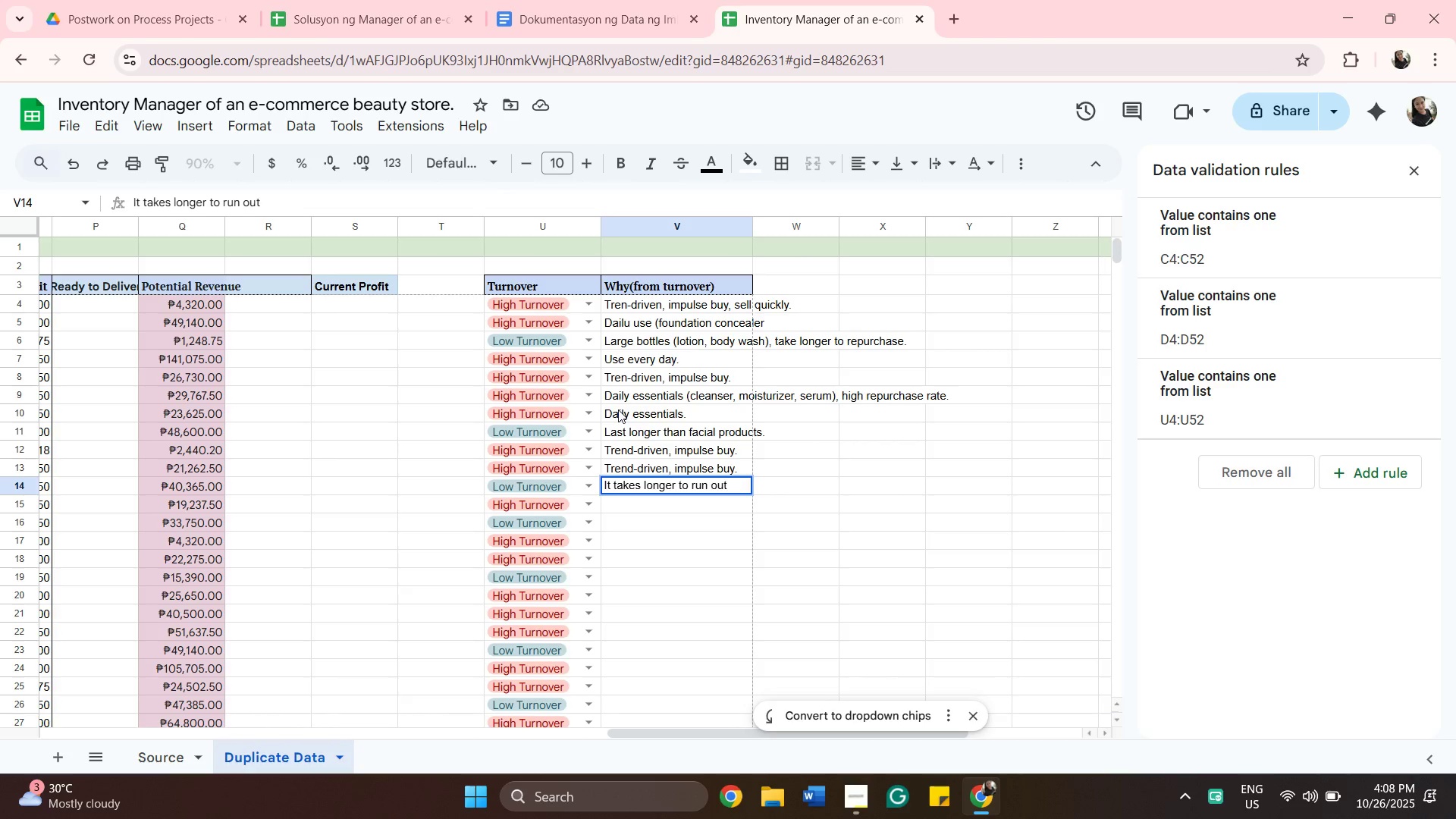 
key(Period)
 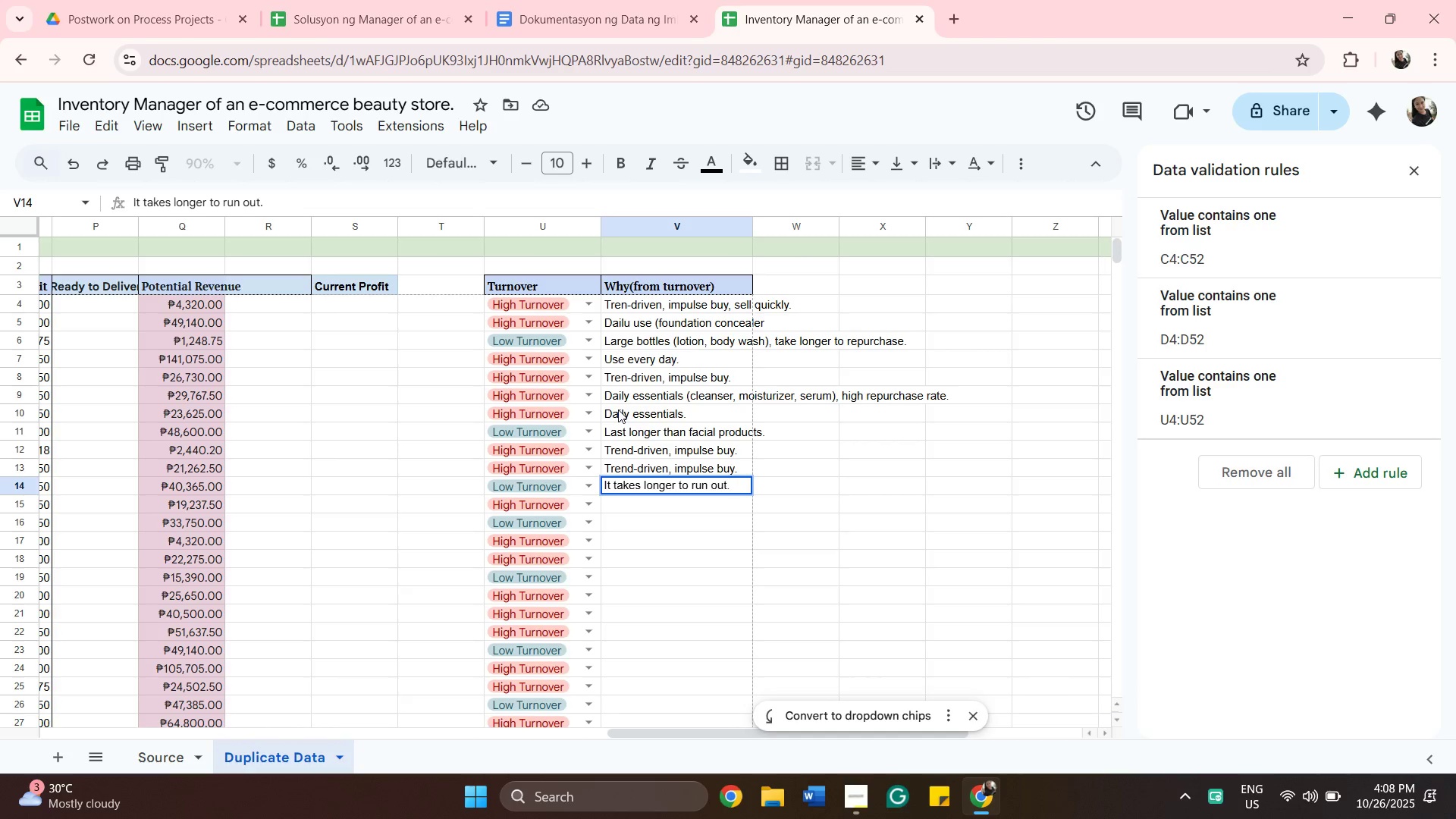 
key(Enter)
 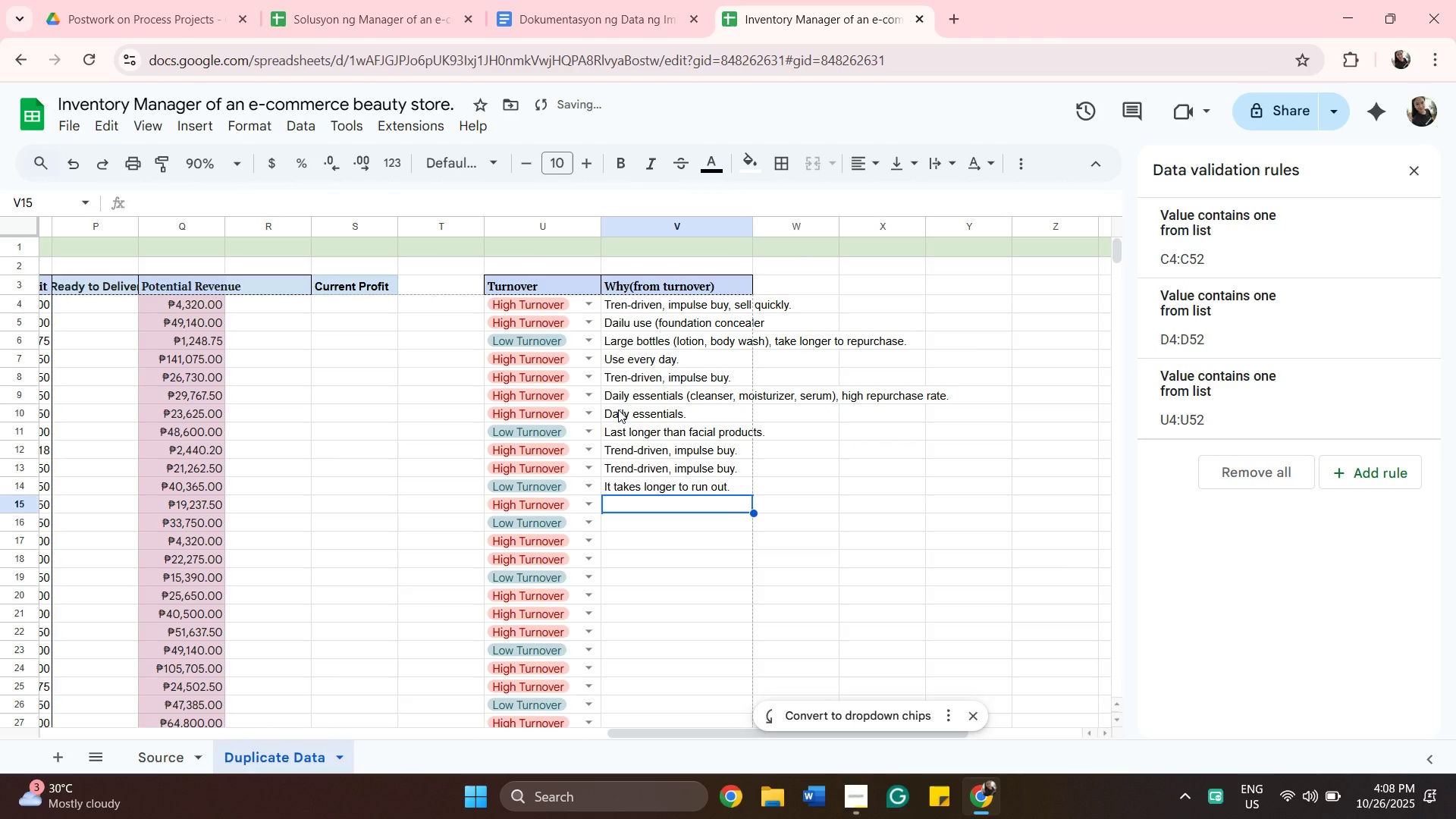 
type(Us)
 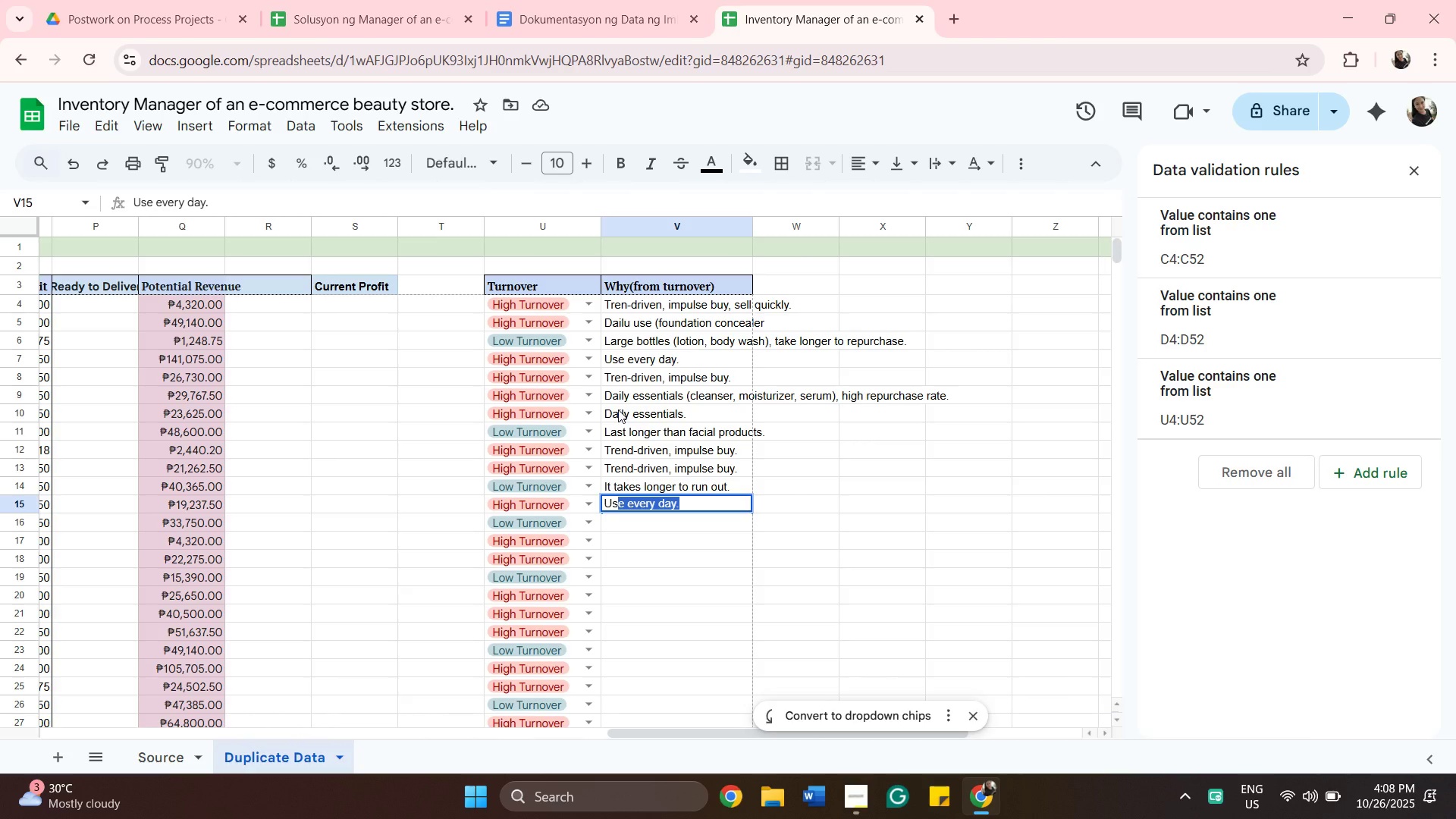 
key(Enter)
 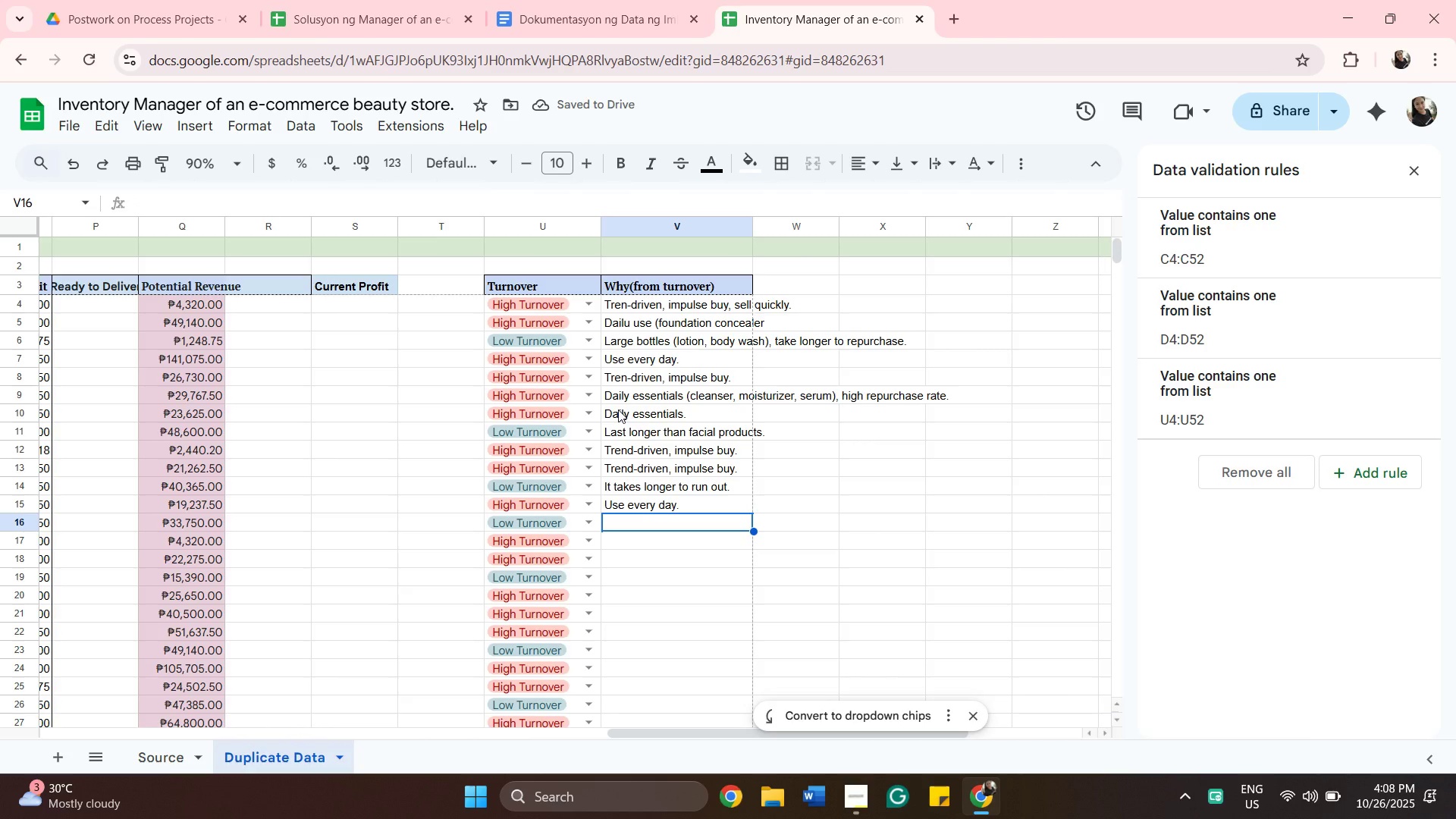 
type(It)
 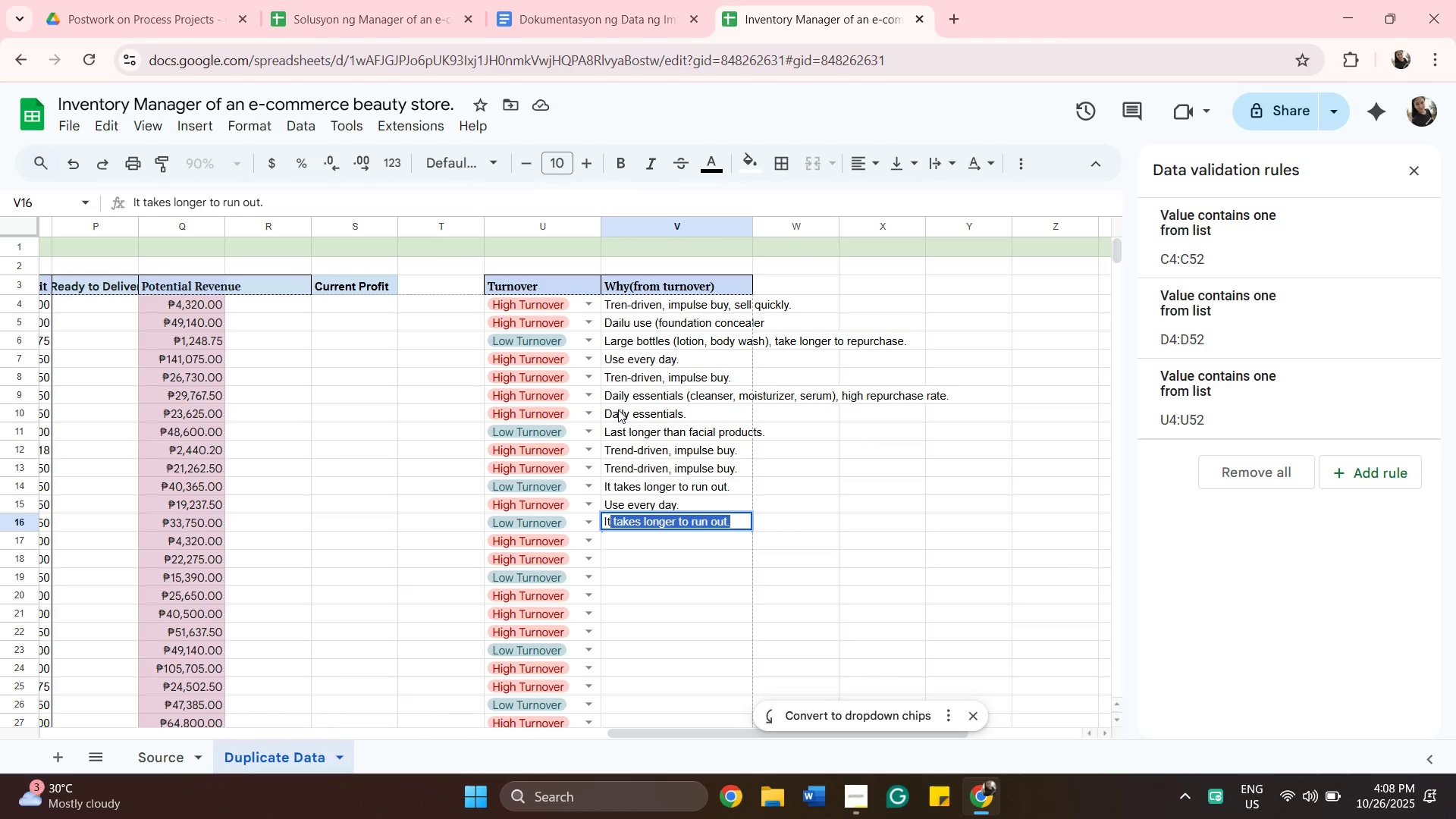 
hold_key(key=Enter, duration=0.3)
 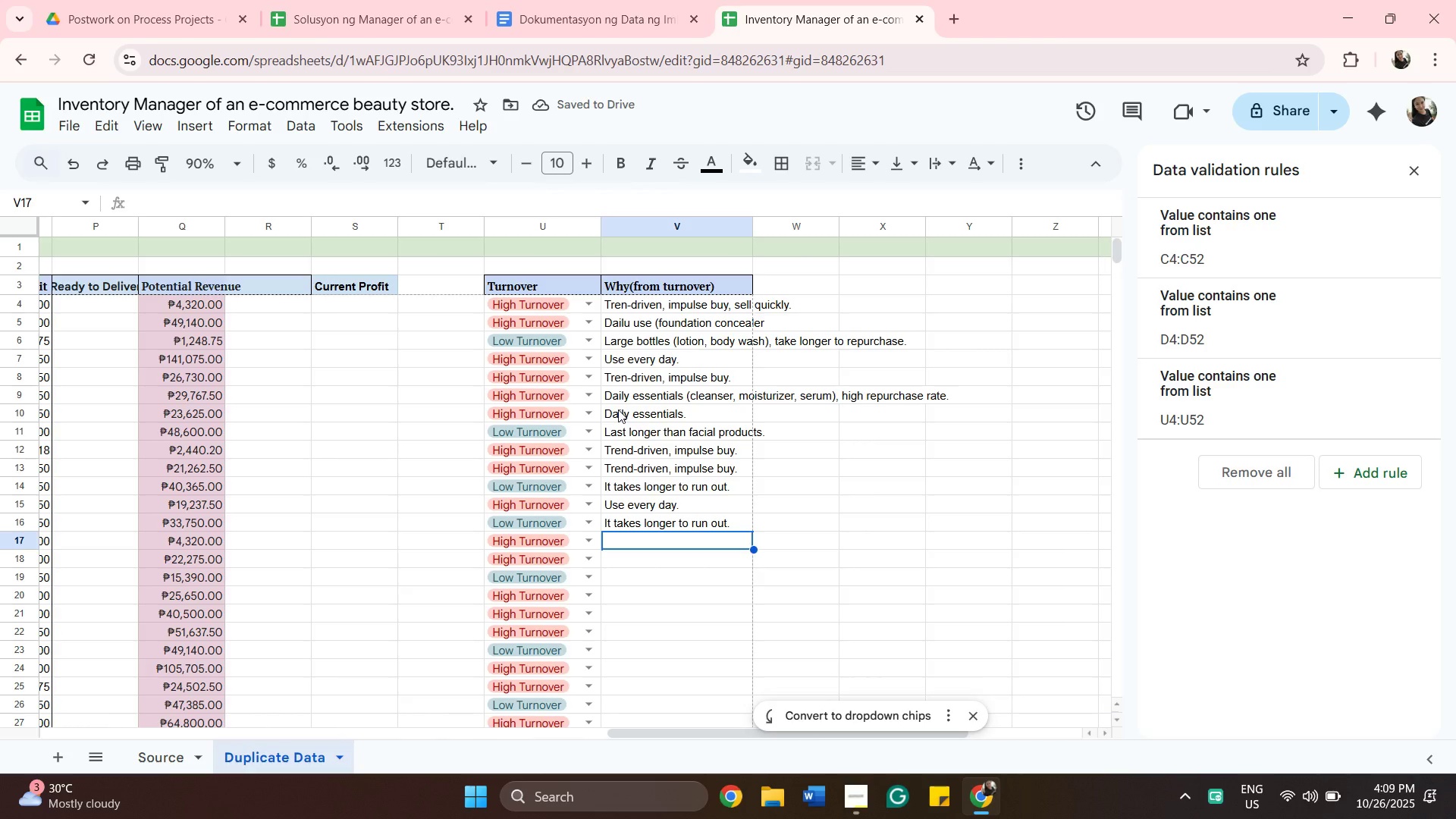 
type(TRe)
key(Backspace)
key(Backspace)
type(rend)
 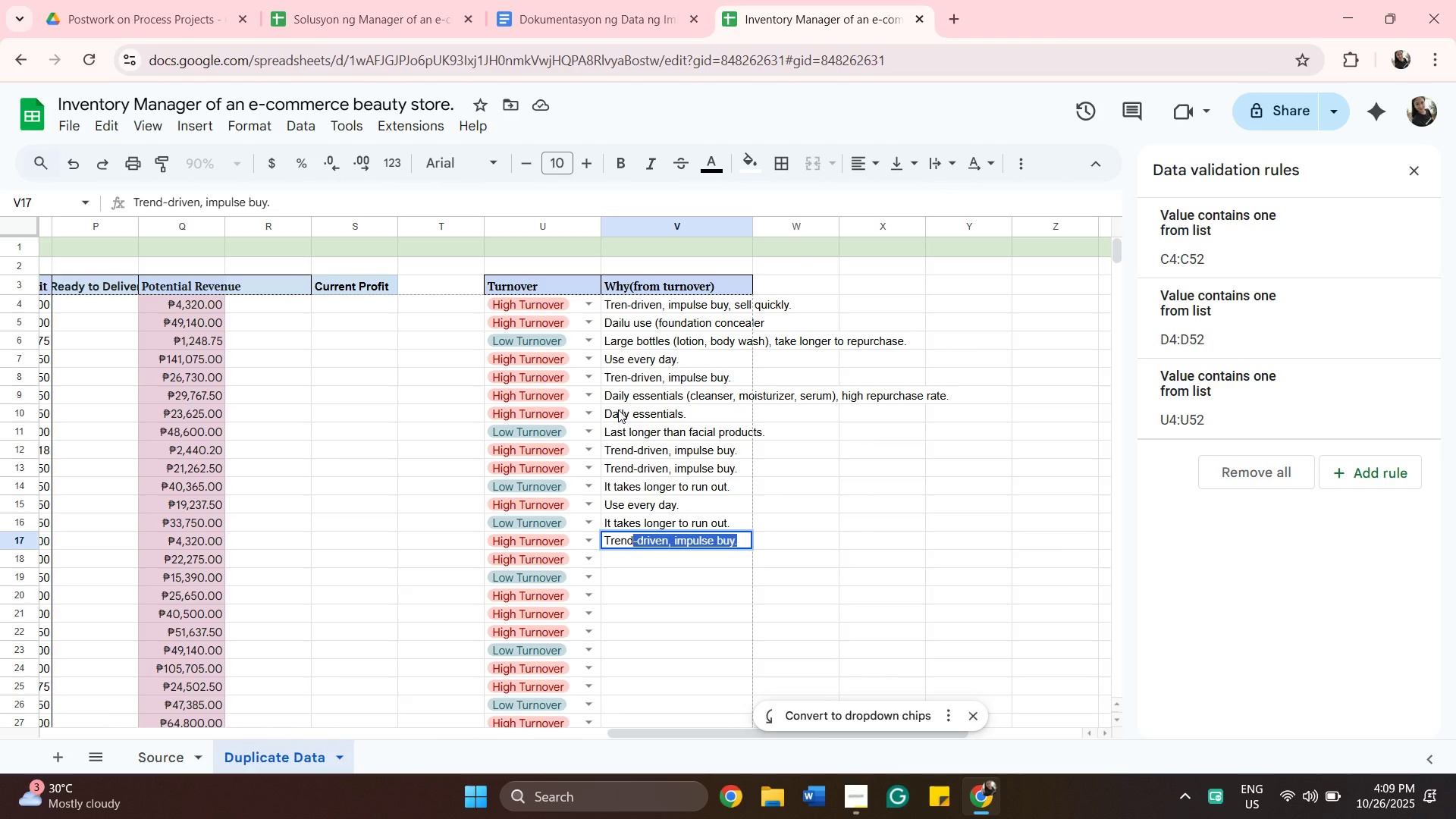 
key(Enter)
 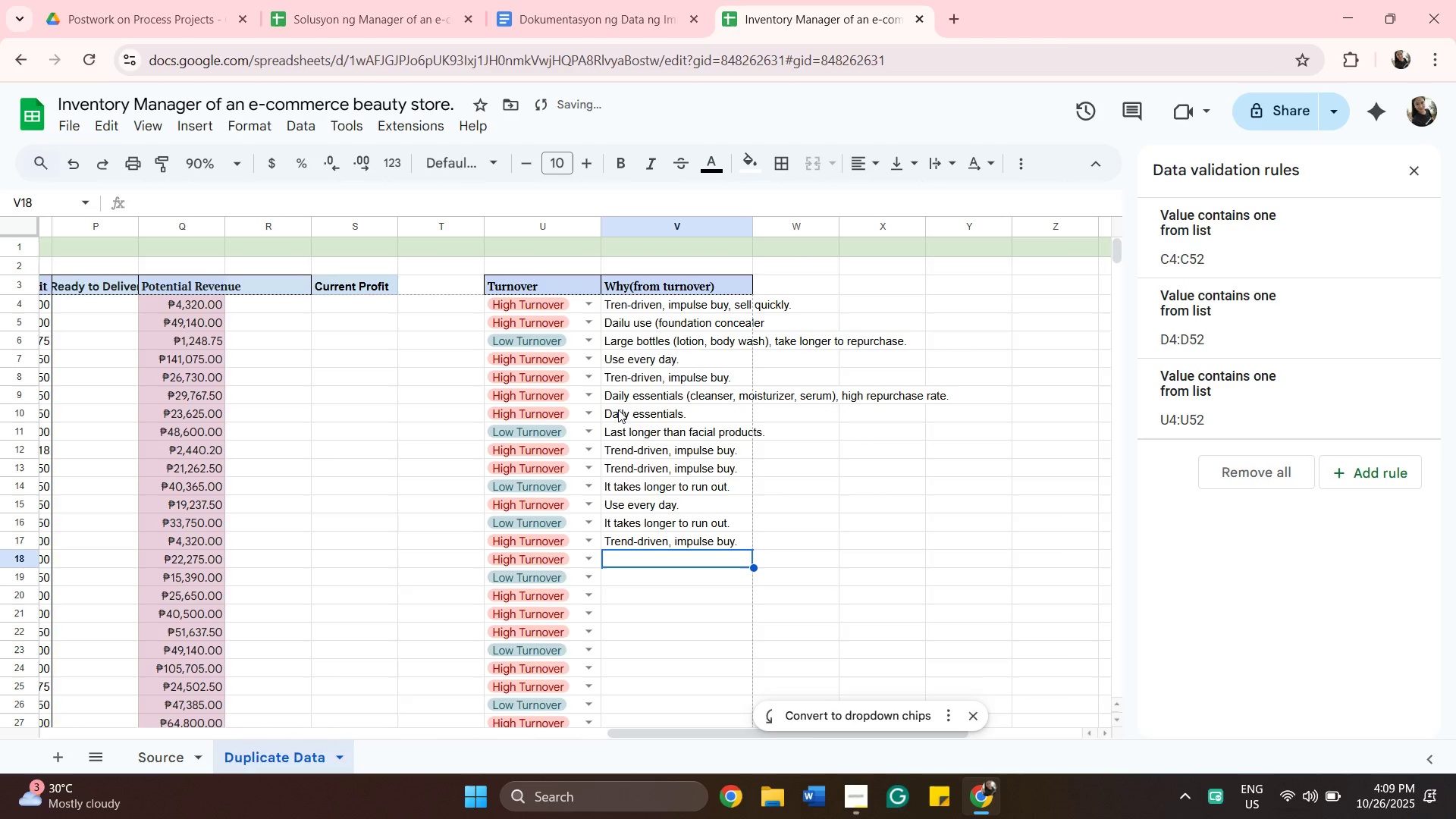 
type(Ue)
 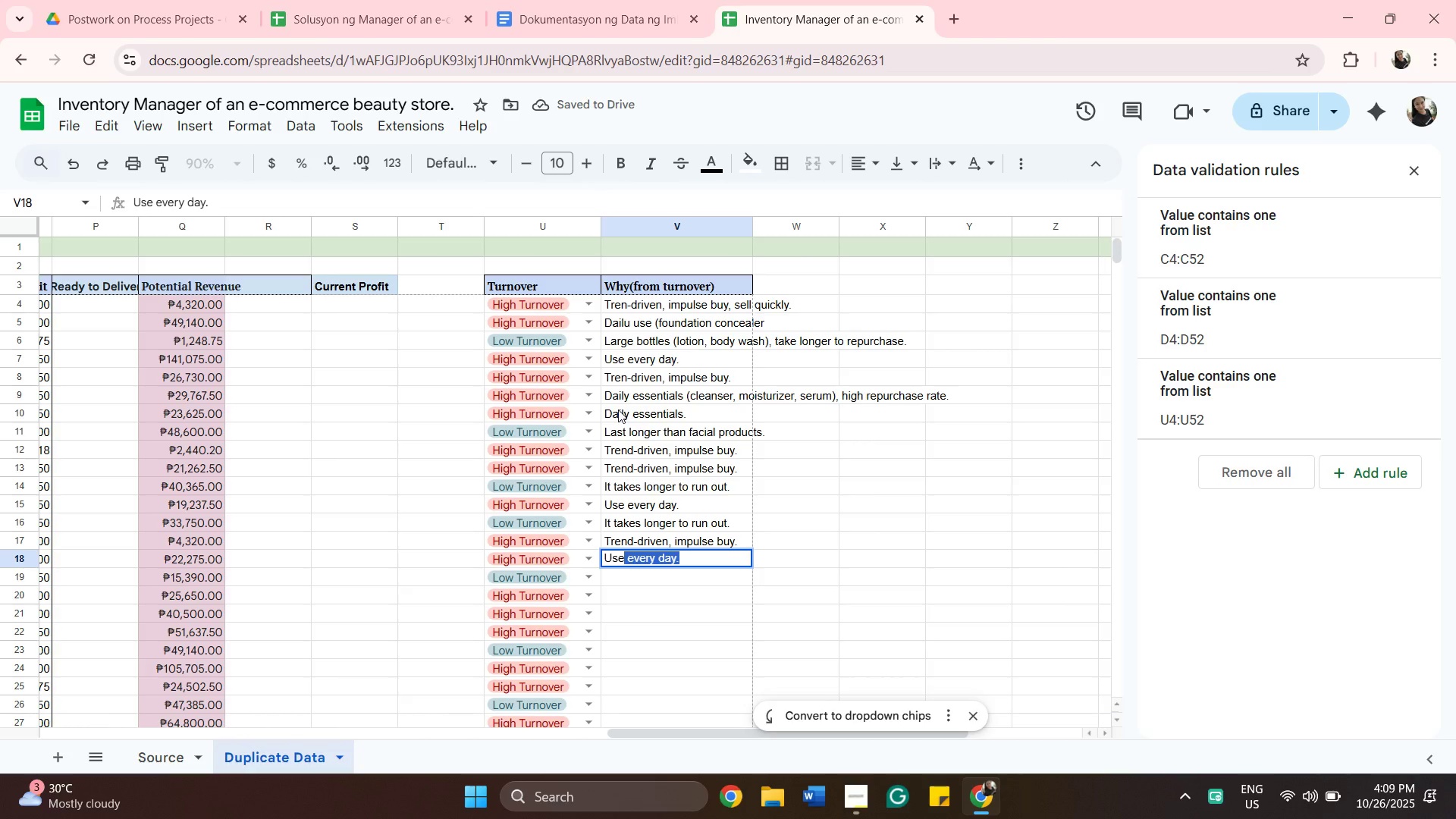 
hold_key(key=S, duration=0.35)
 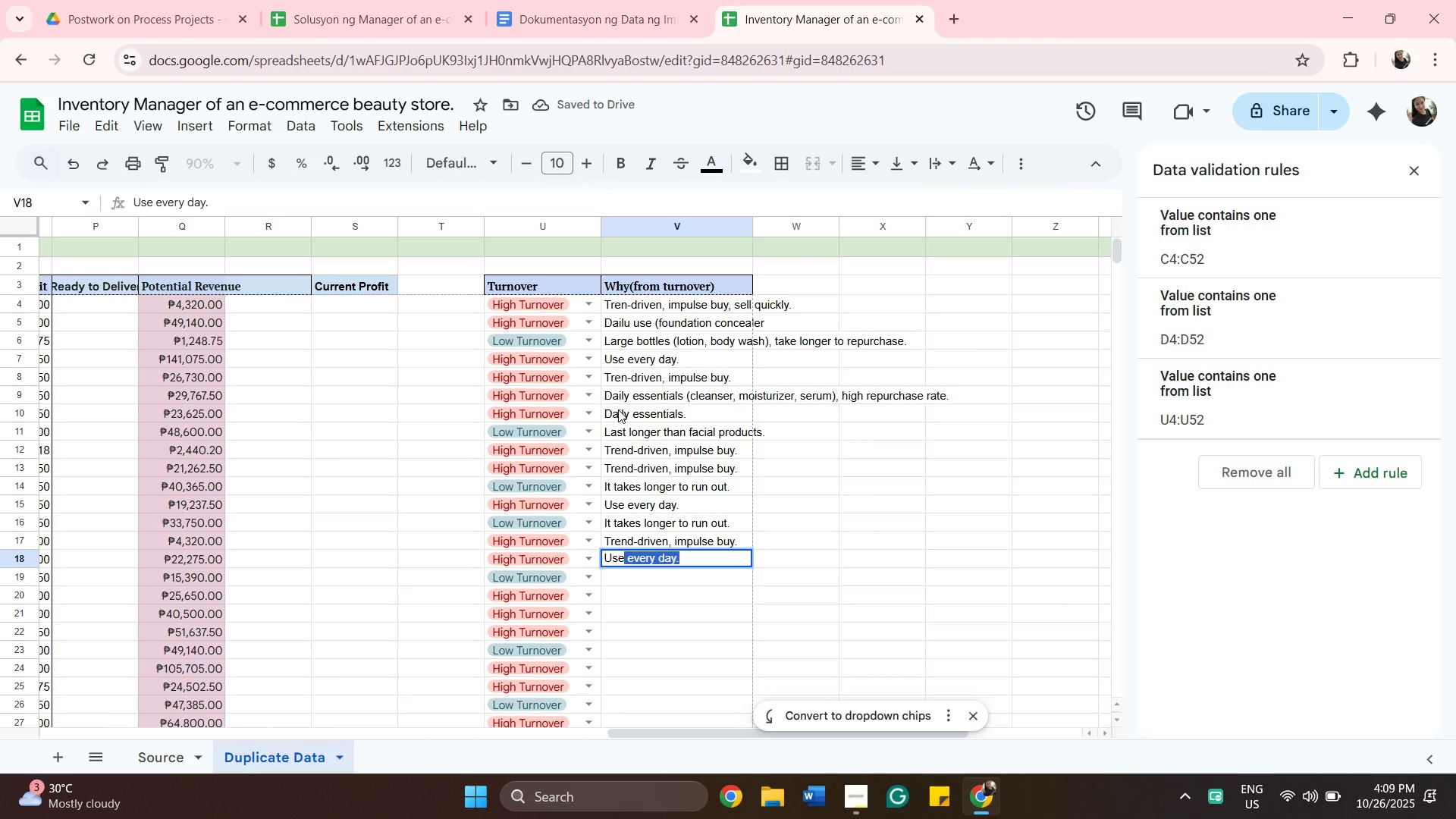 
key(Enter)
 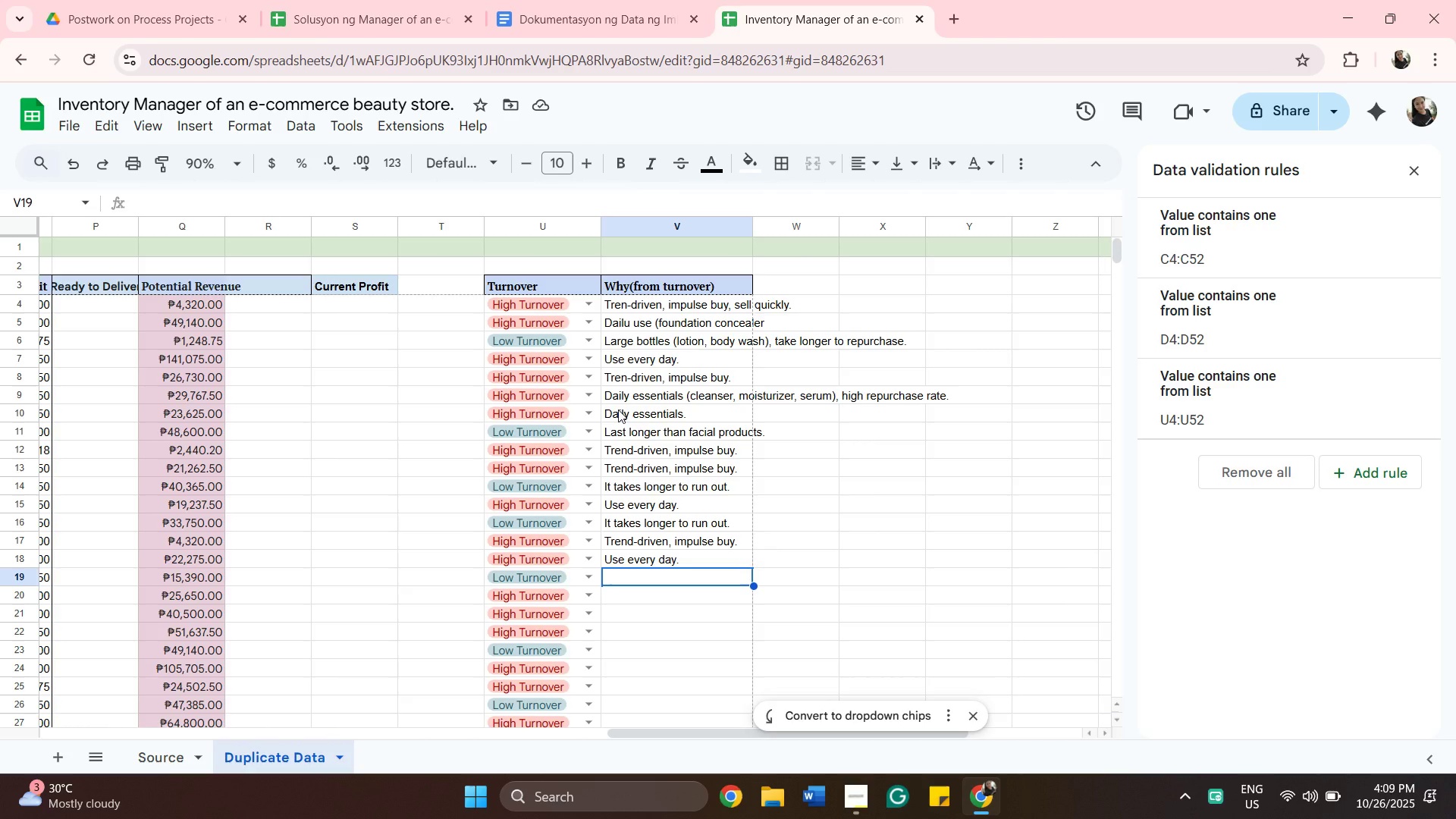 
wait(19.66)
 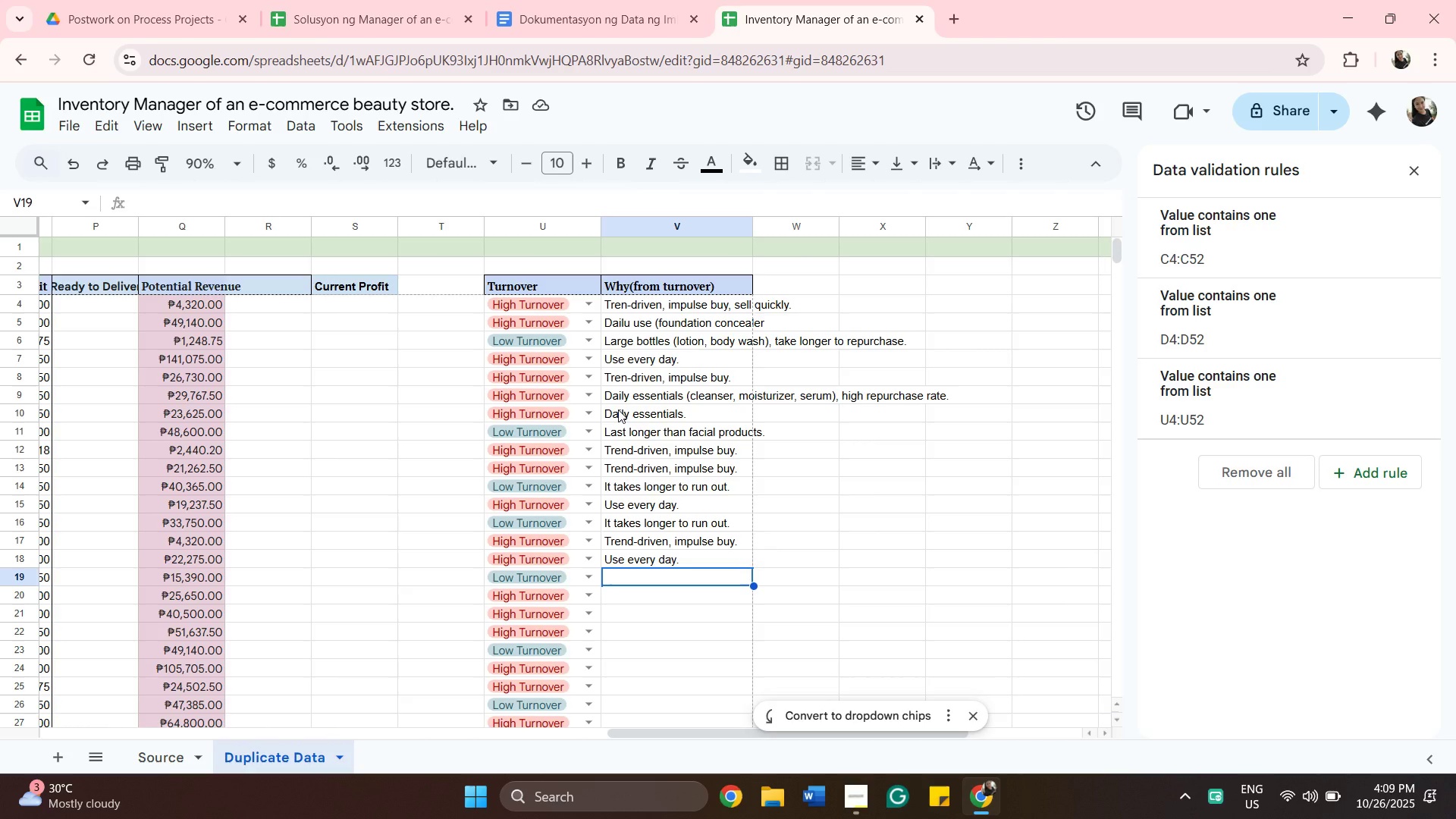 
left_click([618, 410])
 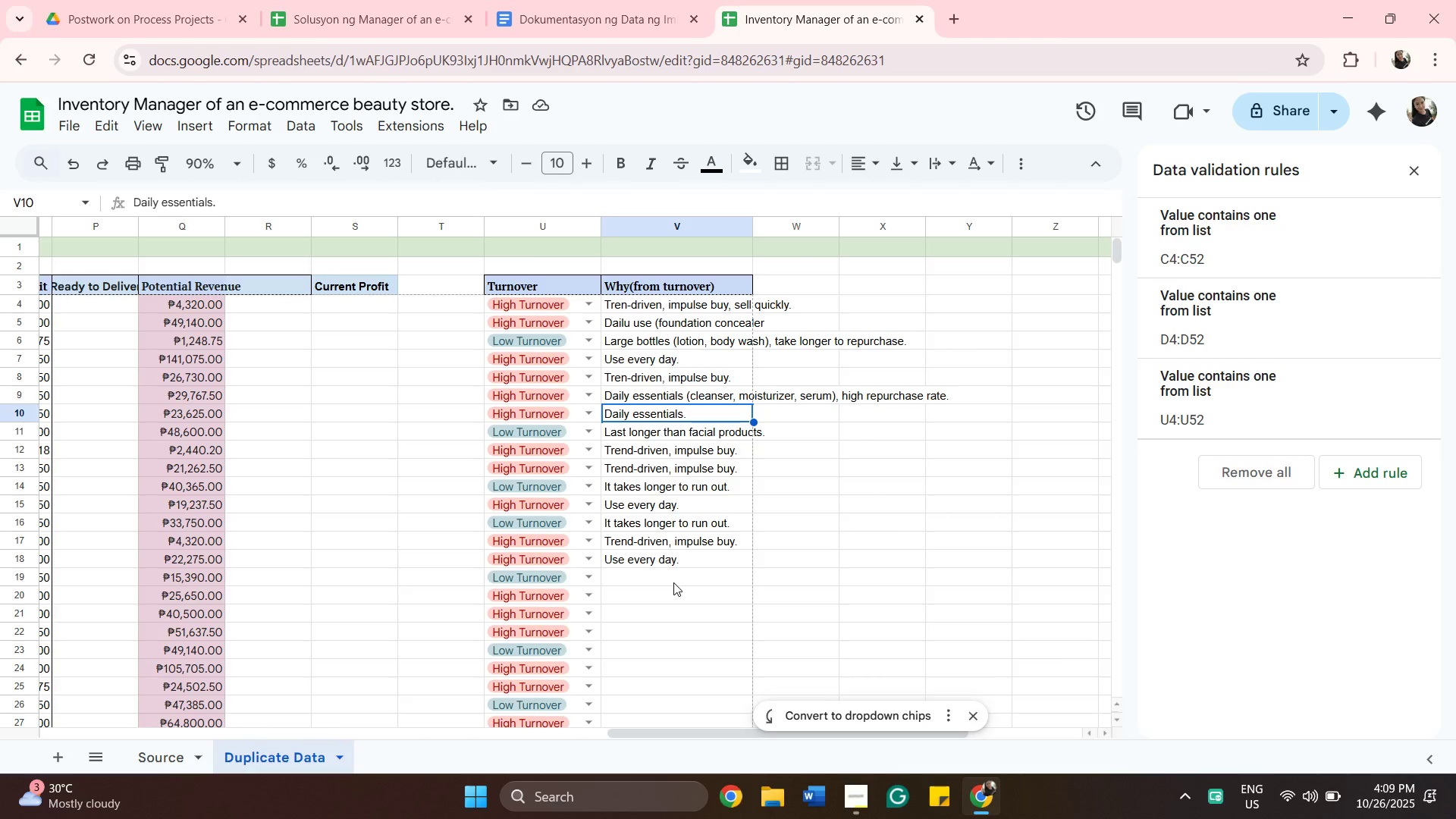 
left_click([682, 576])
 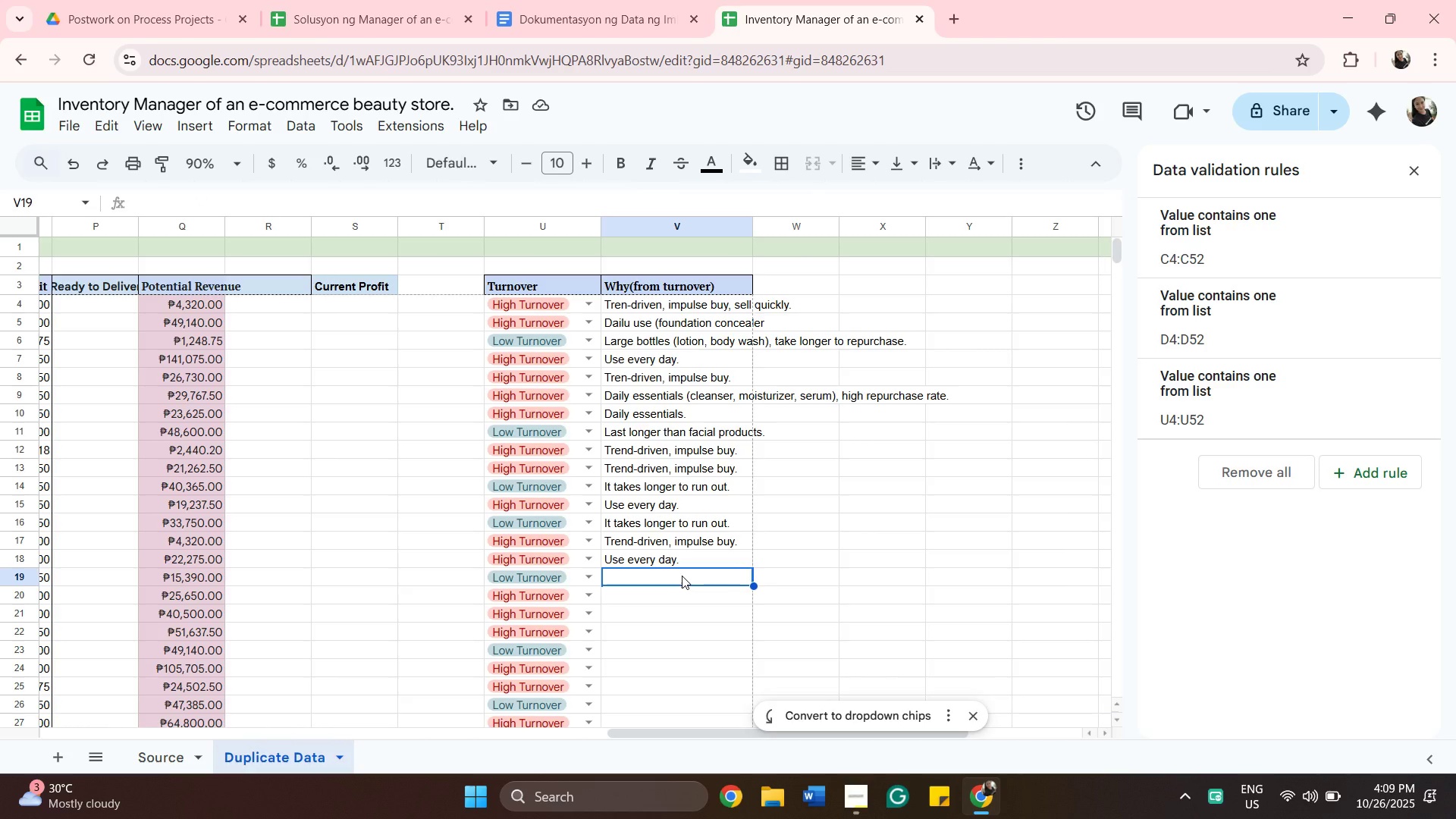 
wait(14.22)
 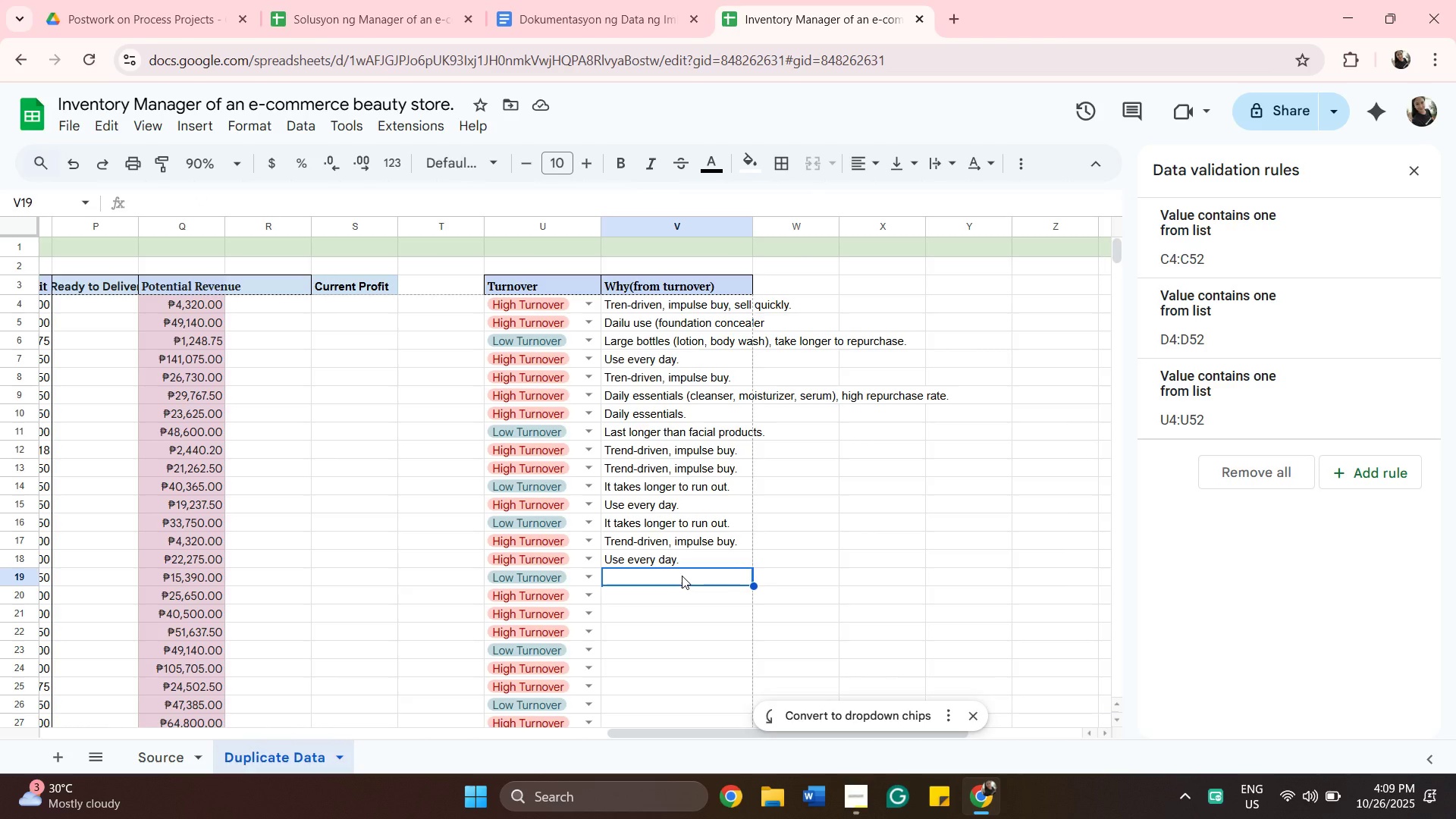 
left_click_drag(start_coordinate=[692, 734], to_coordinate=[270, 762])
 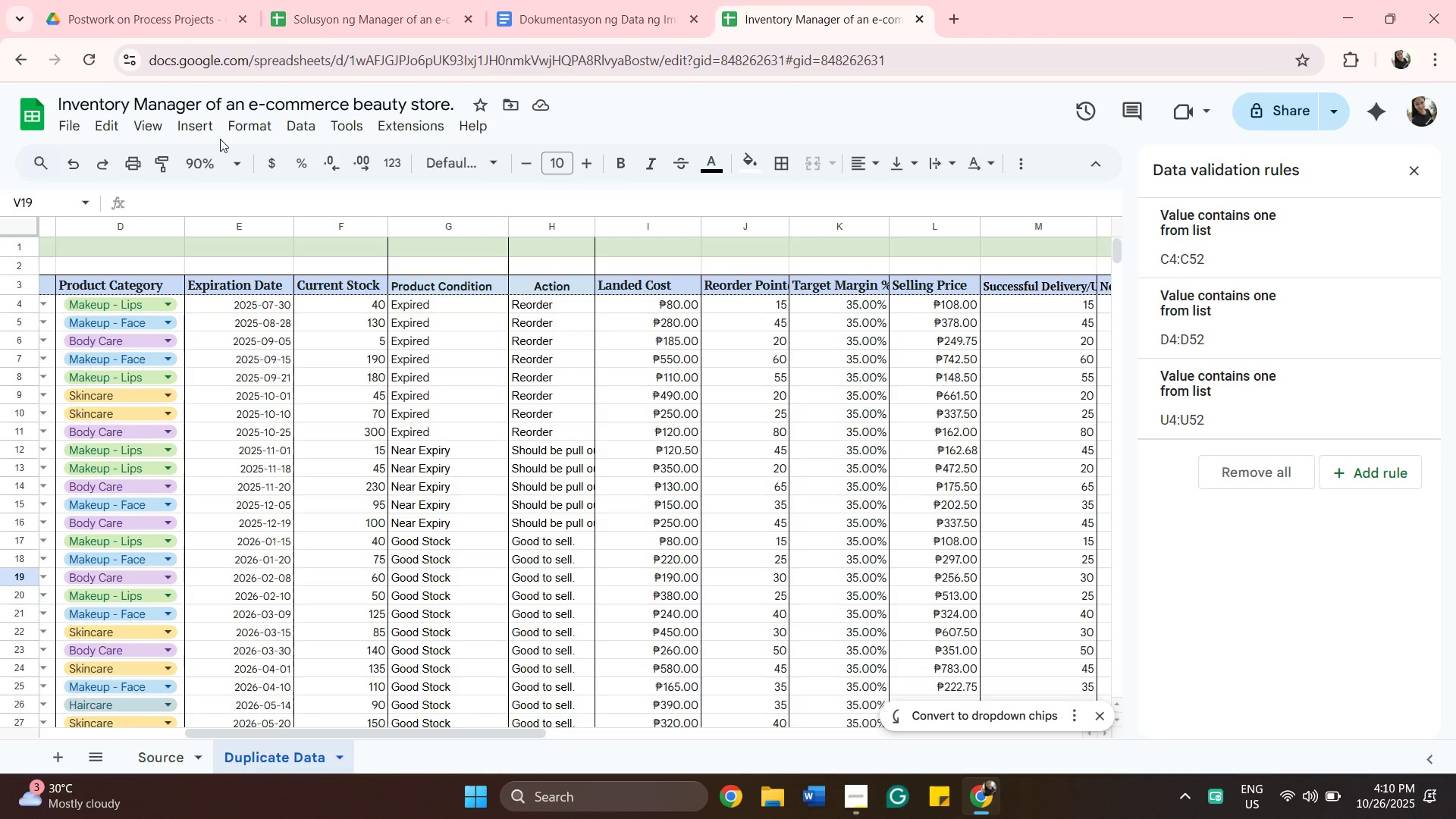 
wait(7.92)
 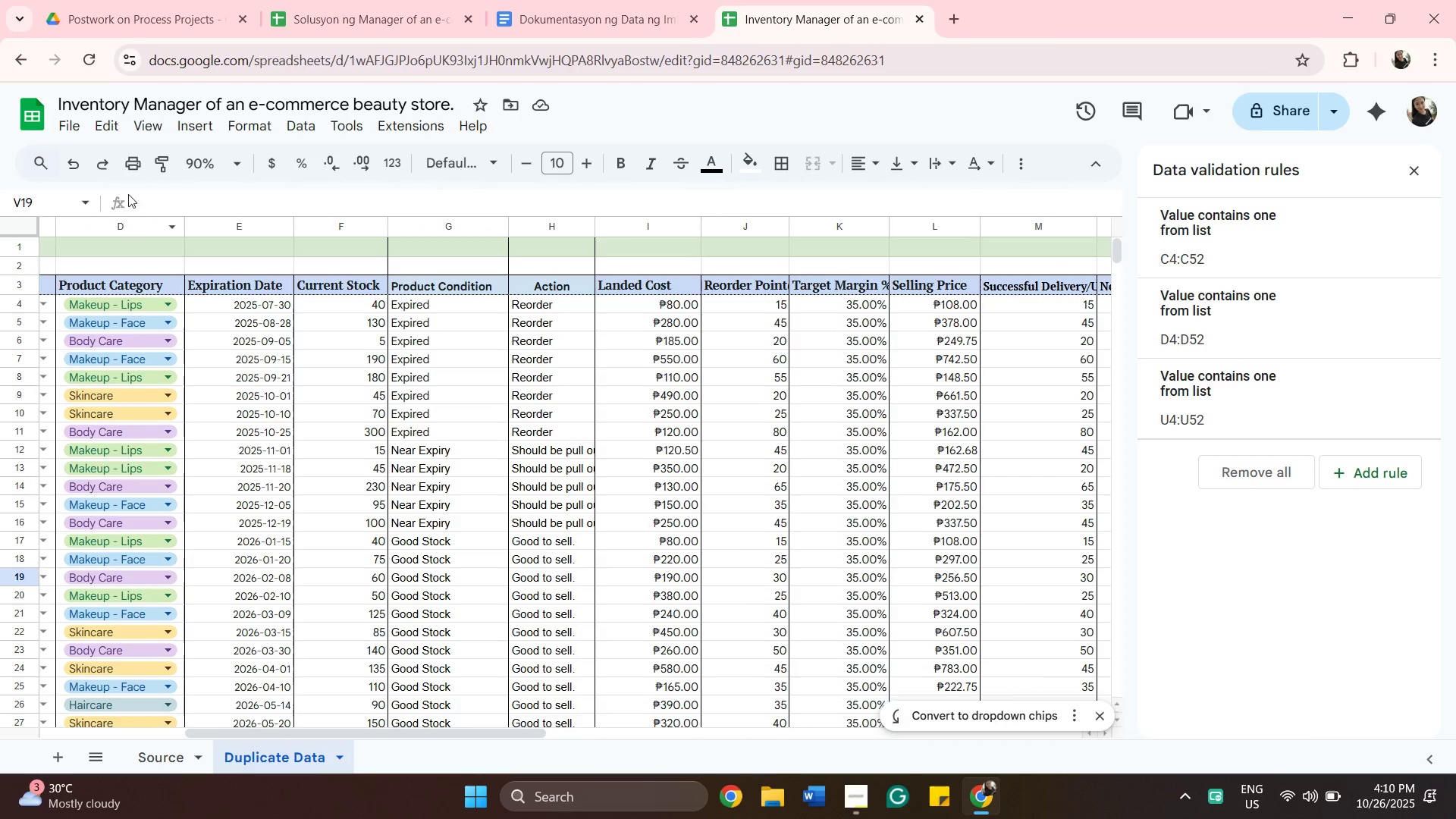 
left_click([151, 136])
 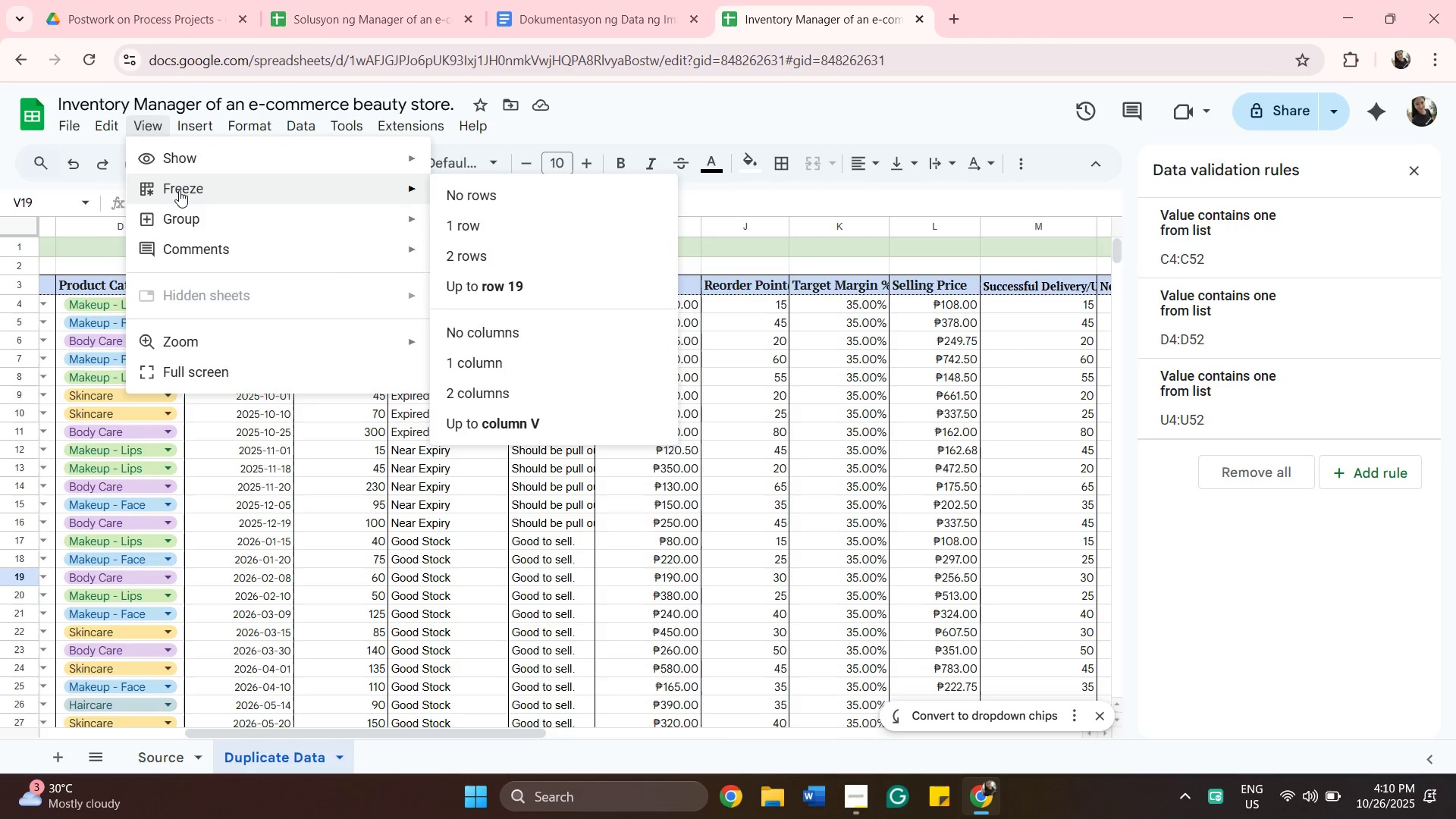 
left_click([179, 190])
 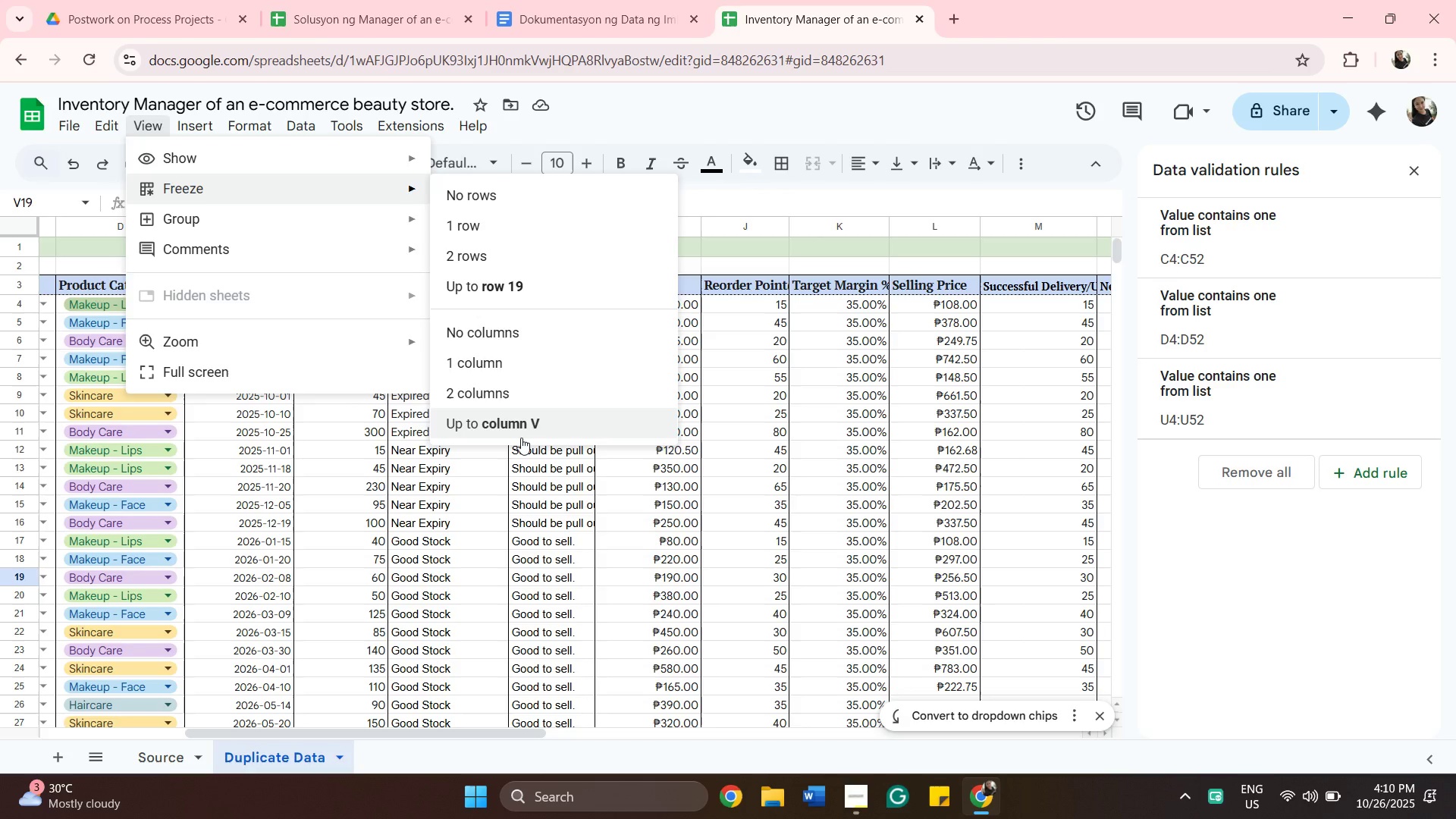 
wait(24.93)
 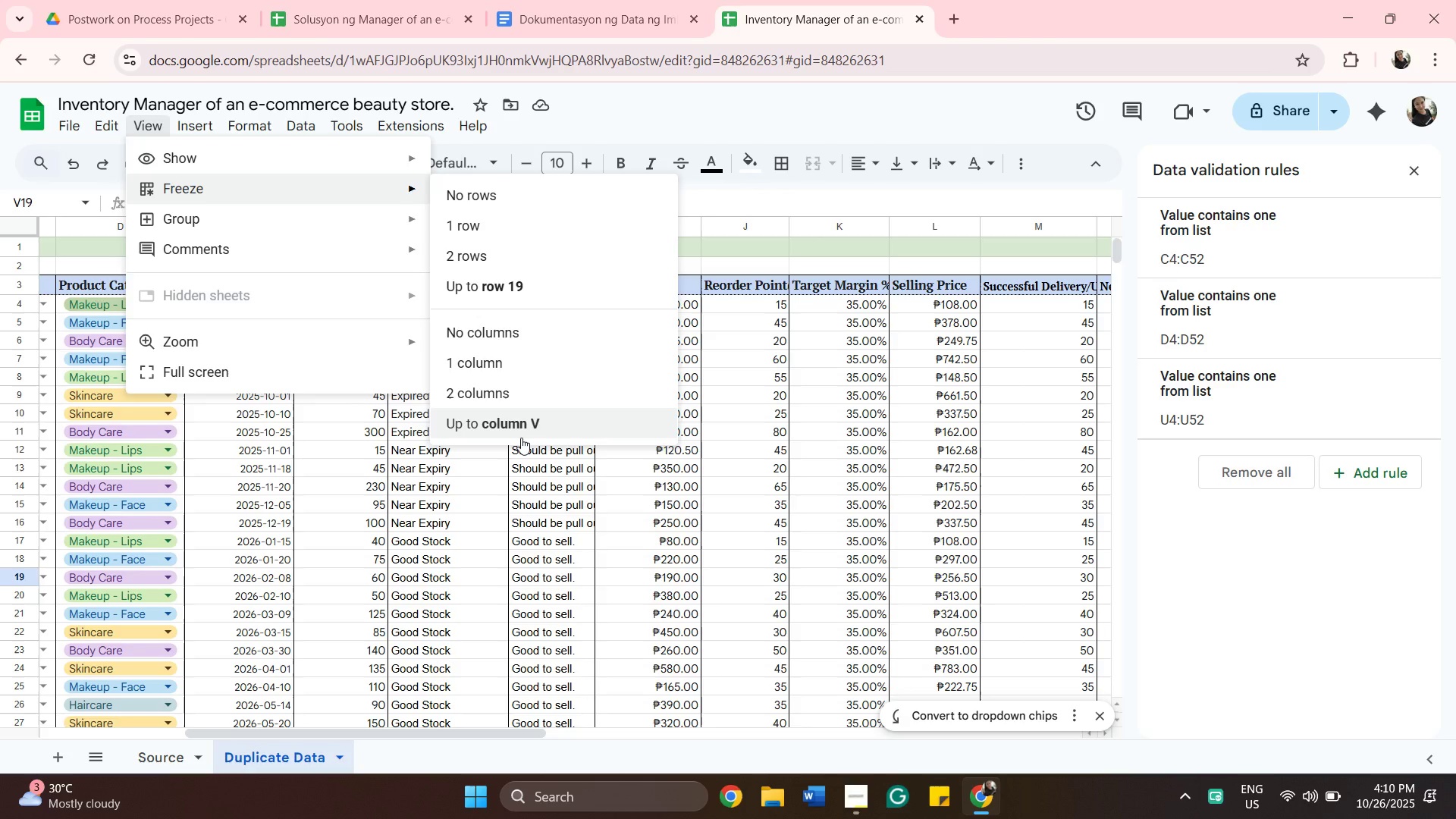 
left_click([69, 262])
 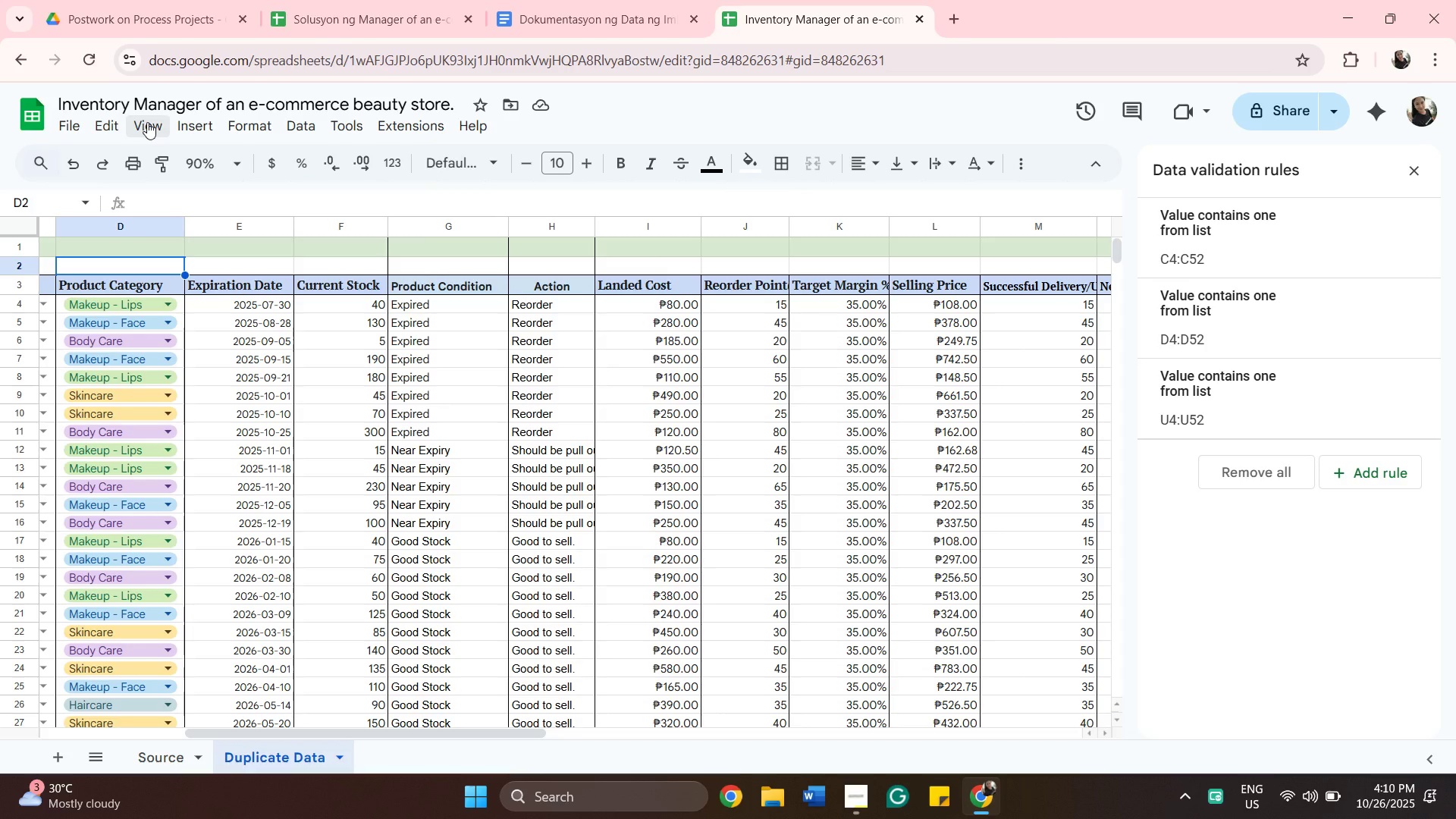 
left_click([147, 122])
 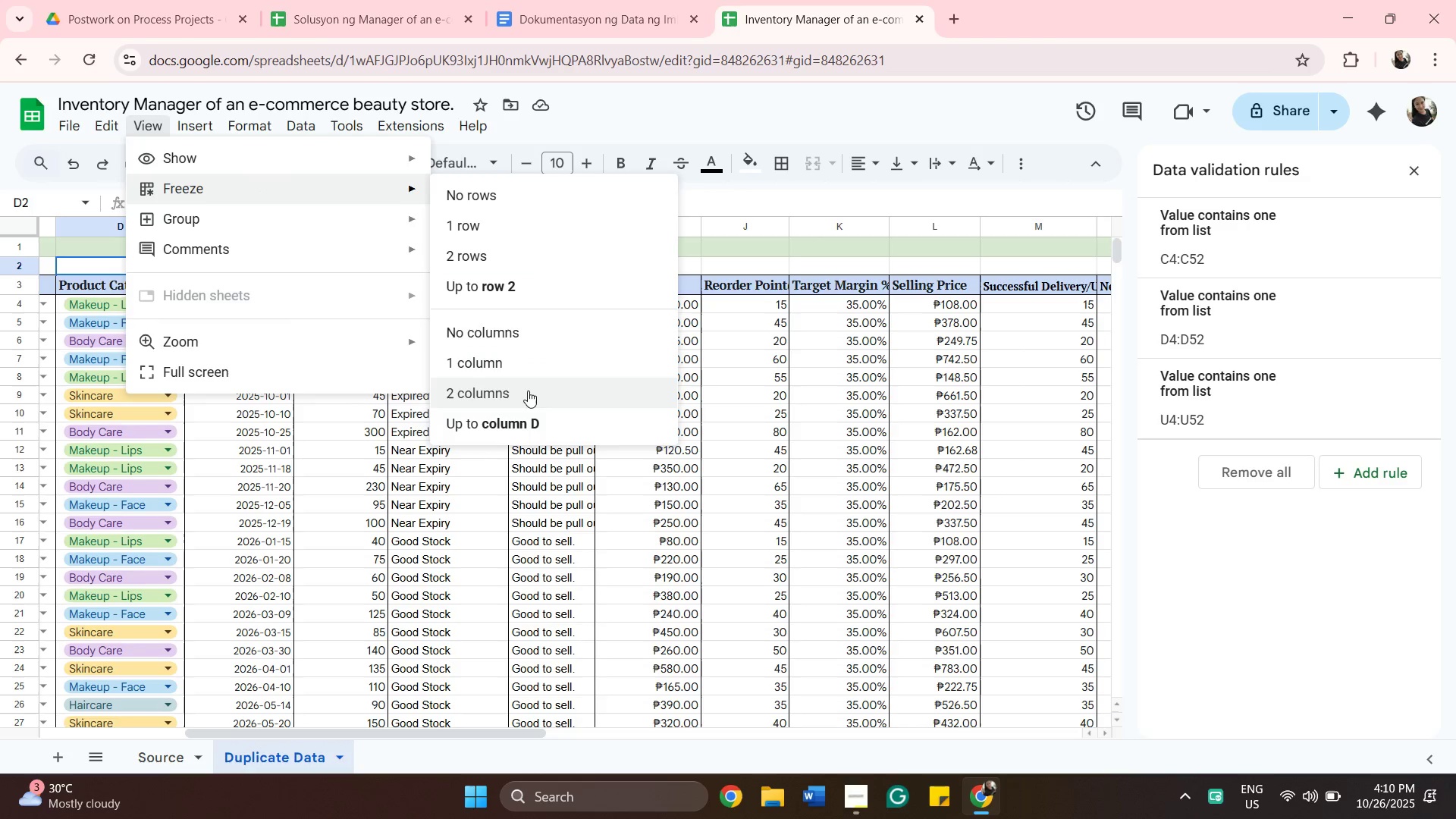 
wait(7.72)
 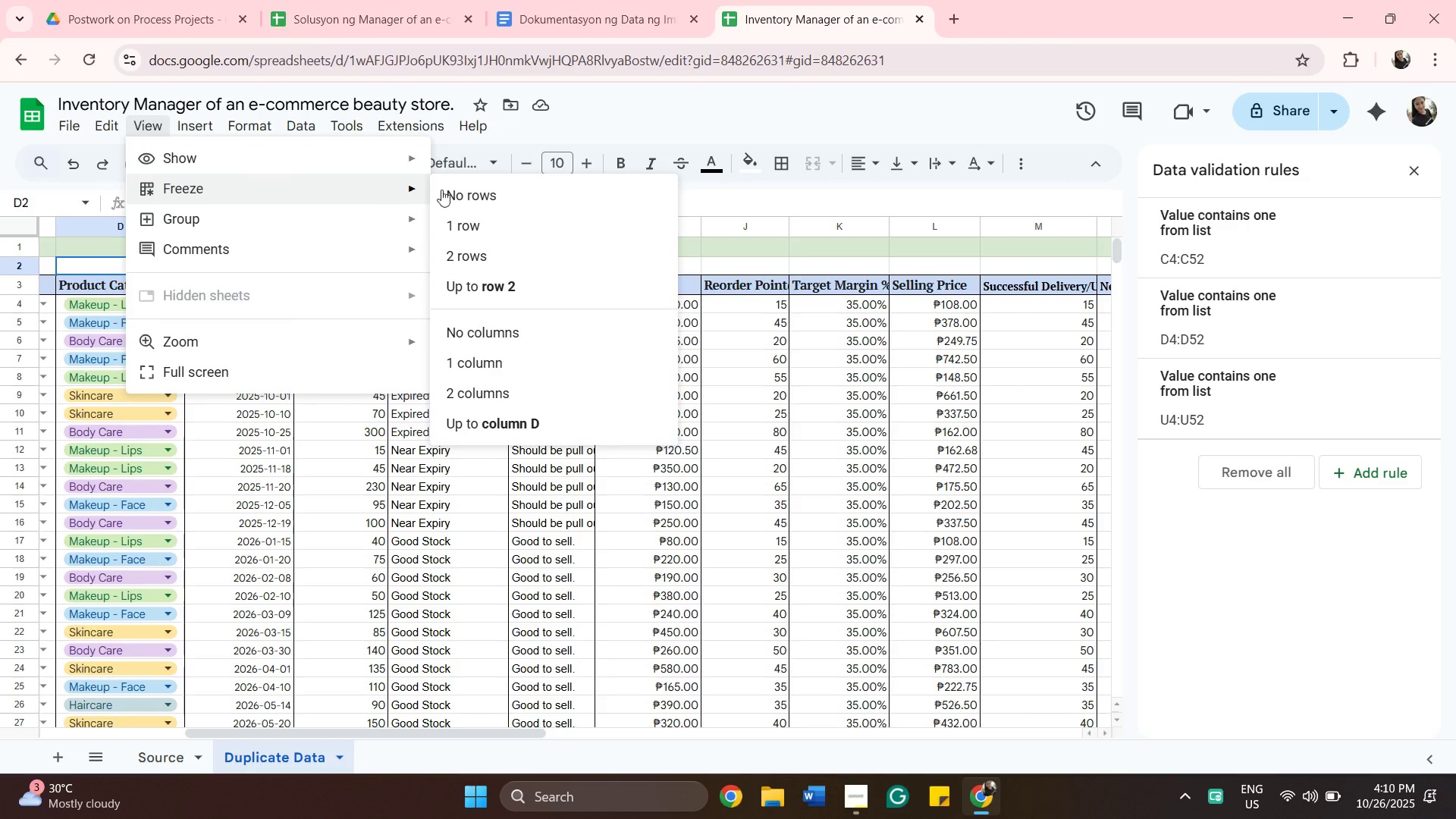 
left_click([529, 417])
 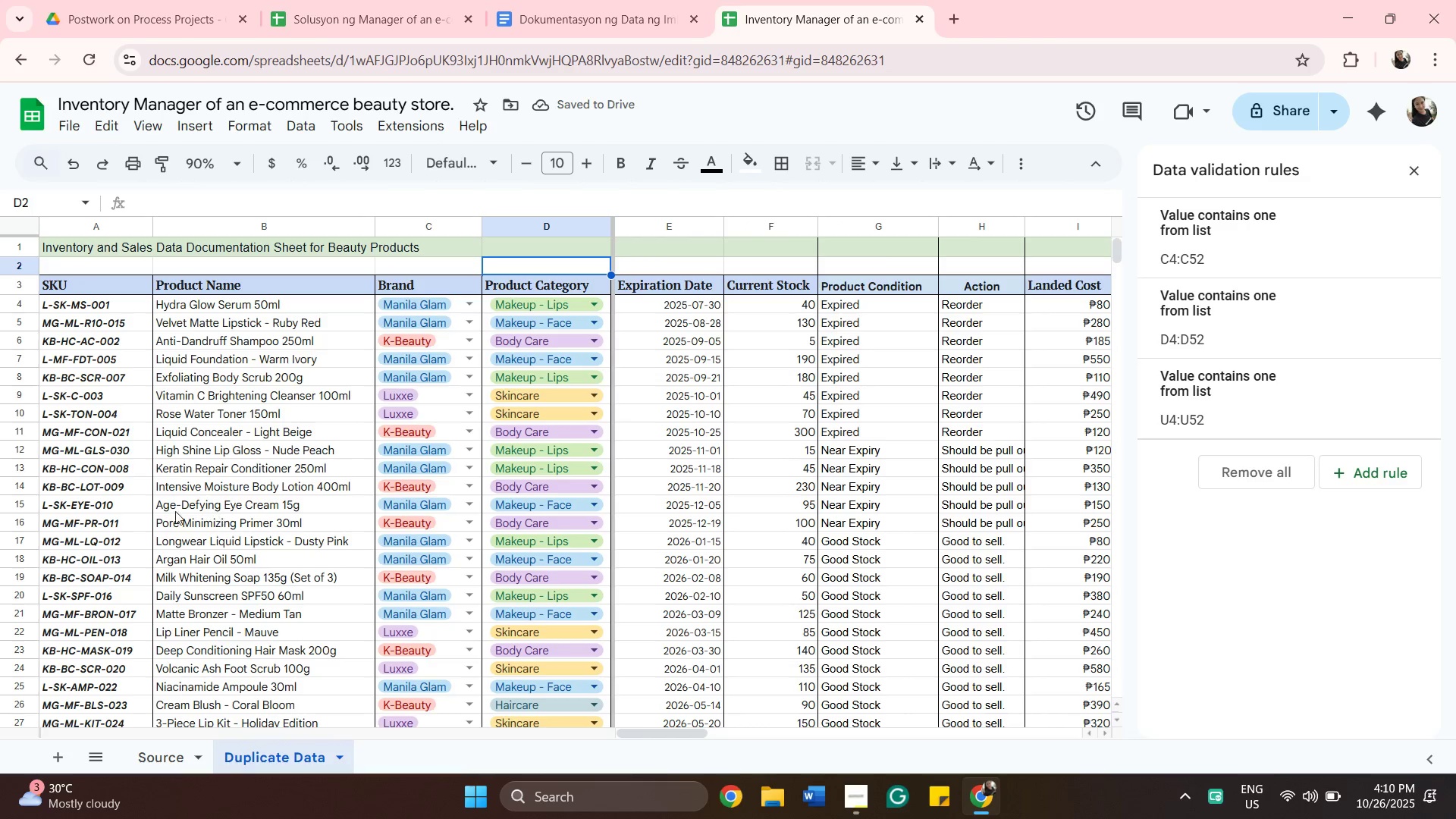 
scroll: coordinate [904, 497], scroll_direction: down, amount: 2.0
 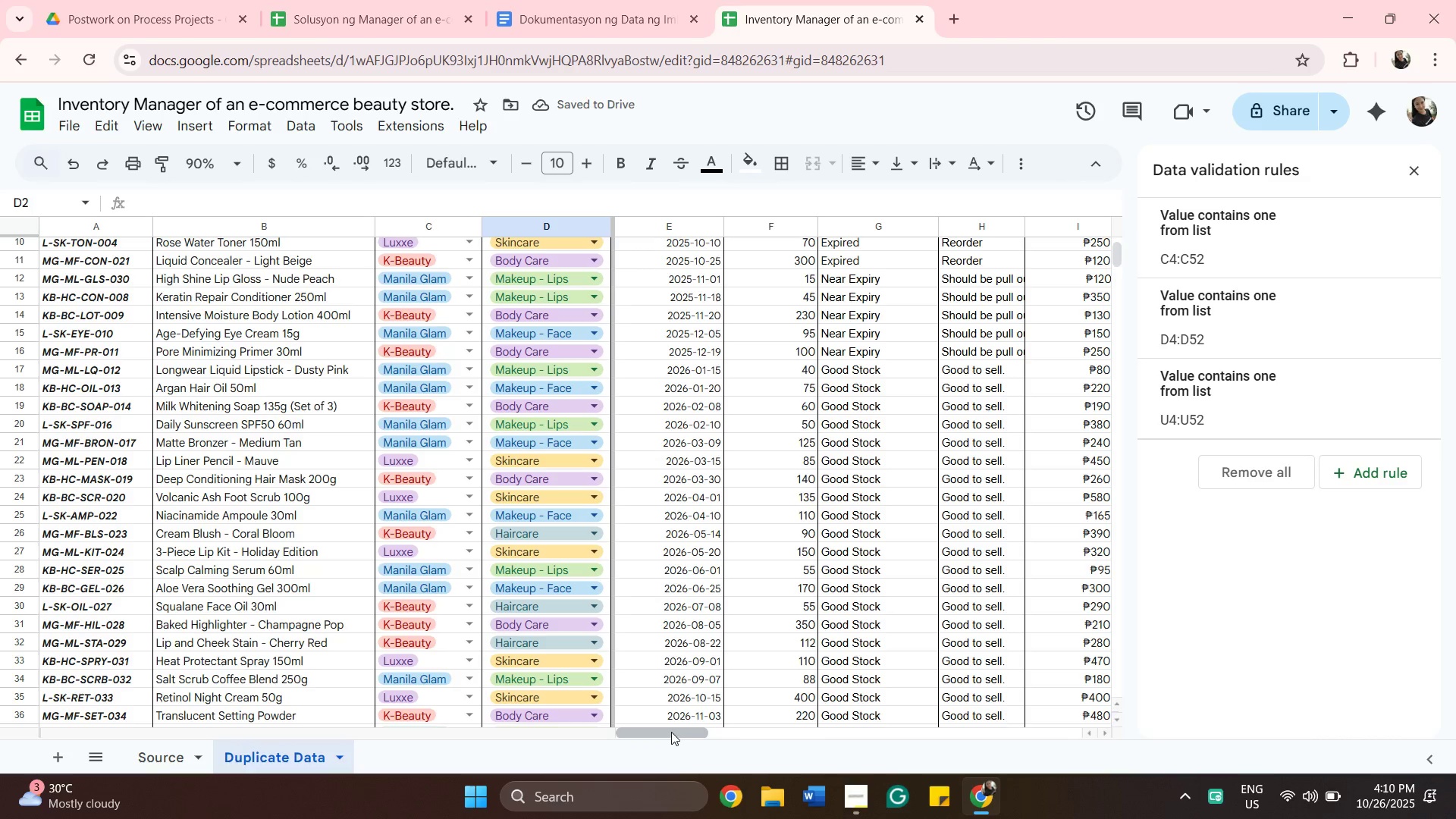 
left_click_drag(start_coordinate=[671, 732], to_coordinate=[978, 719])
 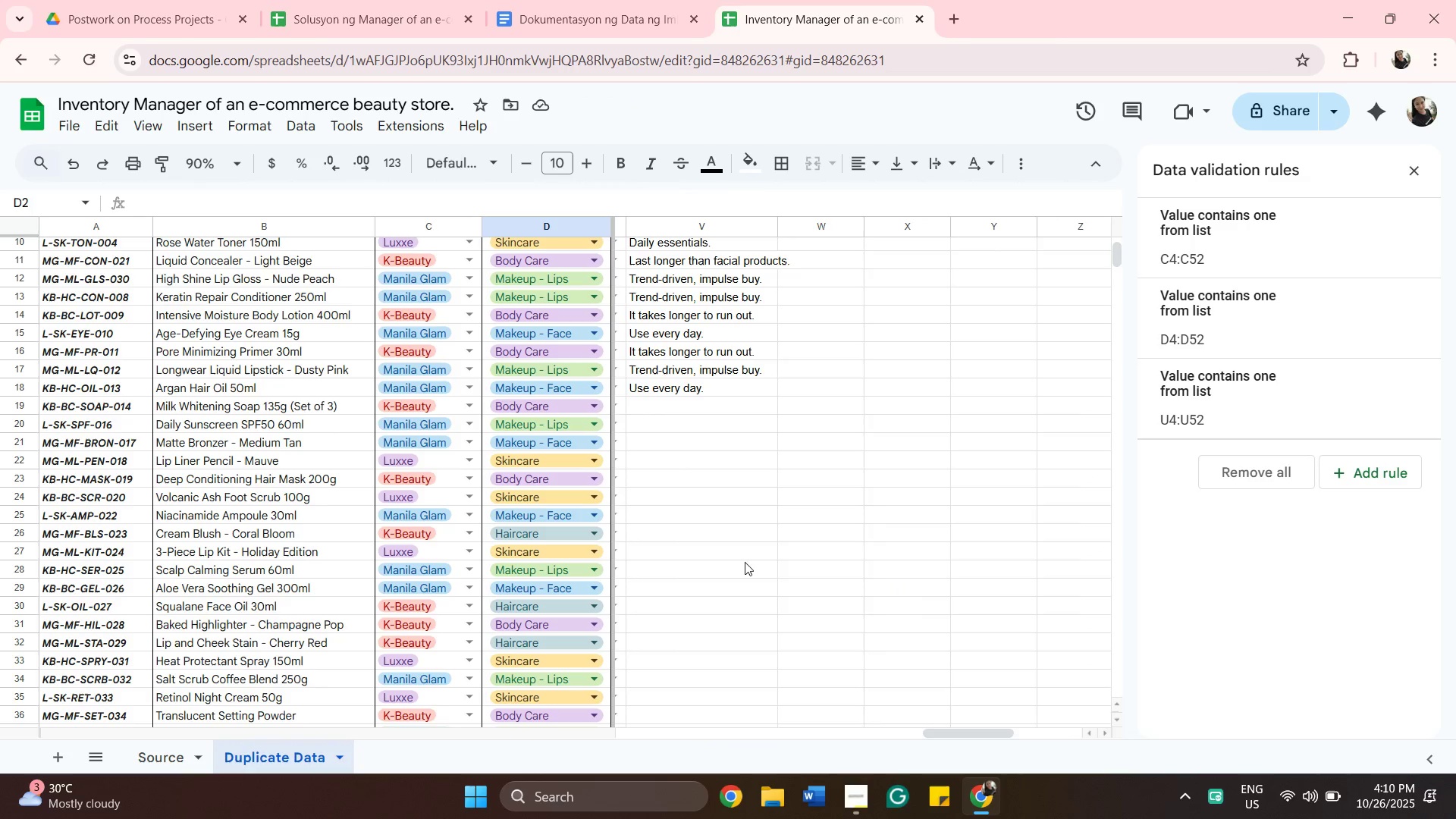 
wait(6.17)
 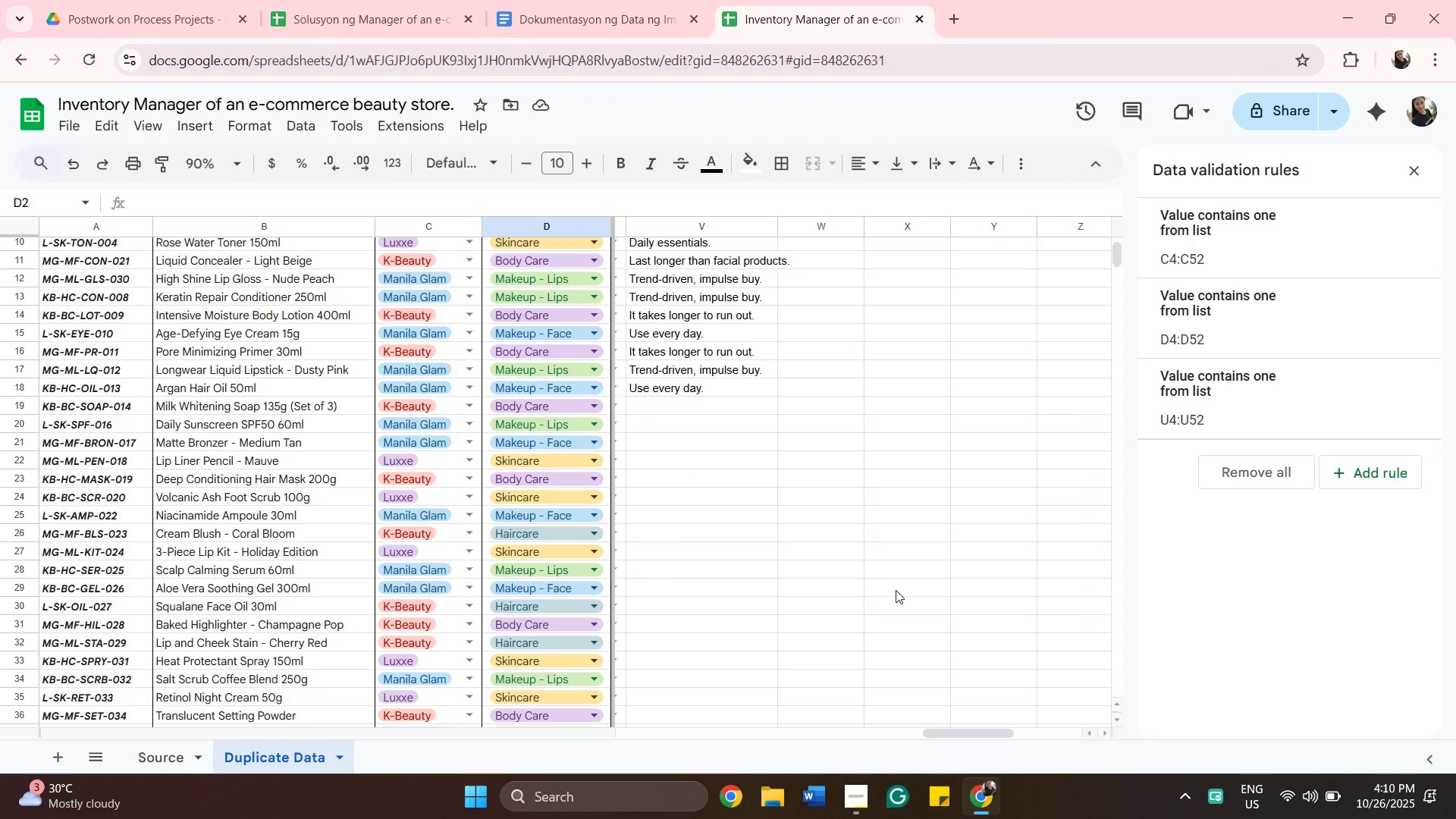 
left_click([679, 412])
 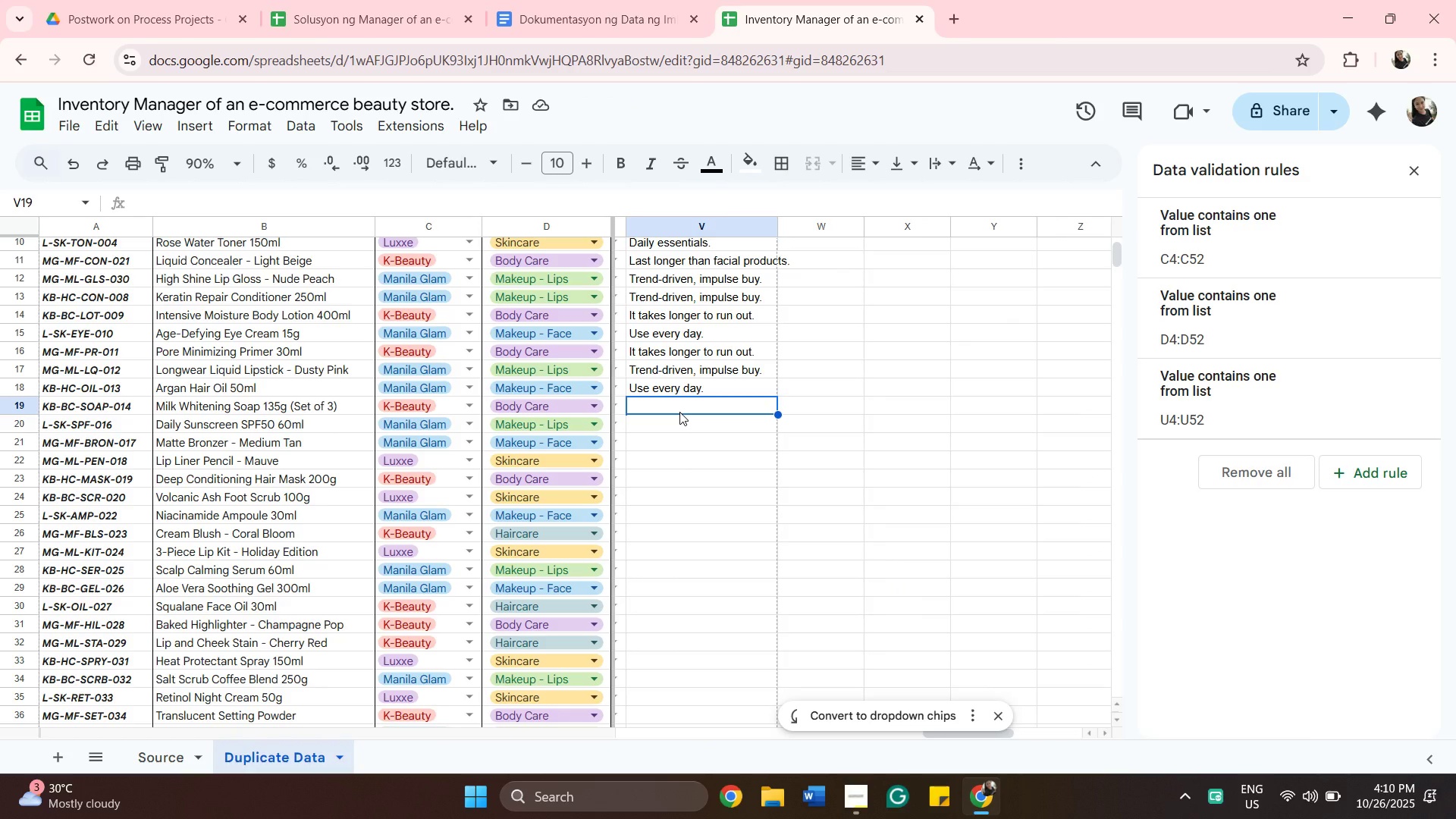 
wait(8.64)
 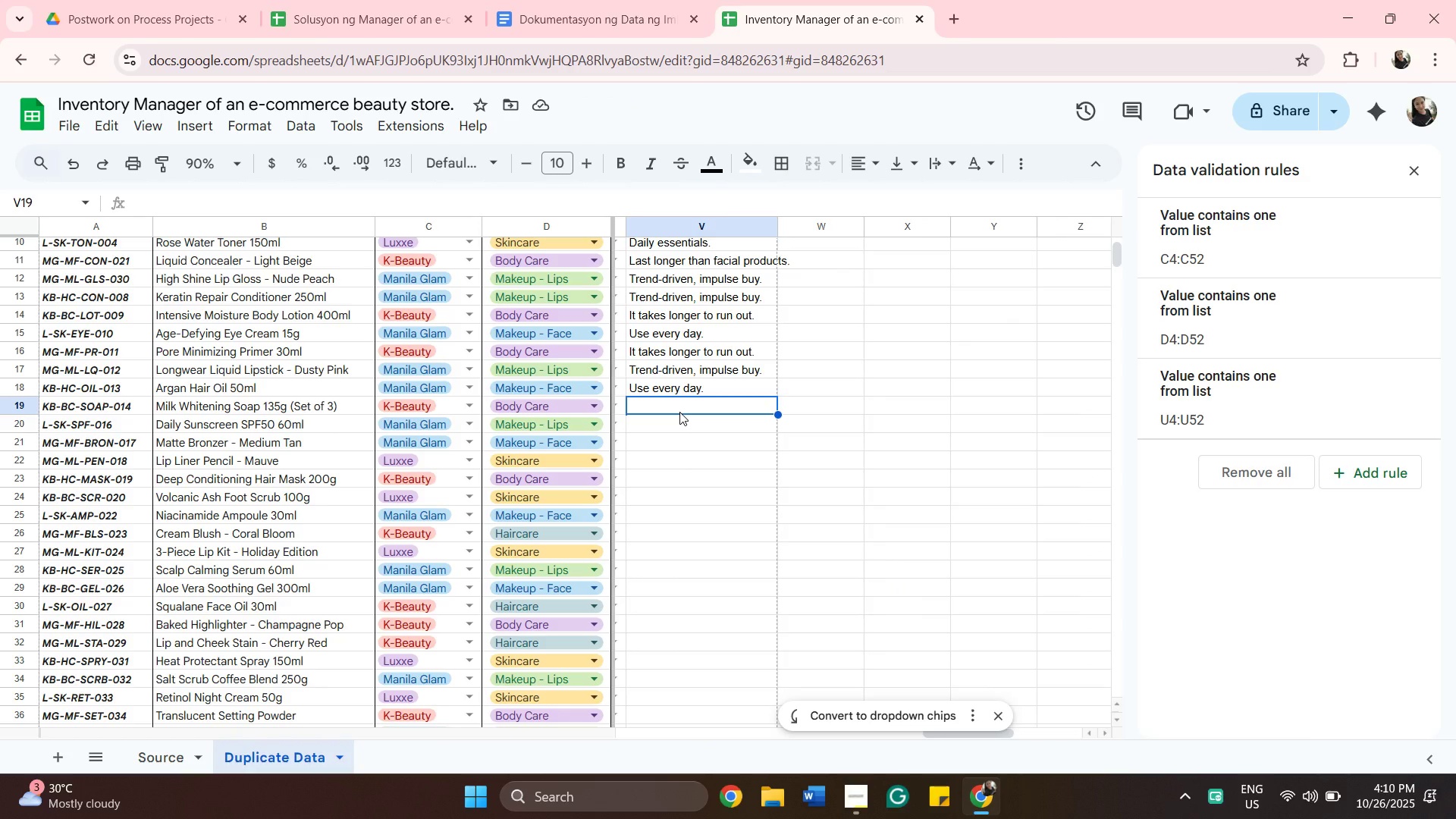 
type(Daiy essentials.)
 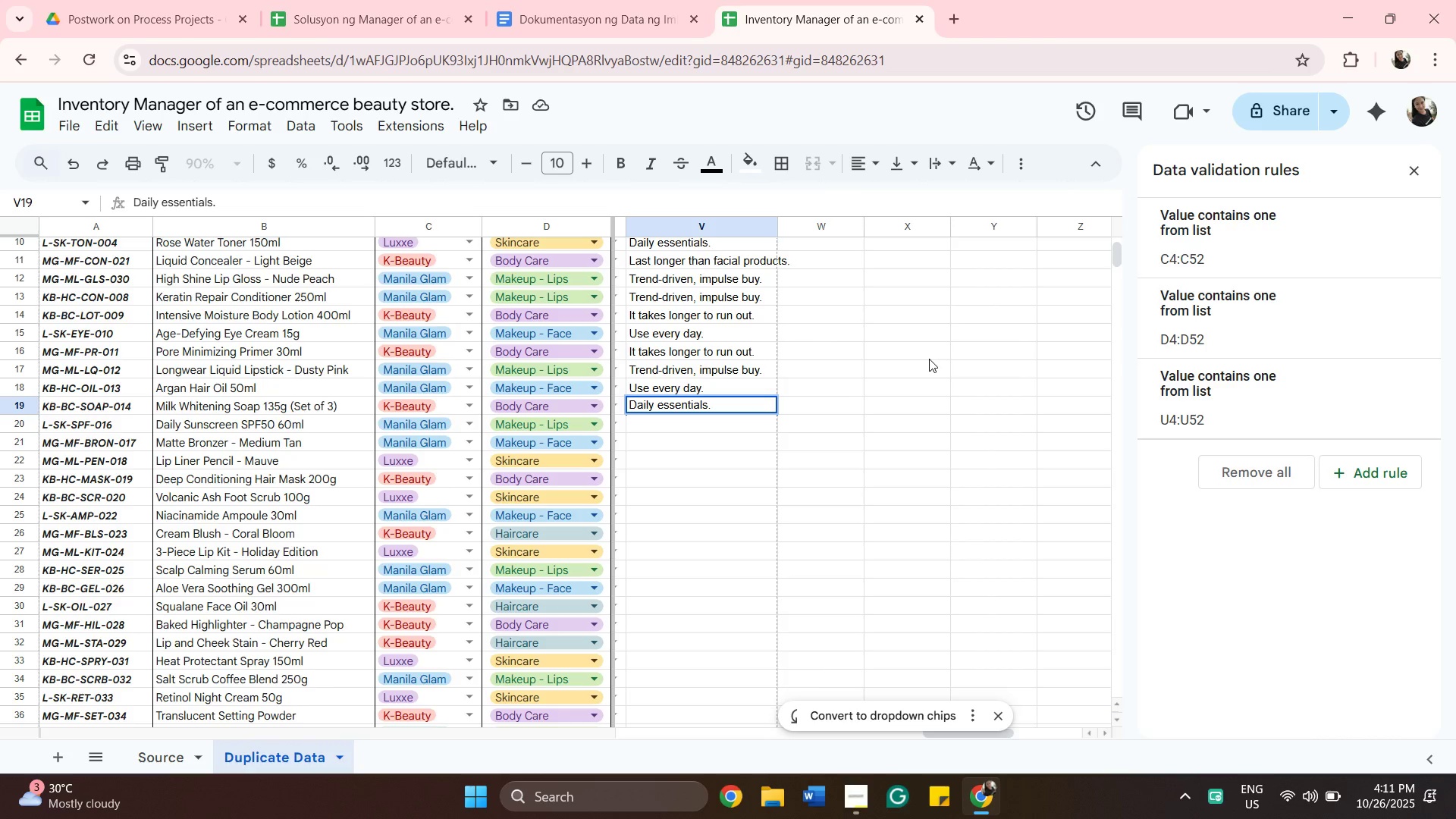 
key(Enter)
 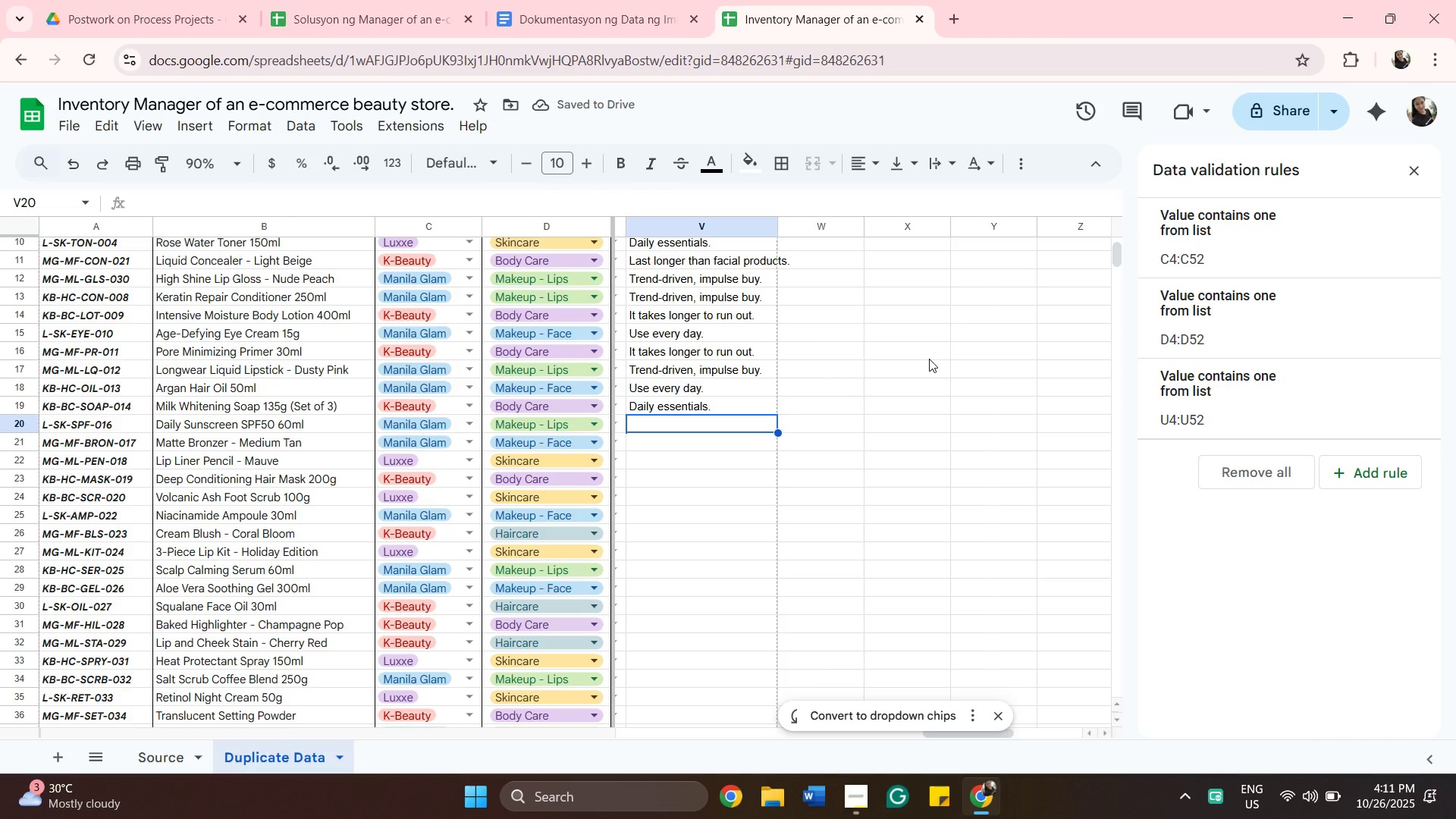 
type(It)
 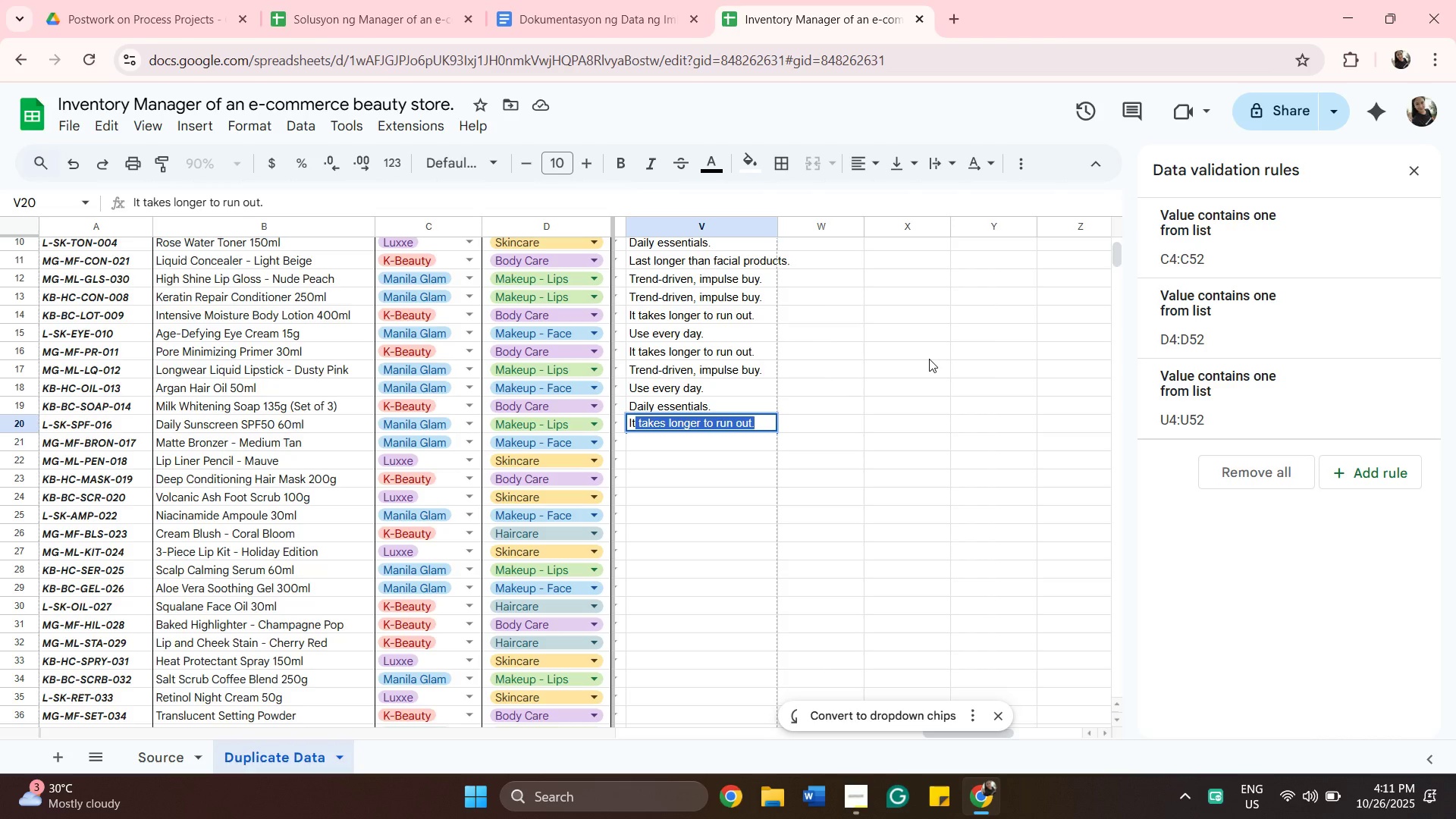 
key(Enter)
 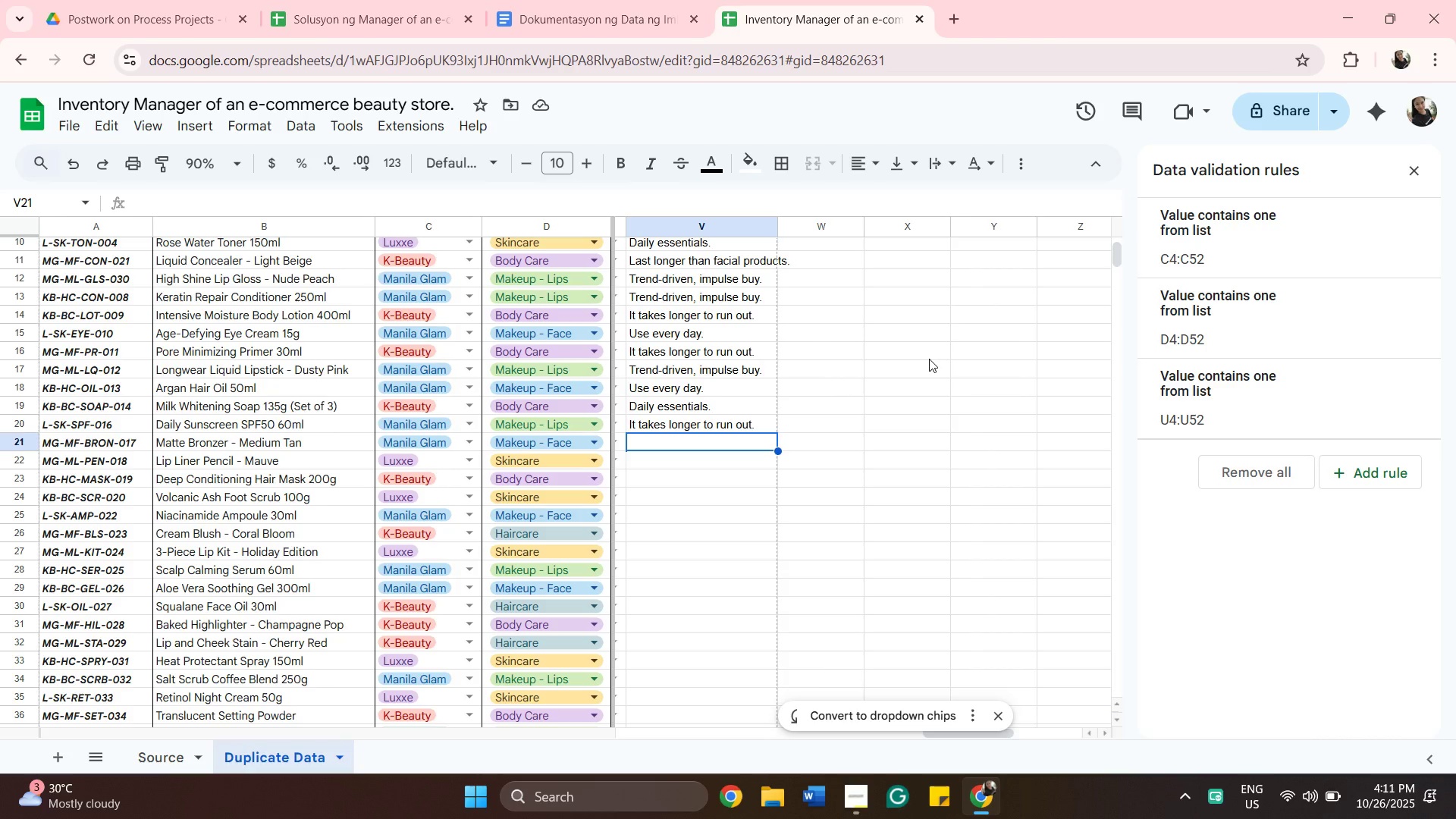 
wait(15.35)
 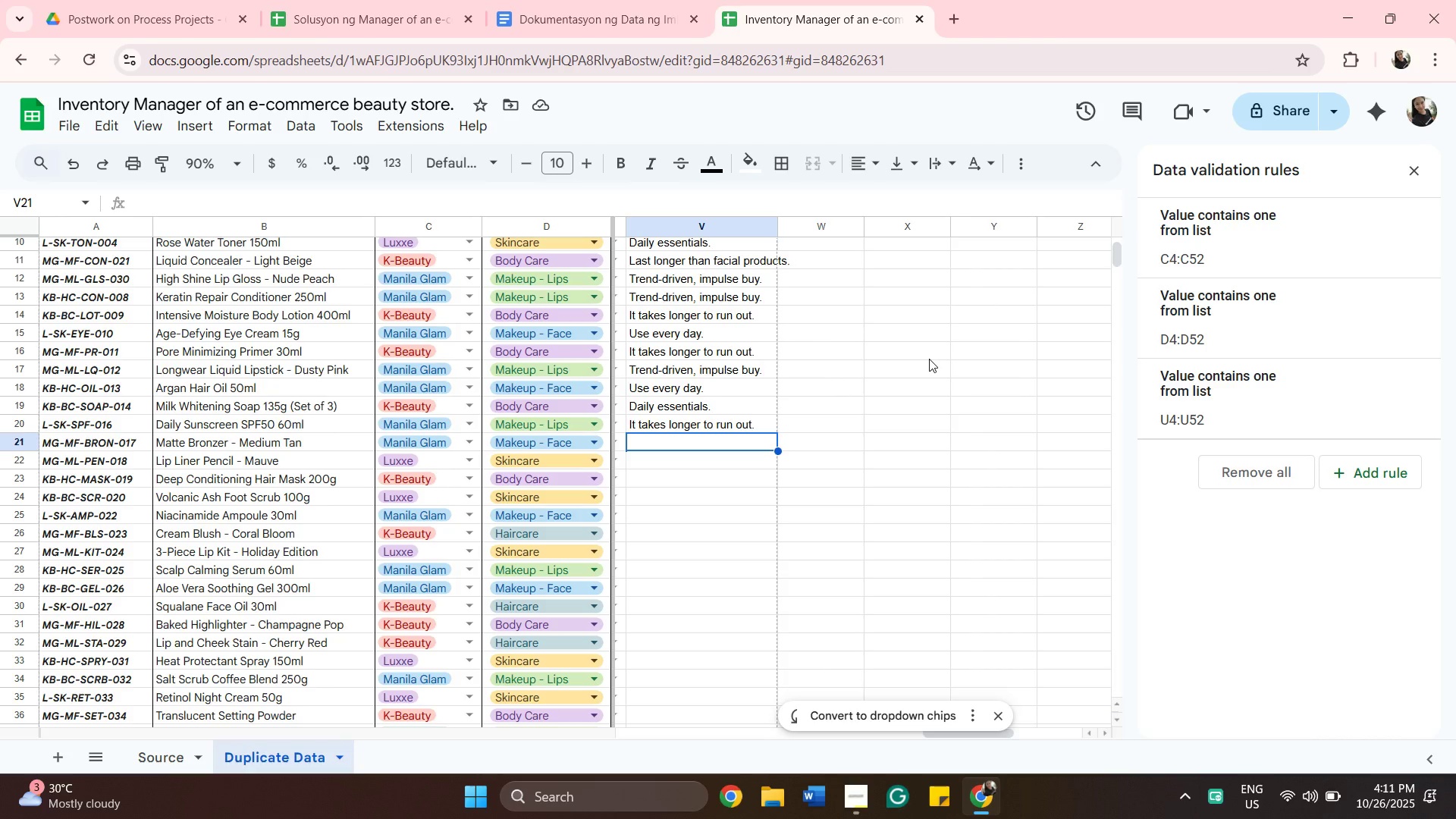 
left_click([733, 459])
 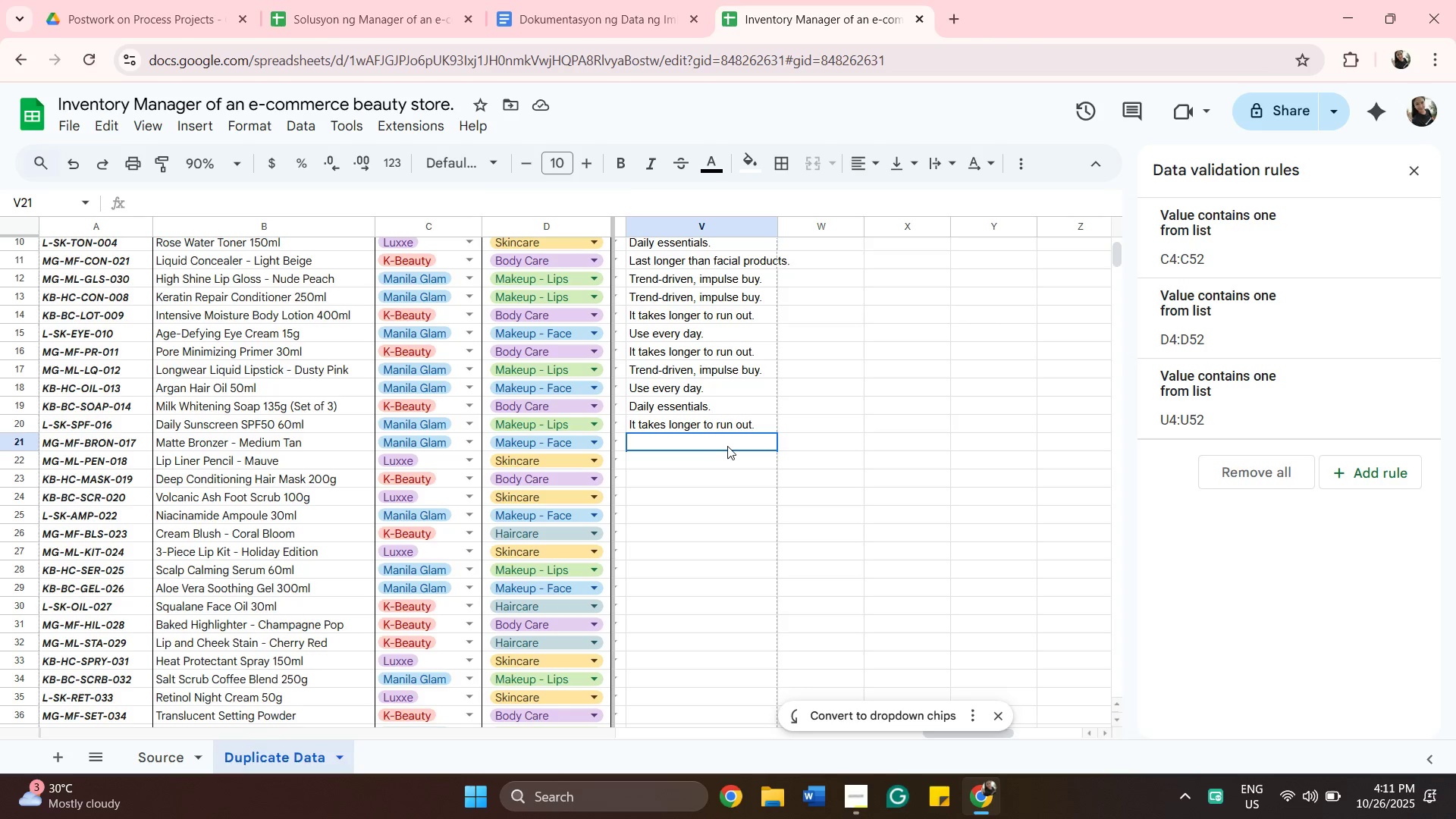 
left_click([727, 446])
 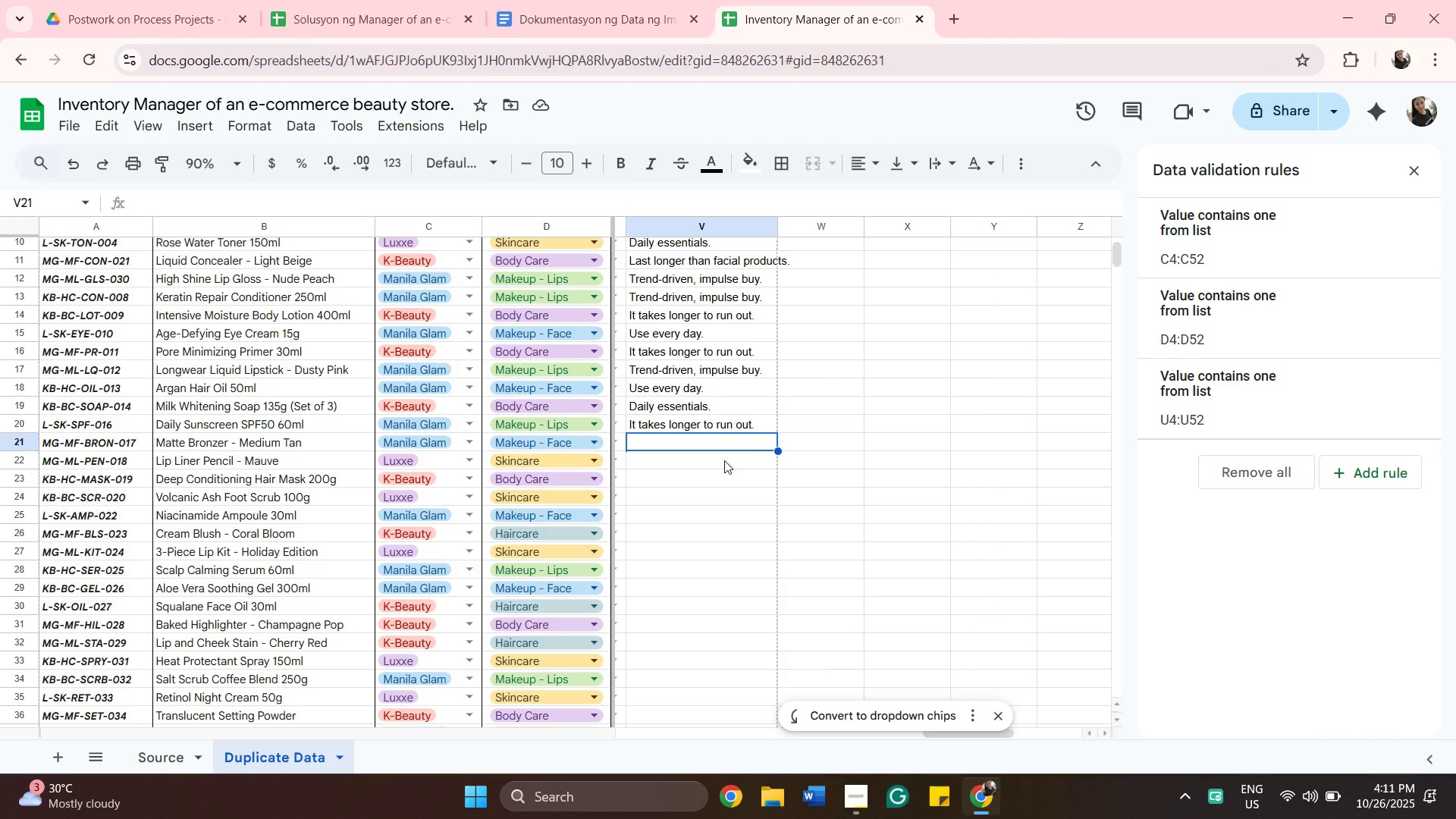 
wait(14.27)
 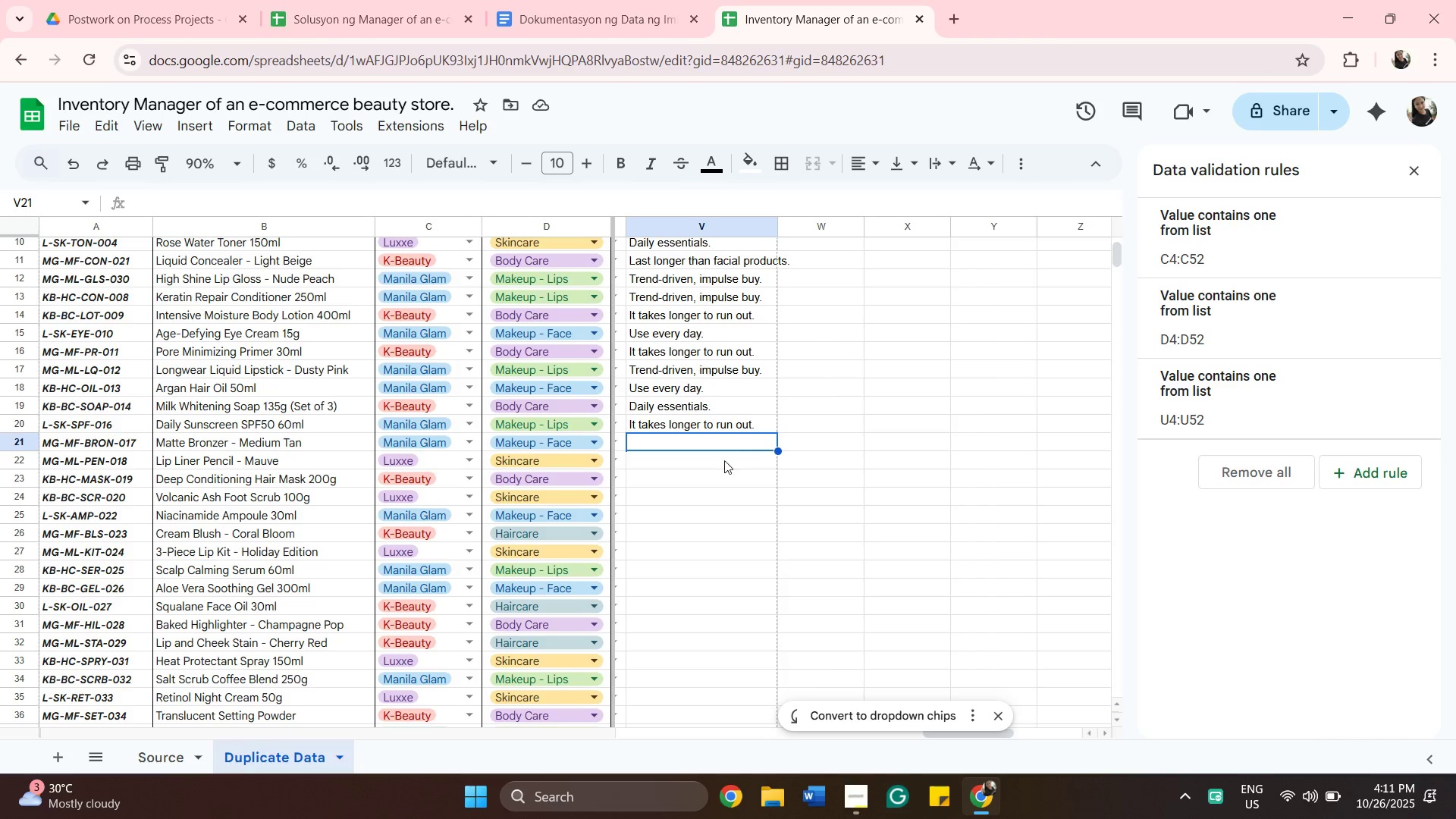 
left_click([325, 445])
 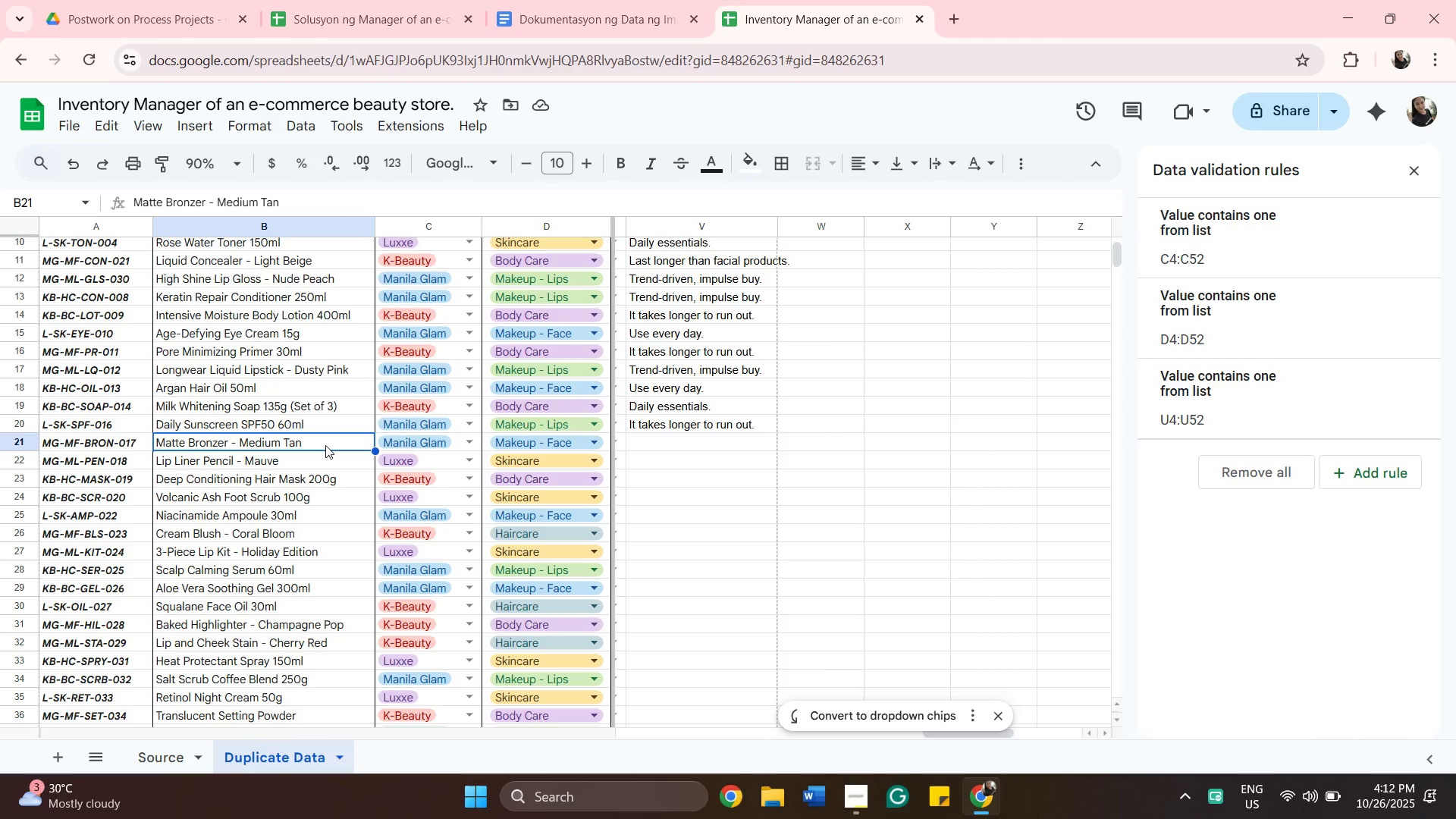 
wait(20.17)
 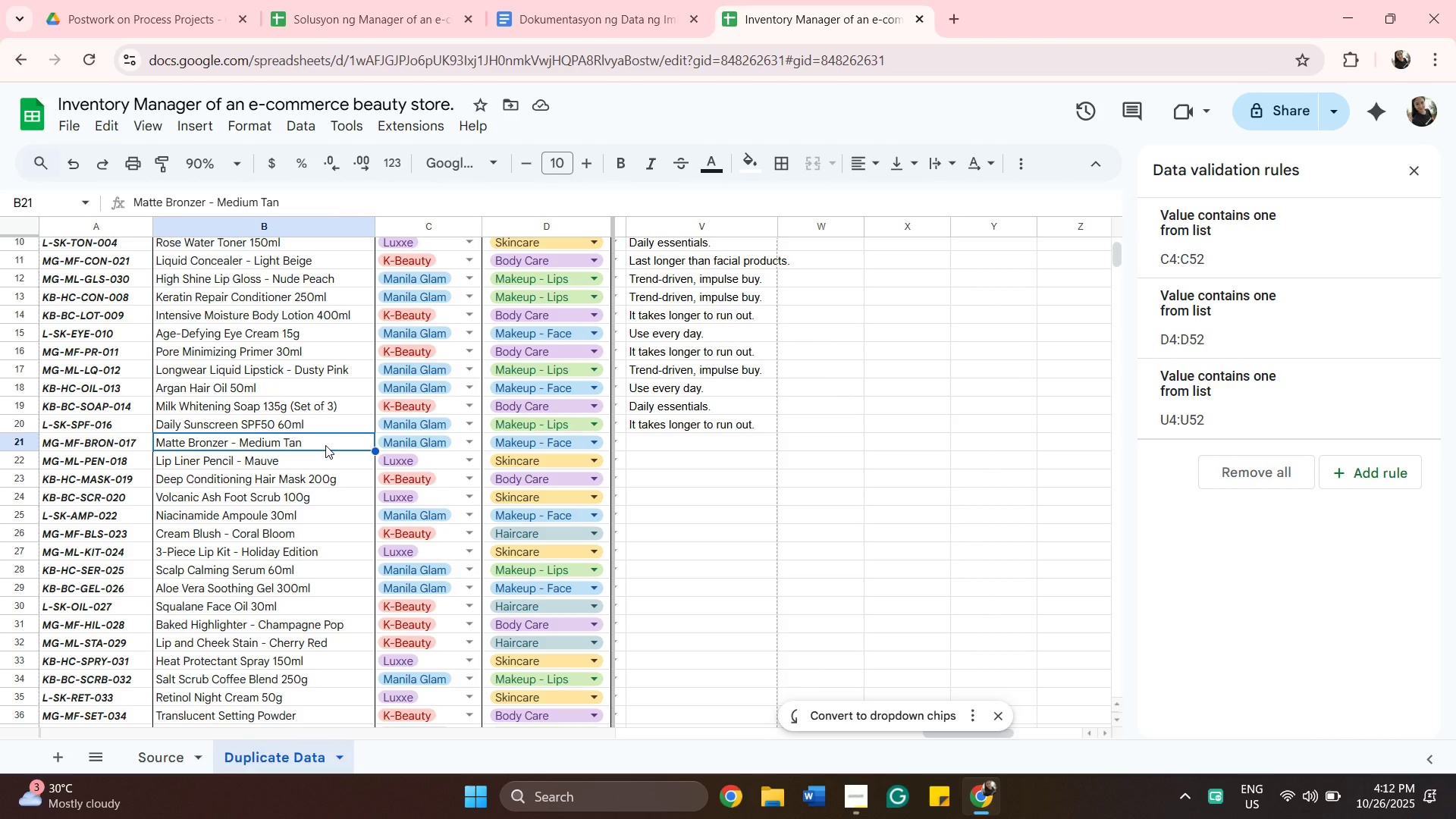 
left_click([708, 463])
 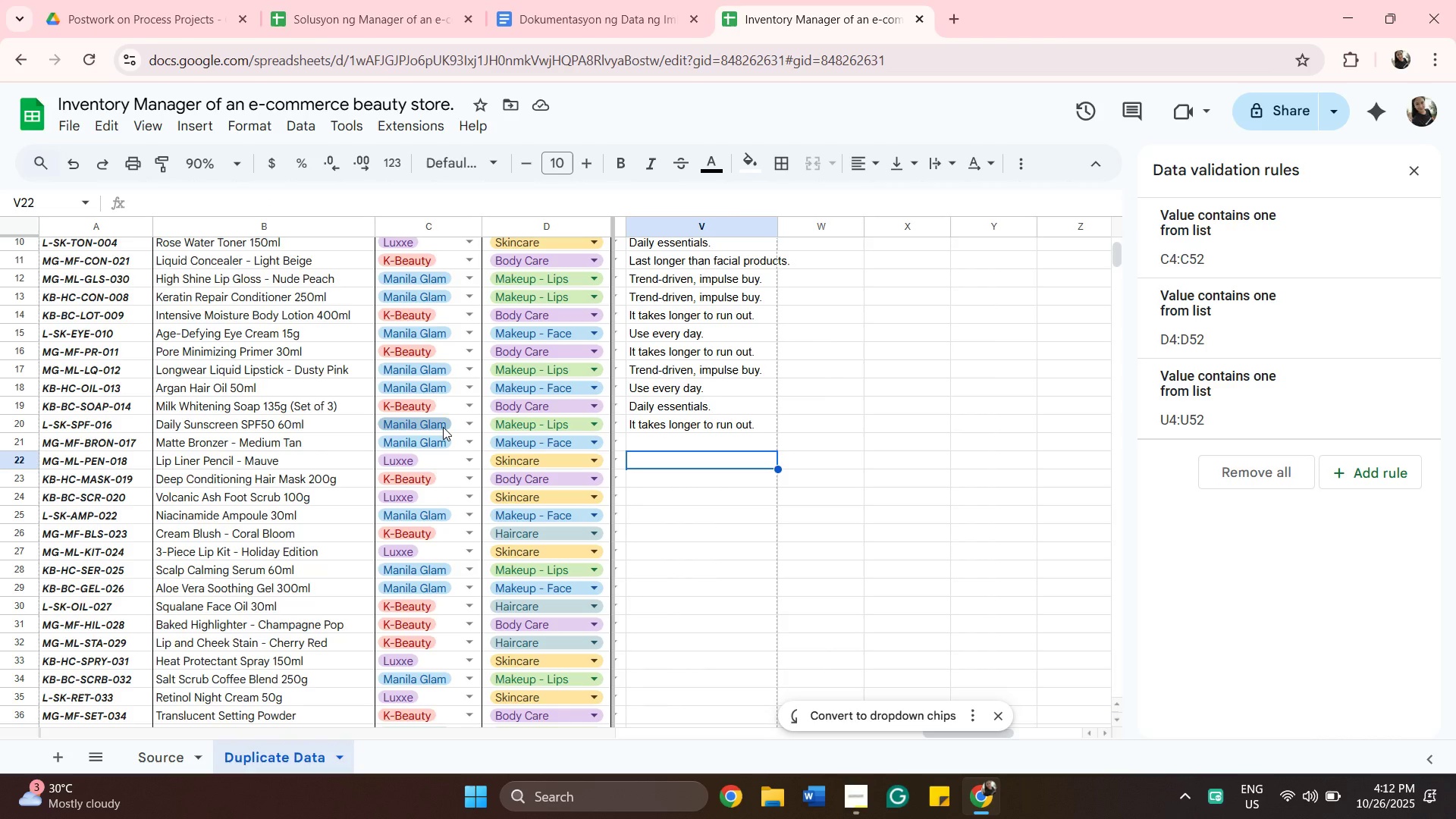 
wait(17.23)
 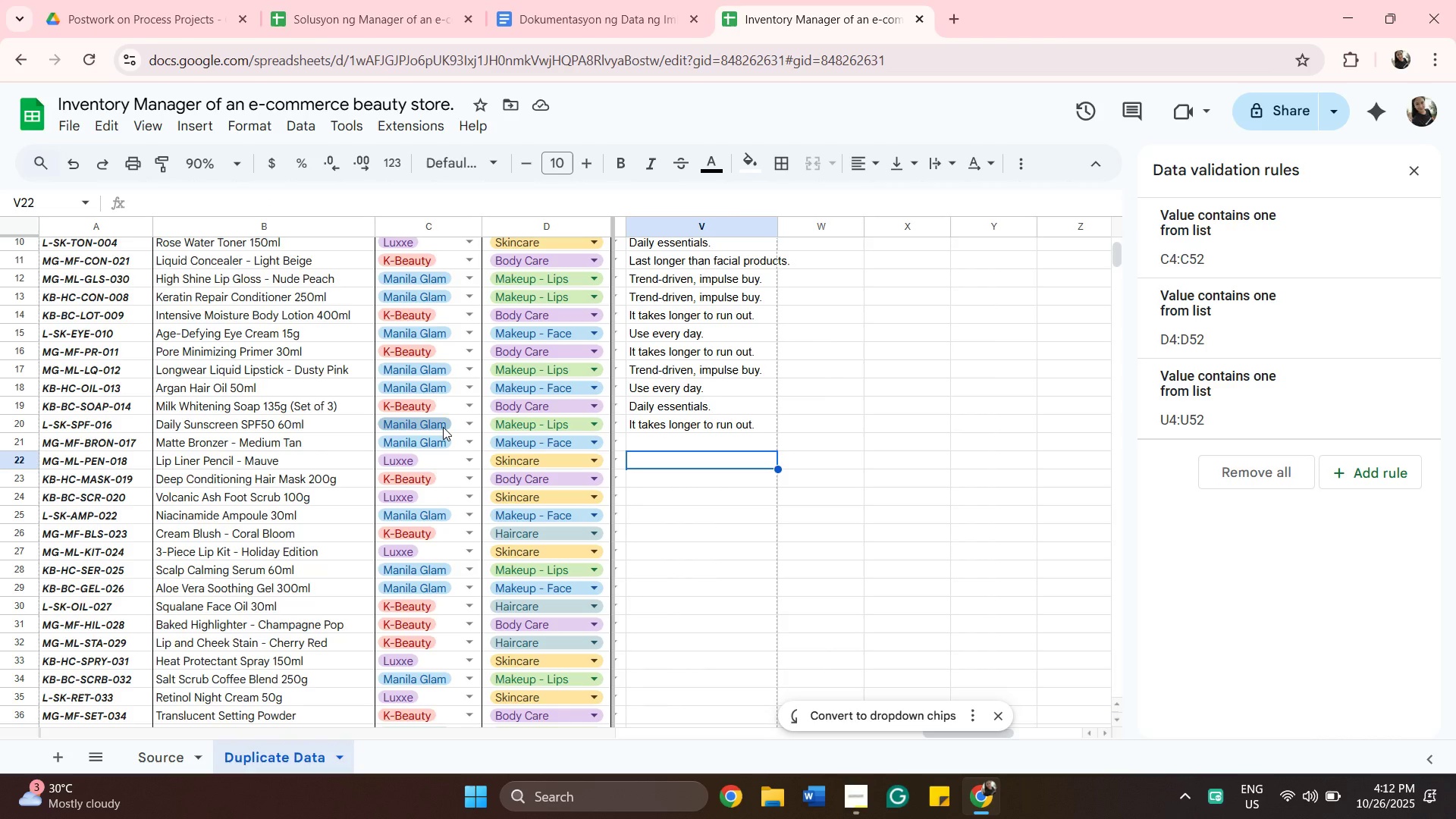 
scroll: coordinate [672, 442], scroll_direction: down, amount: 6.0
 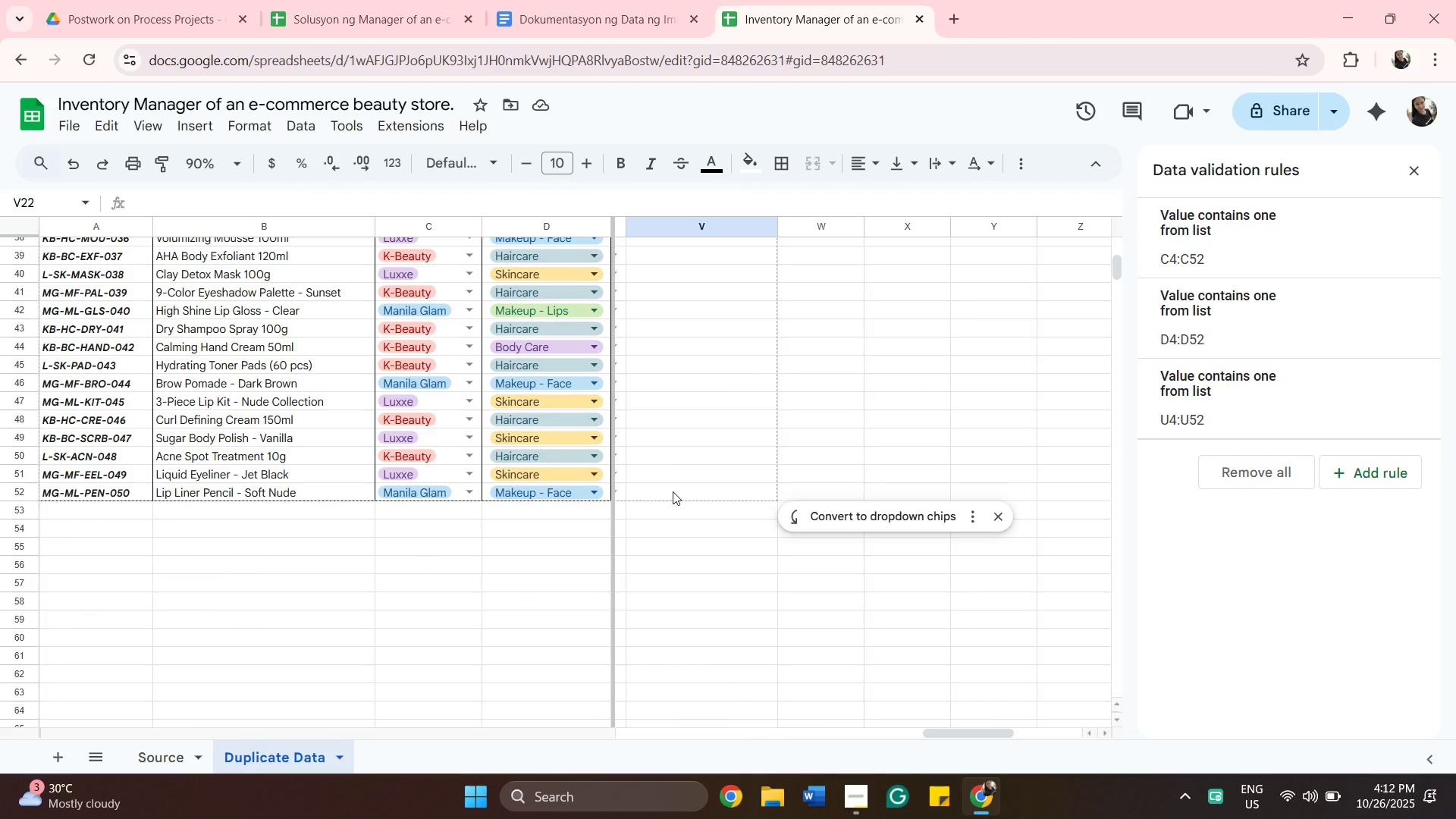 
left_click([673, 491])
 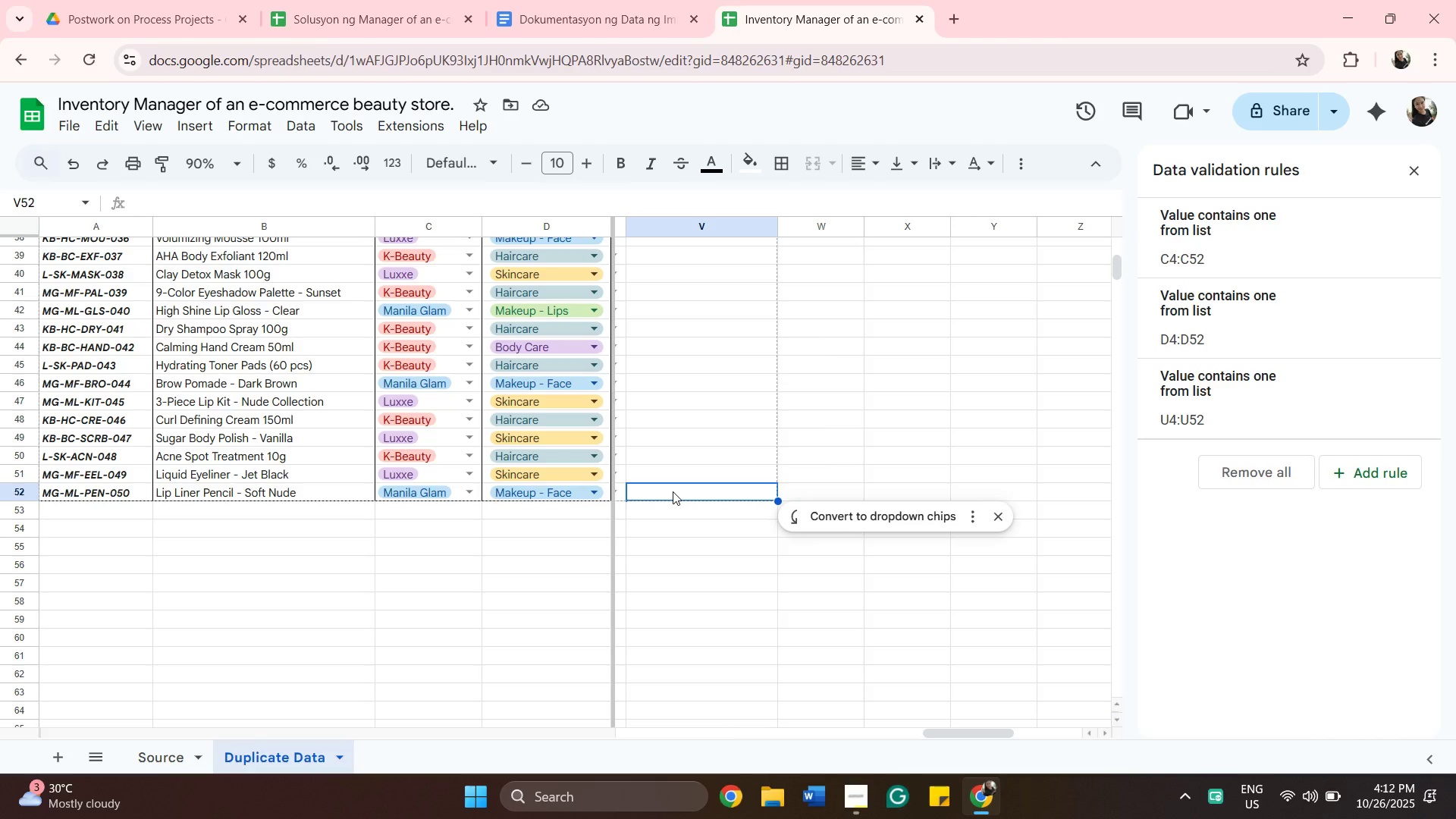 
scroll: coordinate [677, 492], scroll_direction: up, amount: 3.0
 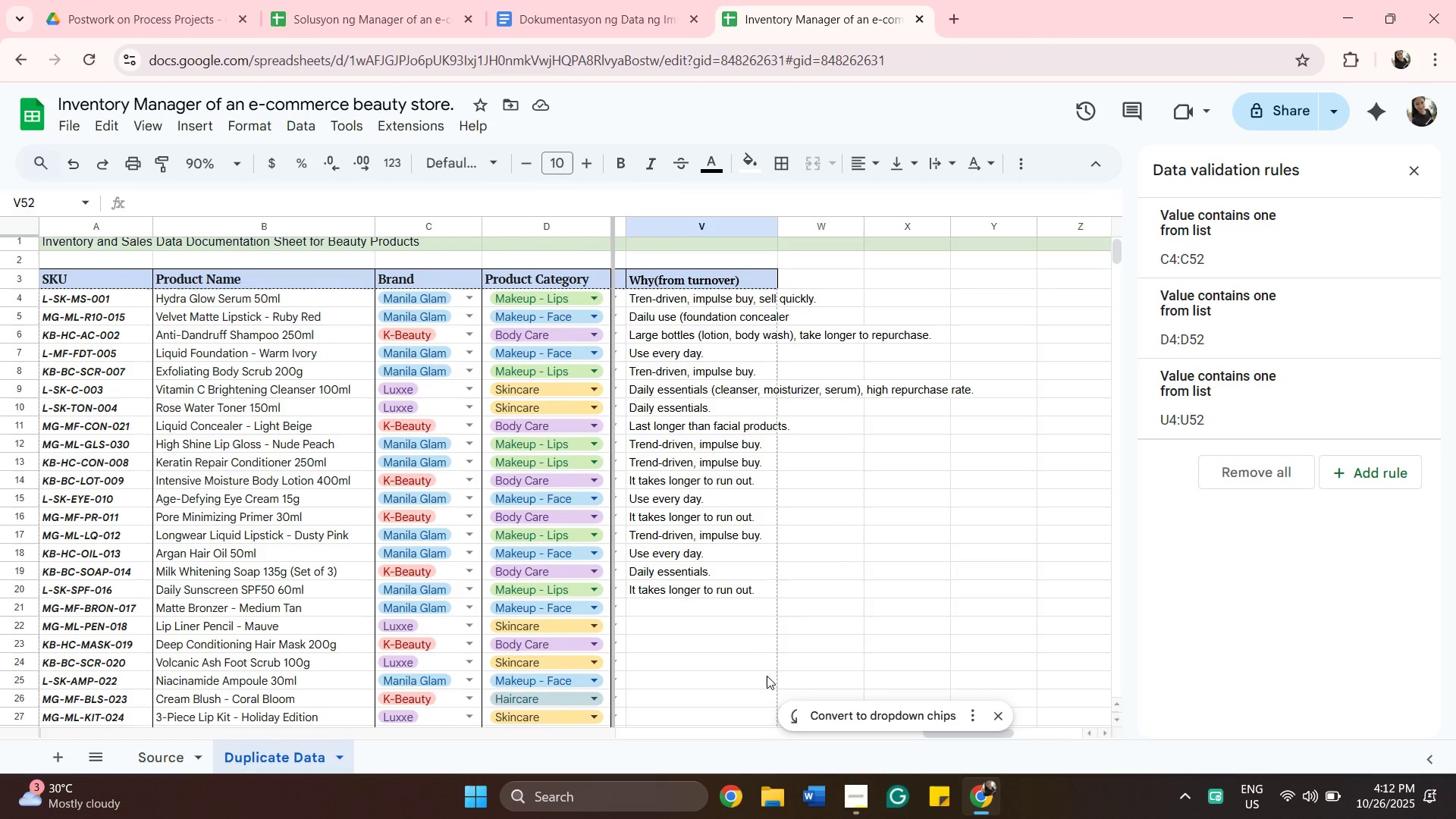 
scroll: coordinate [563, 736], scroll_direction: down, amount: 4.0
 